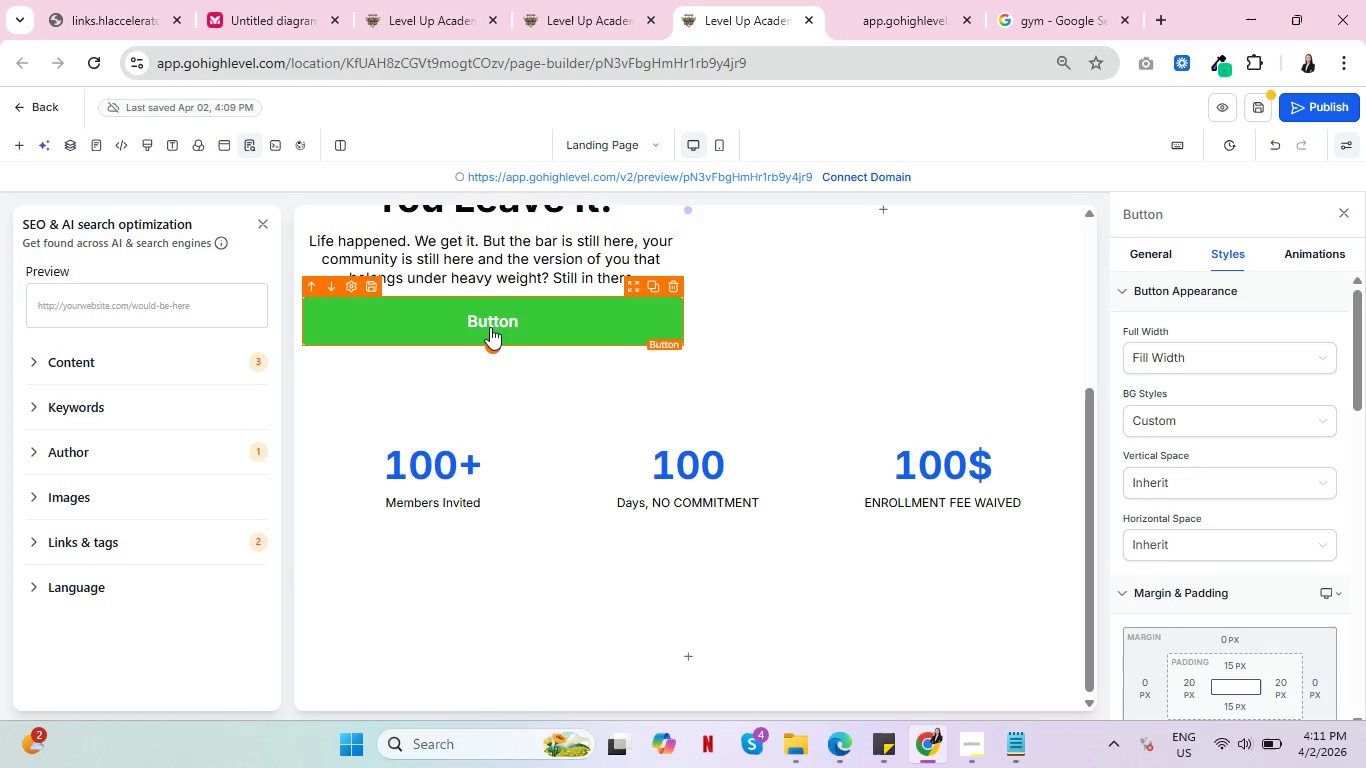 
key(Control+ControlLeft)
 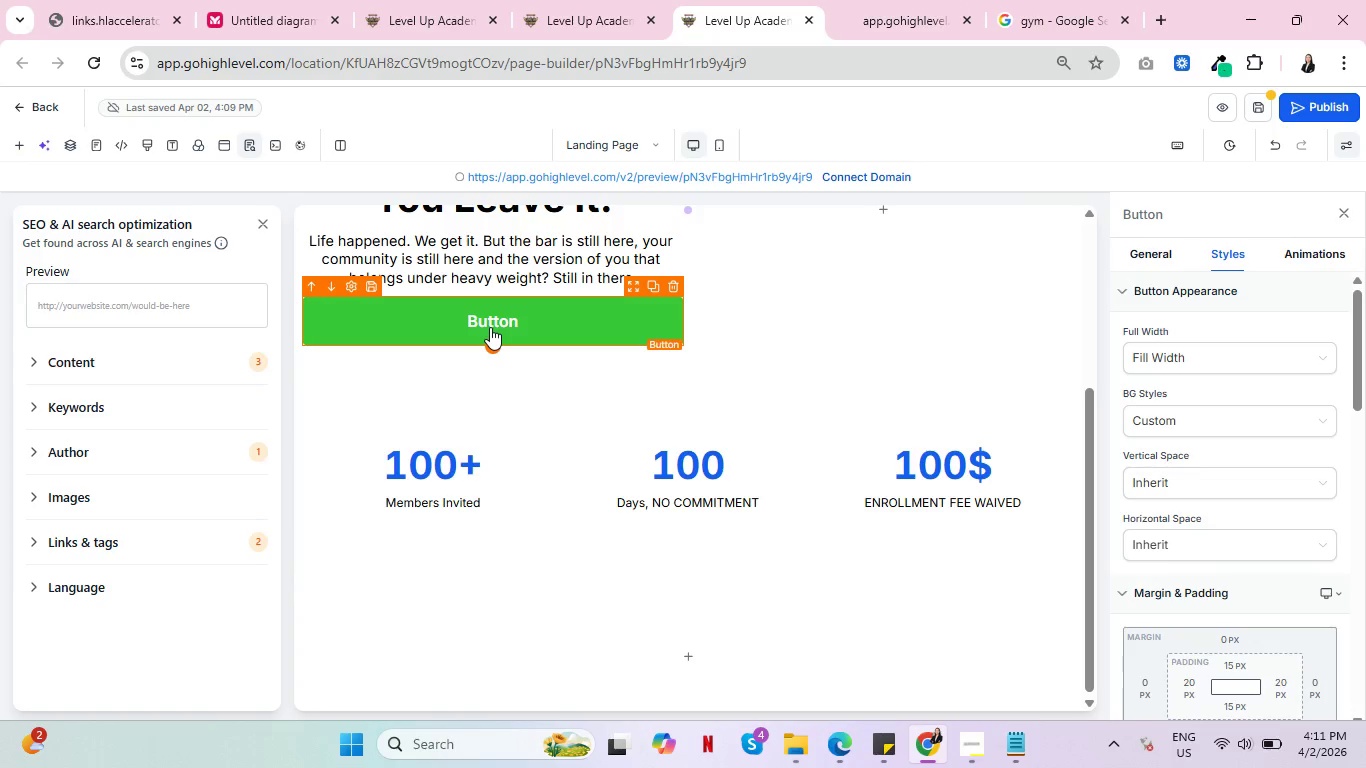 
wait(9.02)
 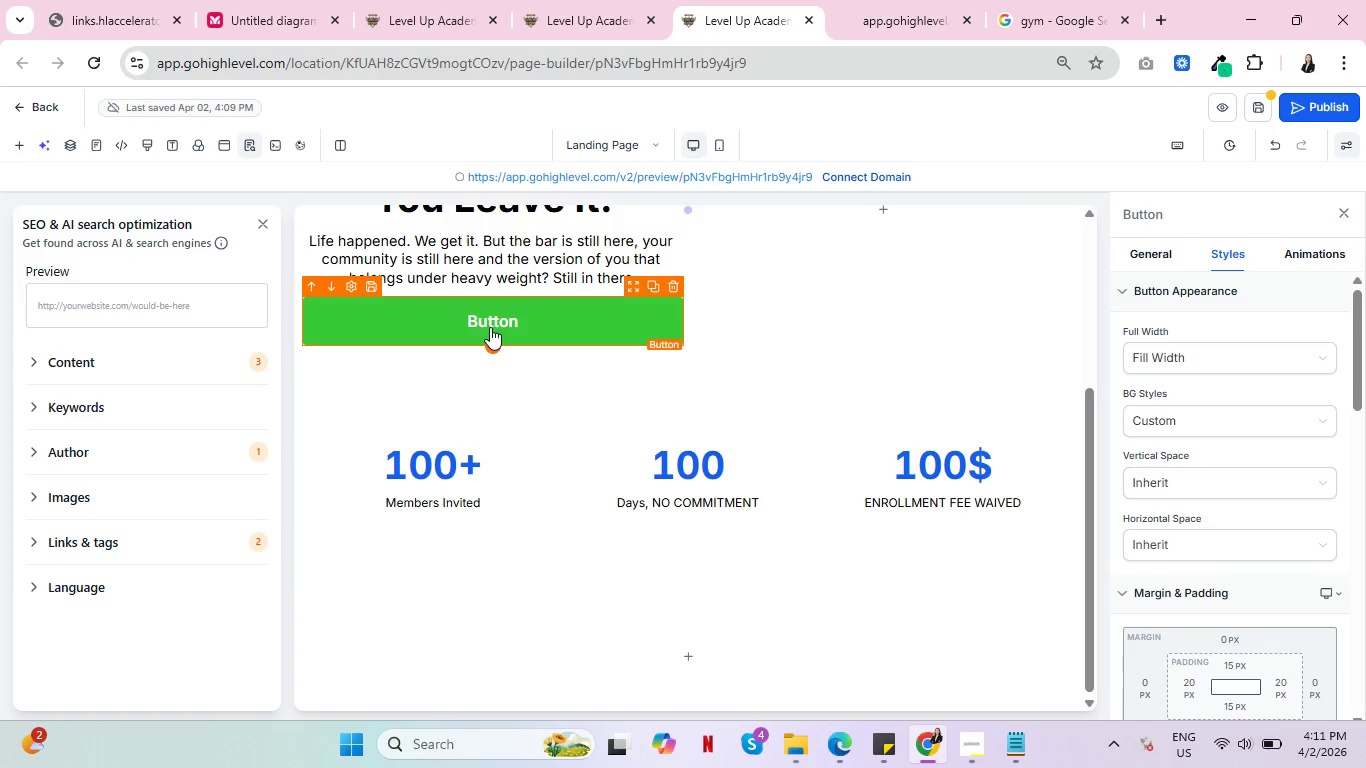 
key(Control+ControlLeft)
 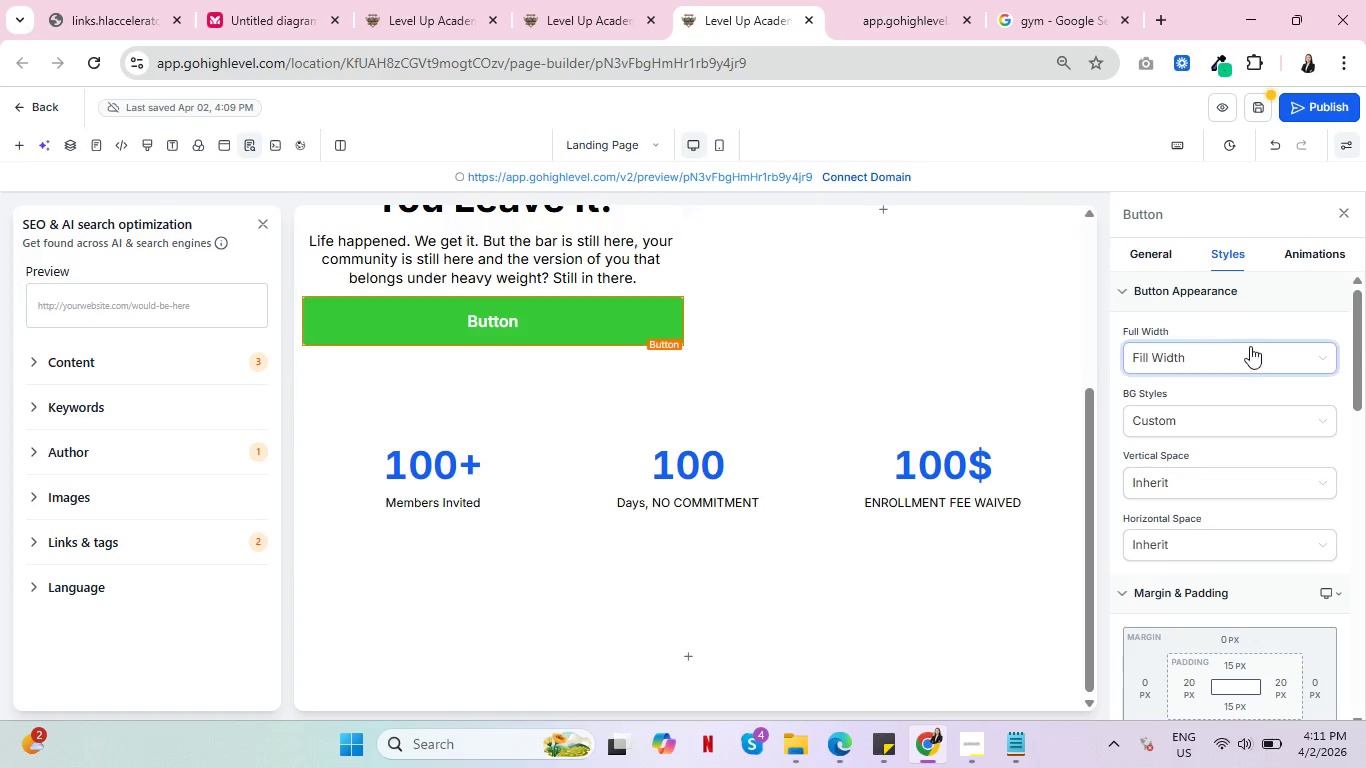 
scroll: coordinate [1261, 430], scroll_direction: up, amount: 5.0
 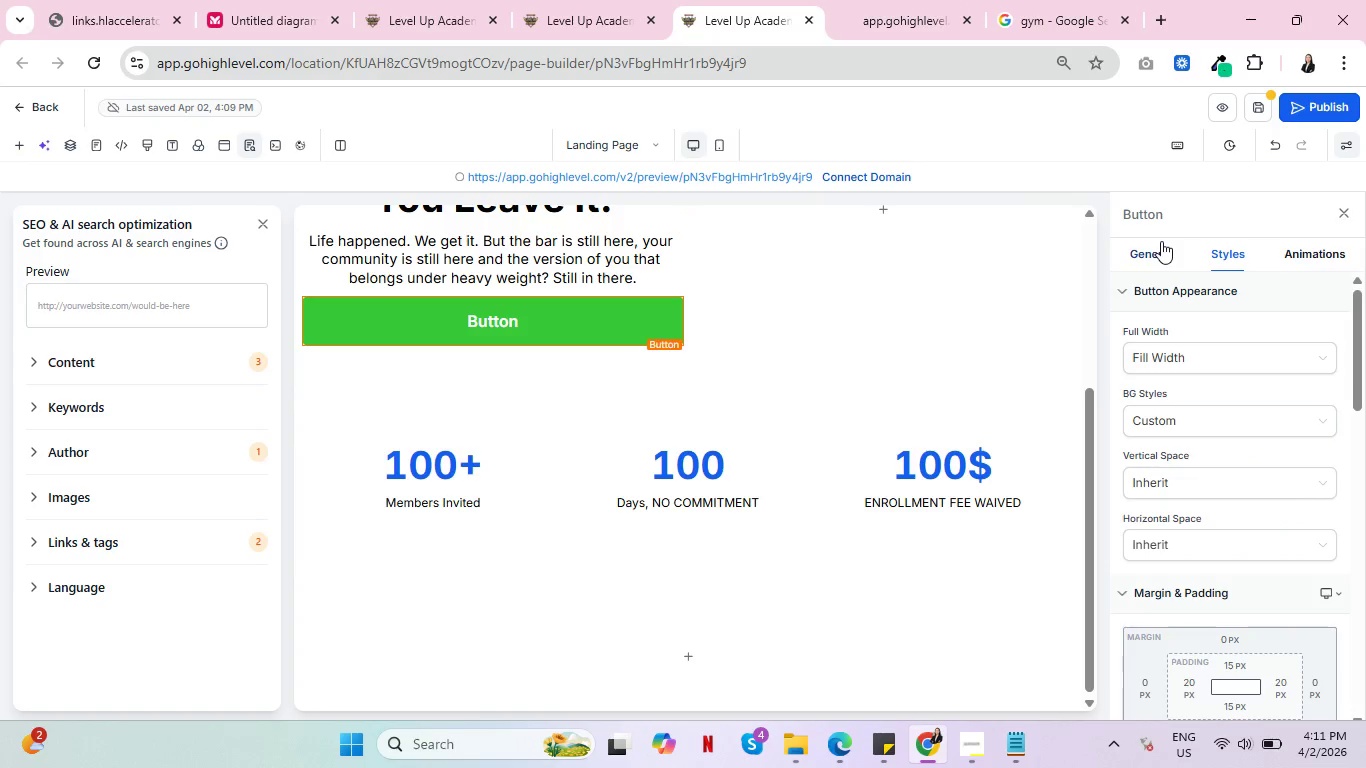 
left_click([1161, 241])
 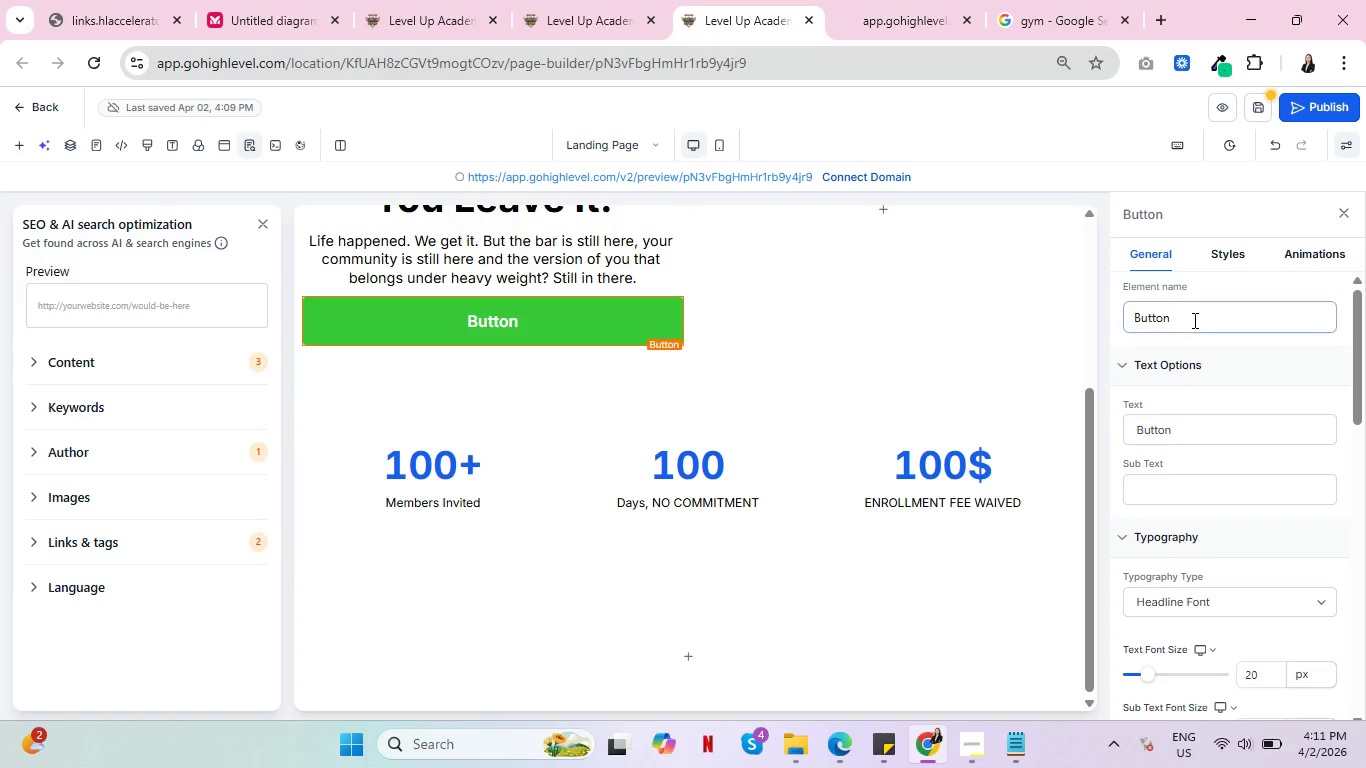 
left_click_drag(start_coordinate=[1195, 313], to_coordinate=[1114, 310])
 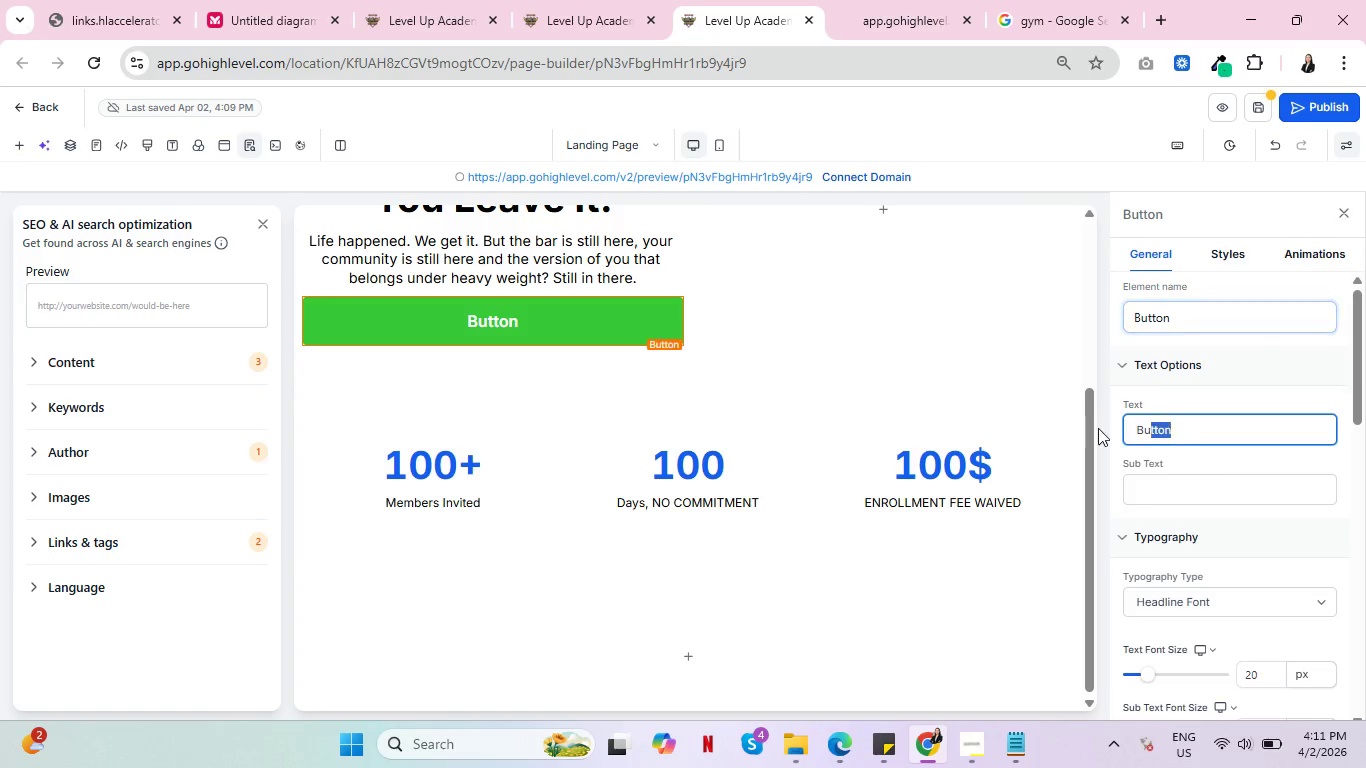 
left_click_drag(start_coordinate=[1177, 440], to_coordinate=[1097, 427])
 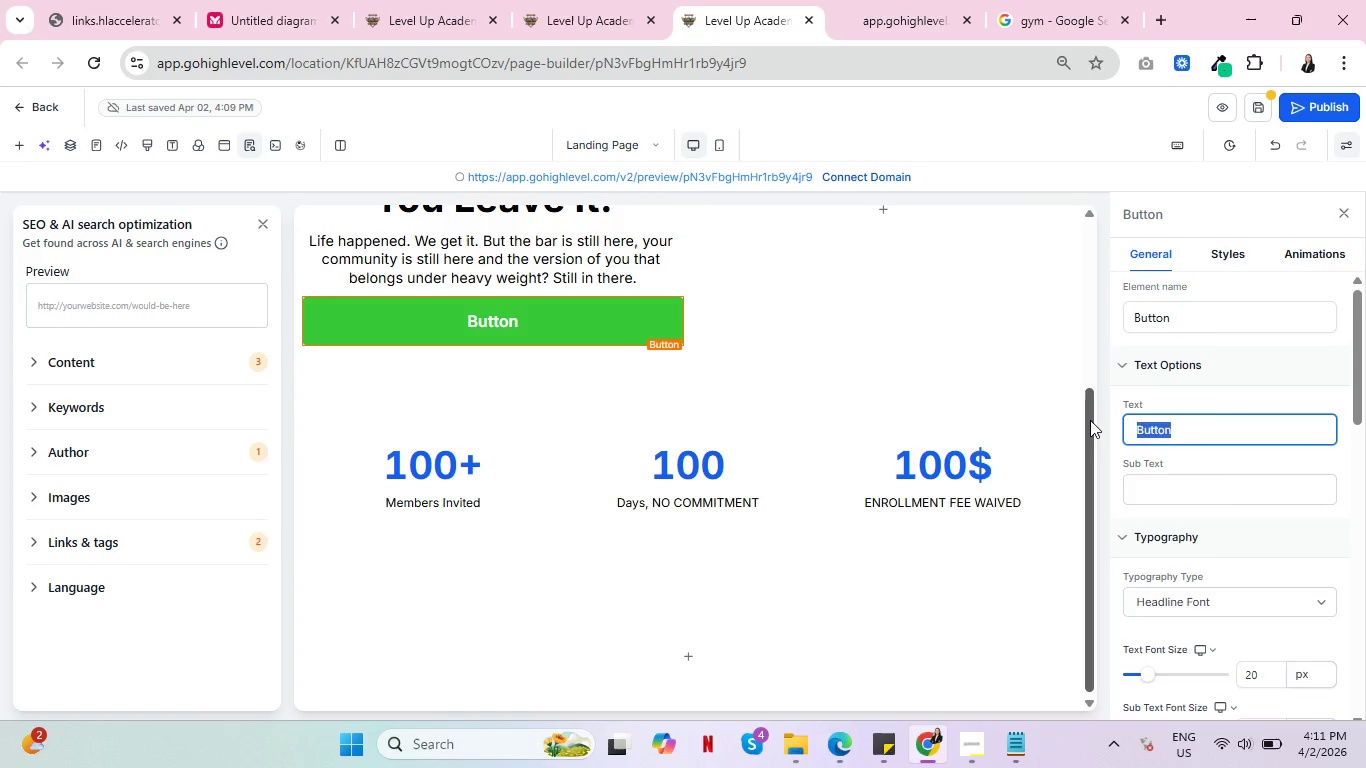 
type(C)
key(Backspace)
type(clma)
key(Backspace)
key(Backspace)
type(aim )
 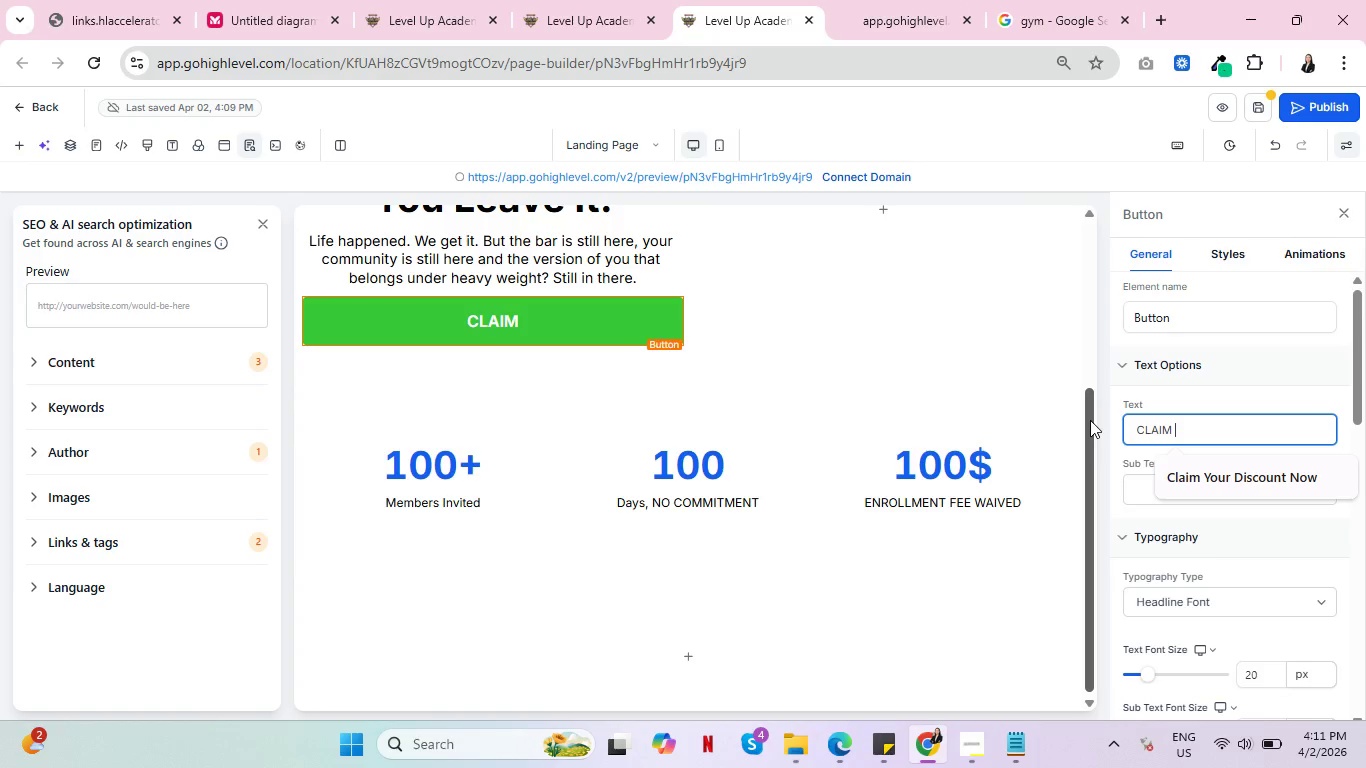 
type(my free 3 )
key(Backspace)
type(-day reset)
 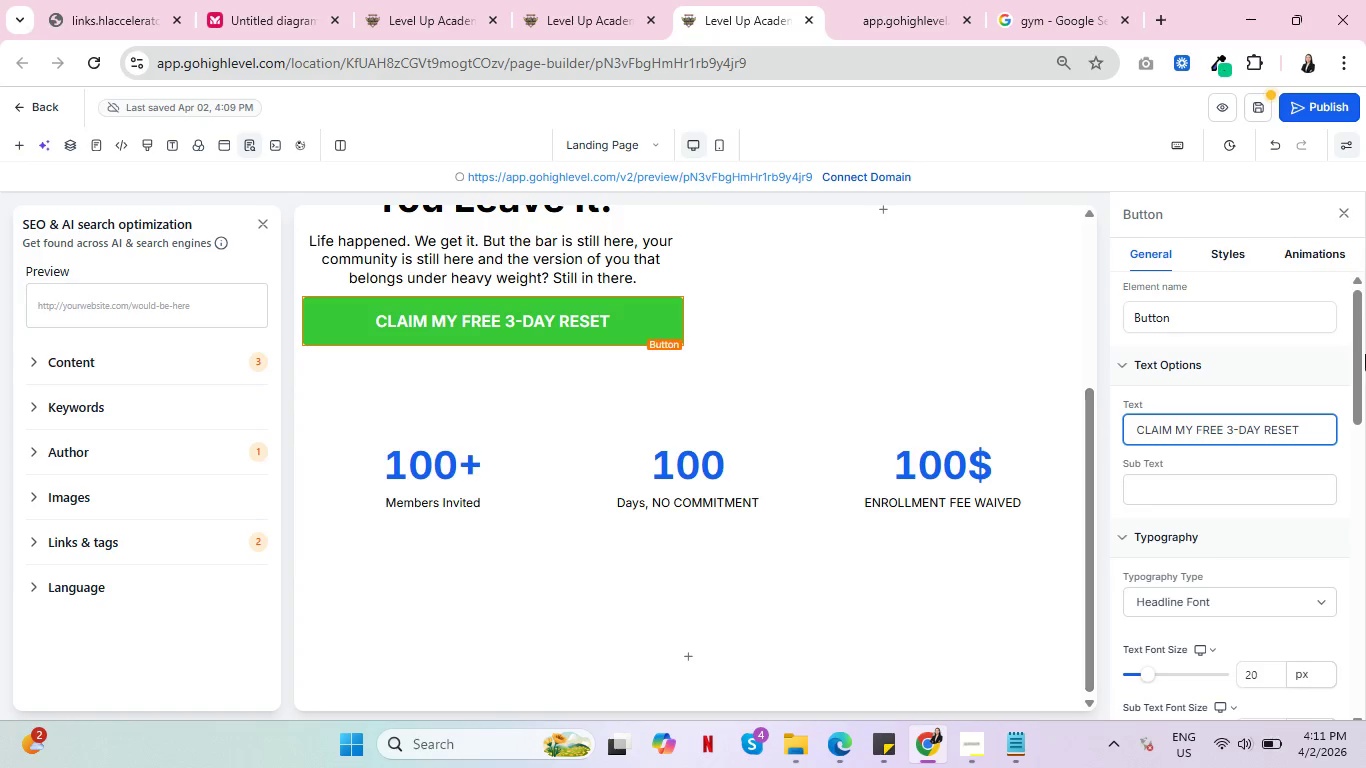 
scroll: coordinate [840, 438], scroll_direction: down, amount: 3.0
 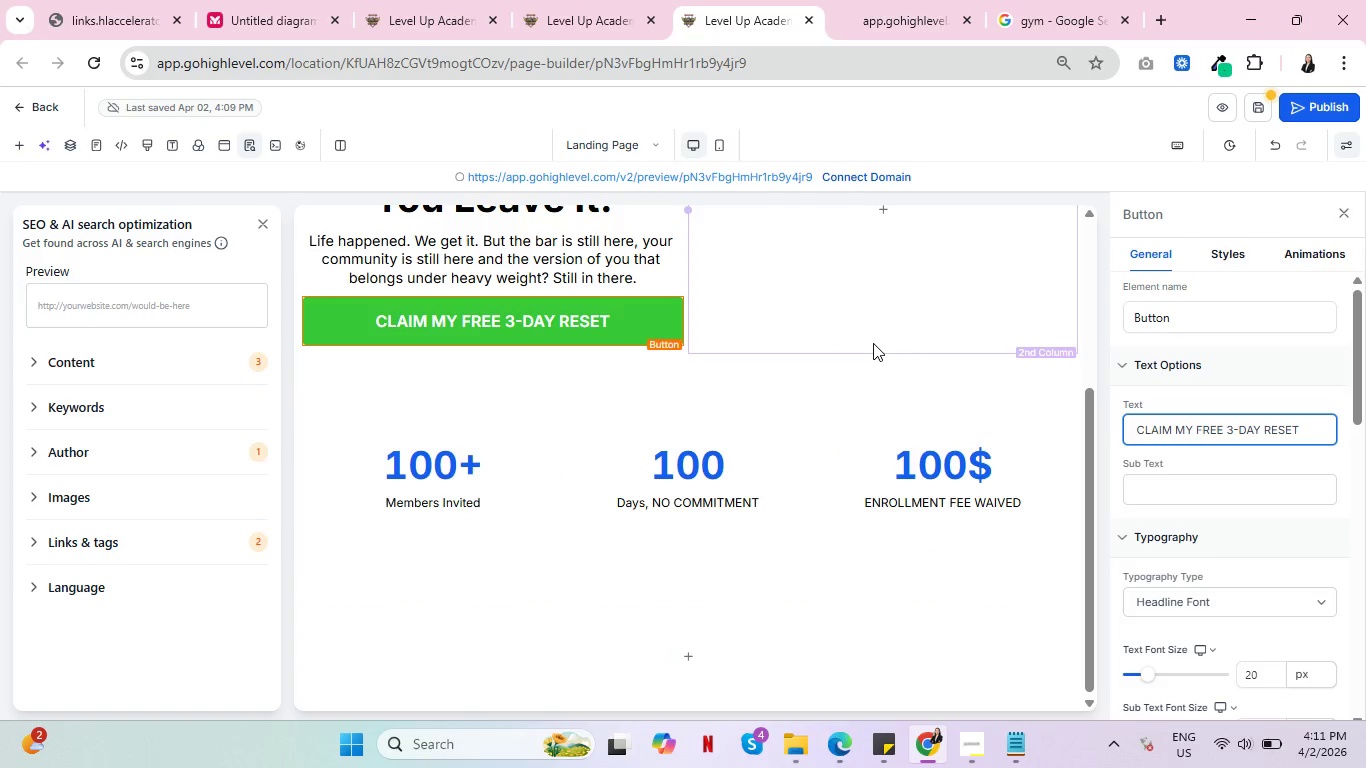 
scroll: coordinate [574, 464], scroll_direction: up, amount: 1.0
 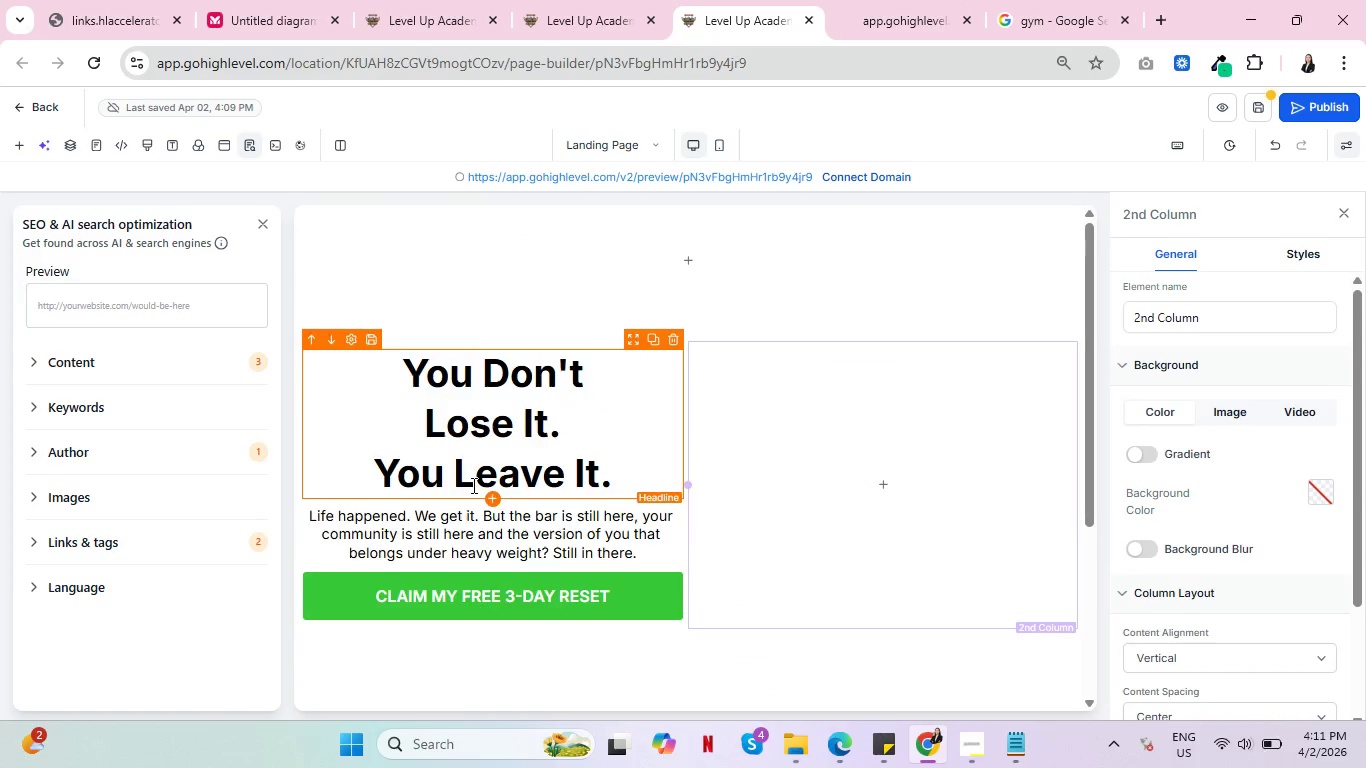 
scroll: coordinate [472, 485], scroll_direction: down, amount: 5.0
 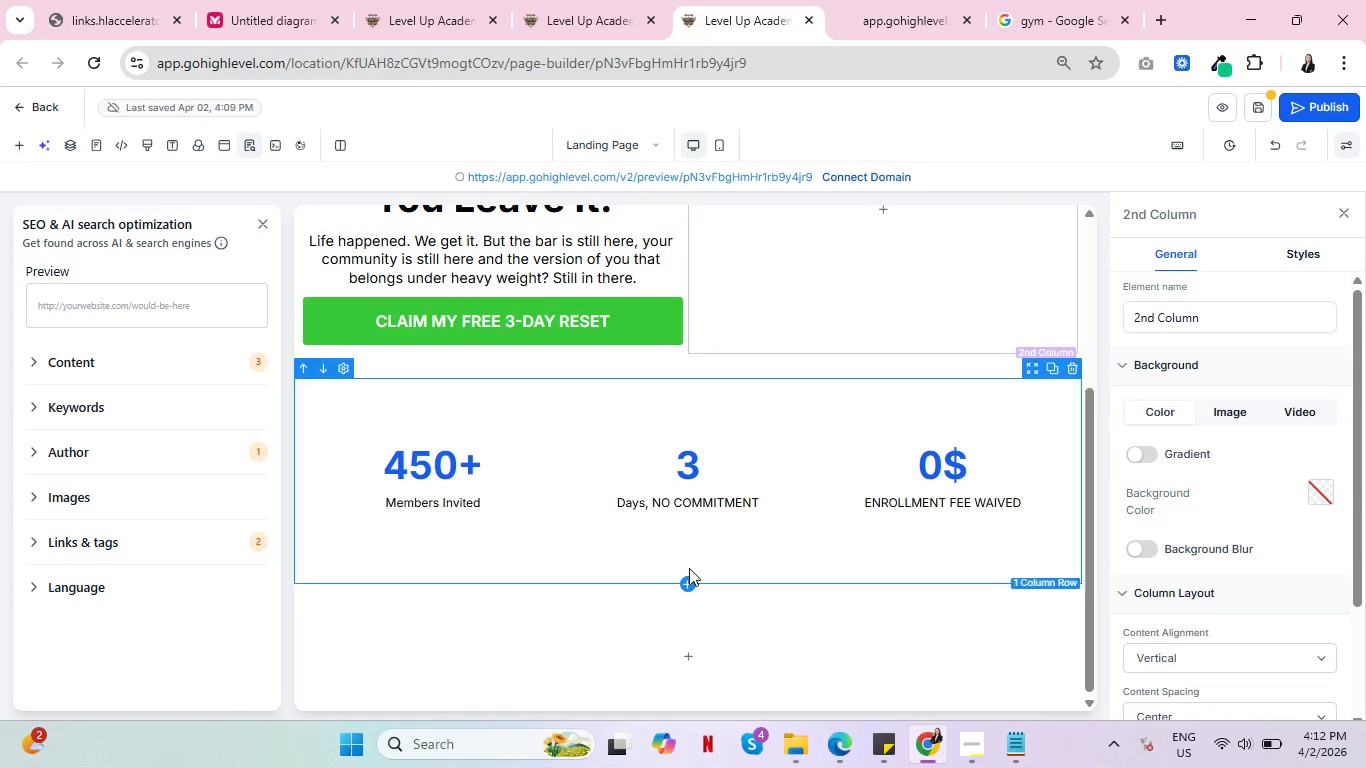 
left_click([684, 650])
 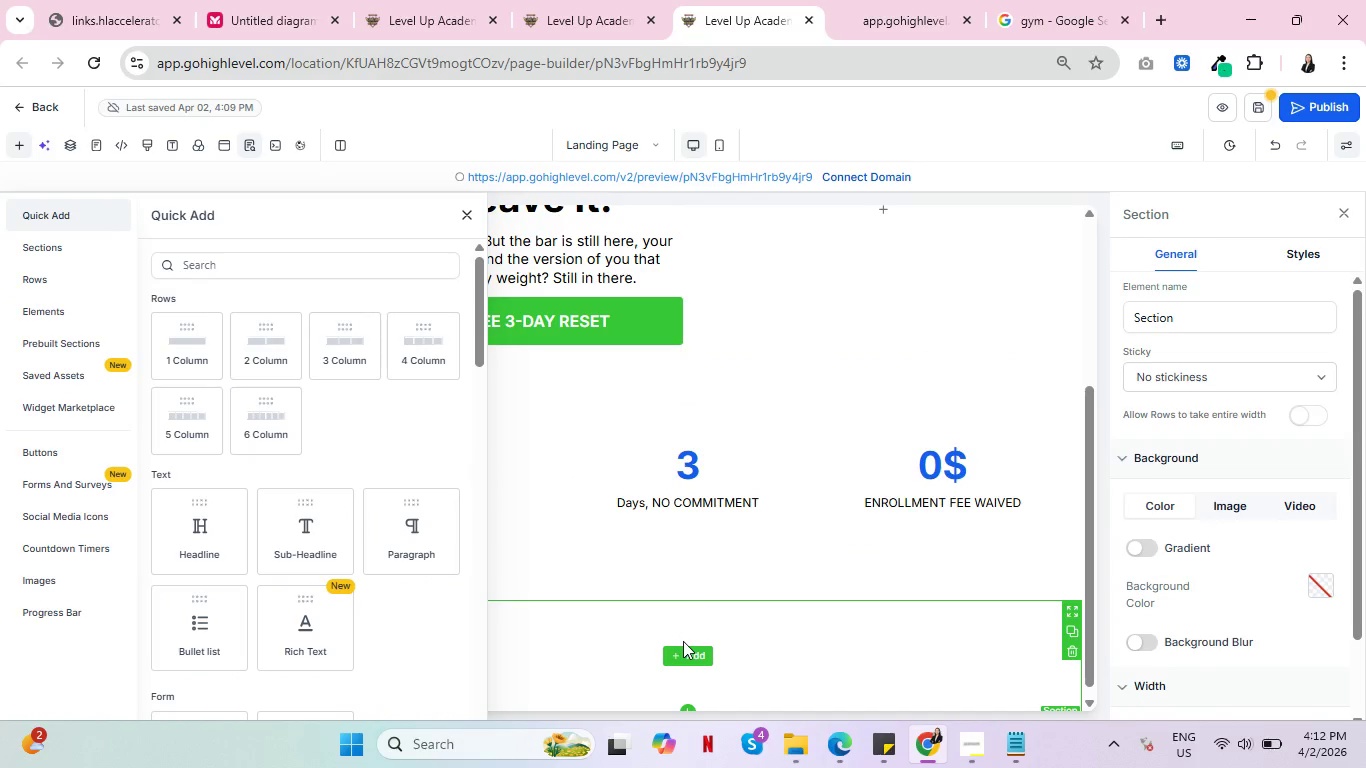 
wait(8.19)
 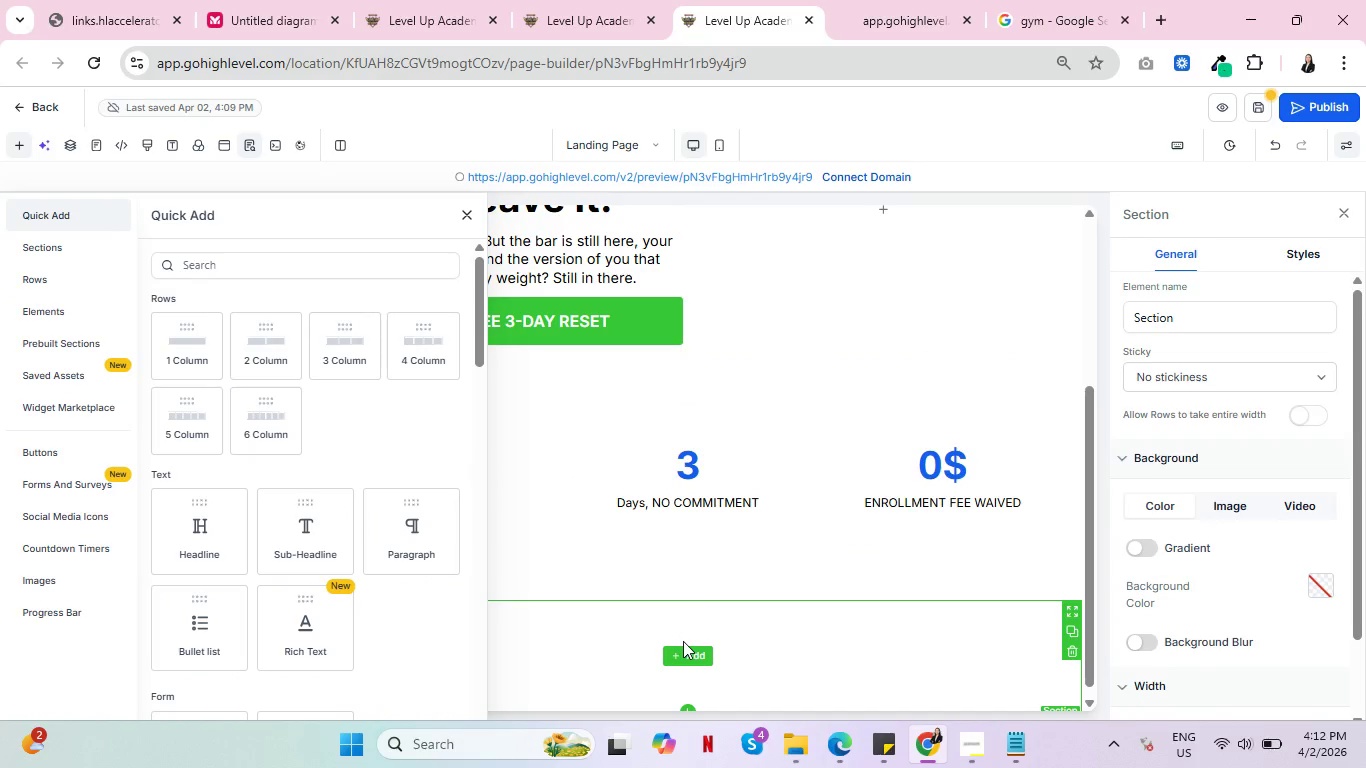 
left_click([406, 516])
 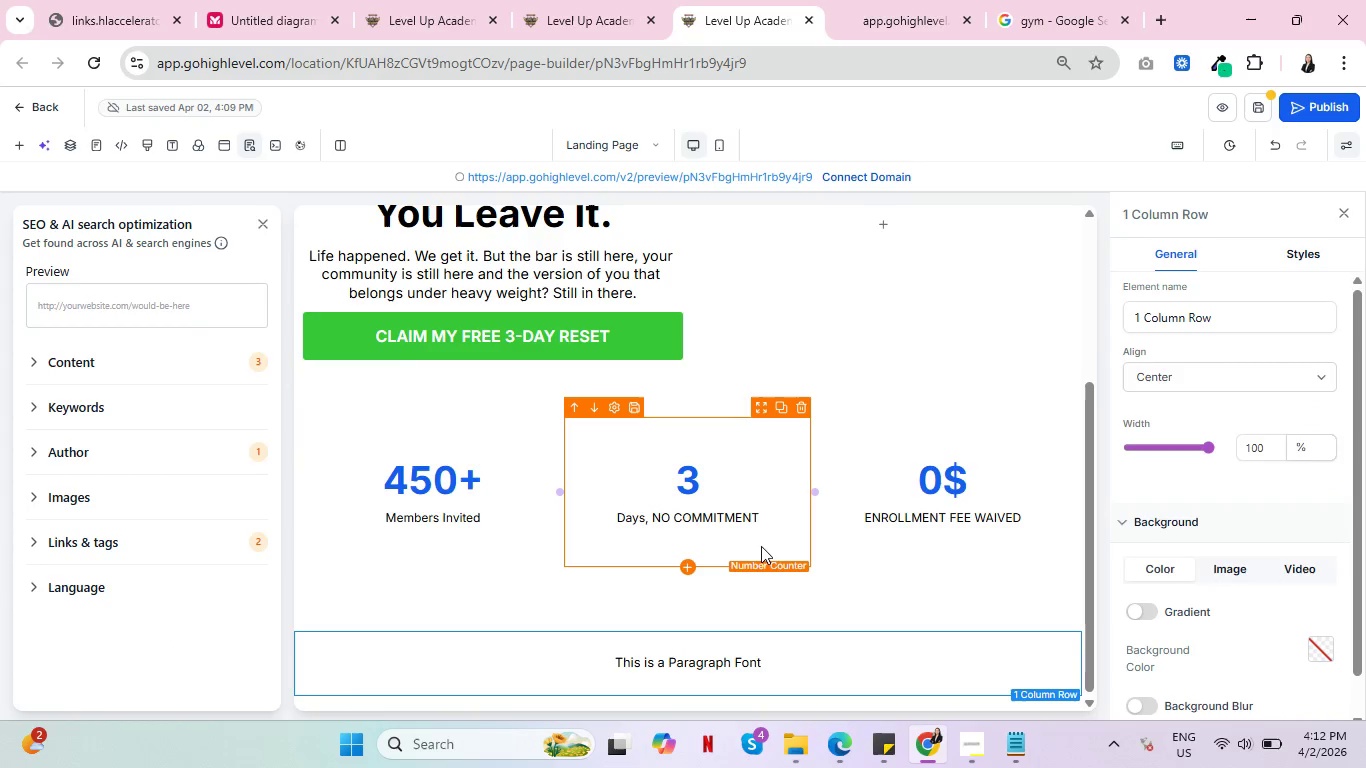 
scroll: coordinate [752, 546], scroll_direction: down, amount: 4.0
 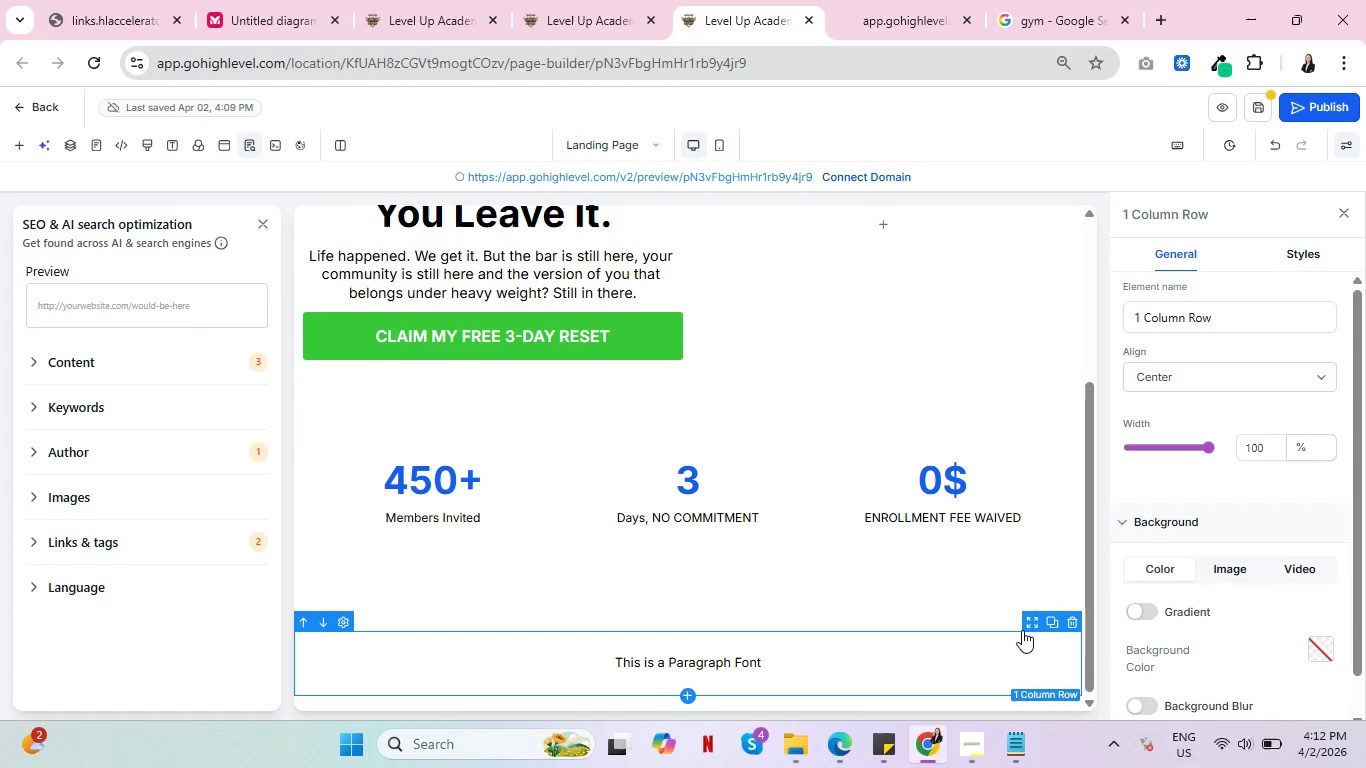 
left_click([1069, 618])
 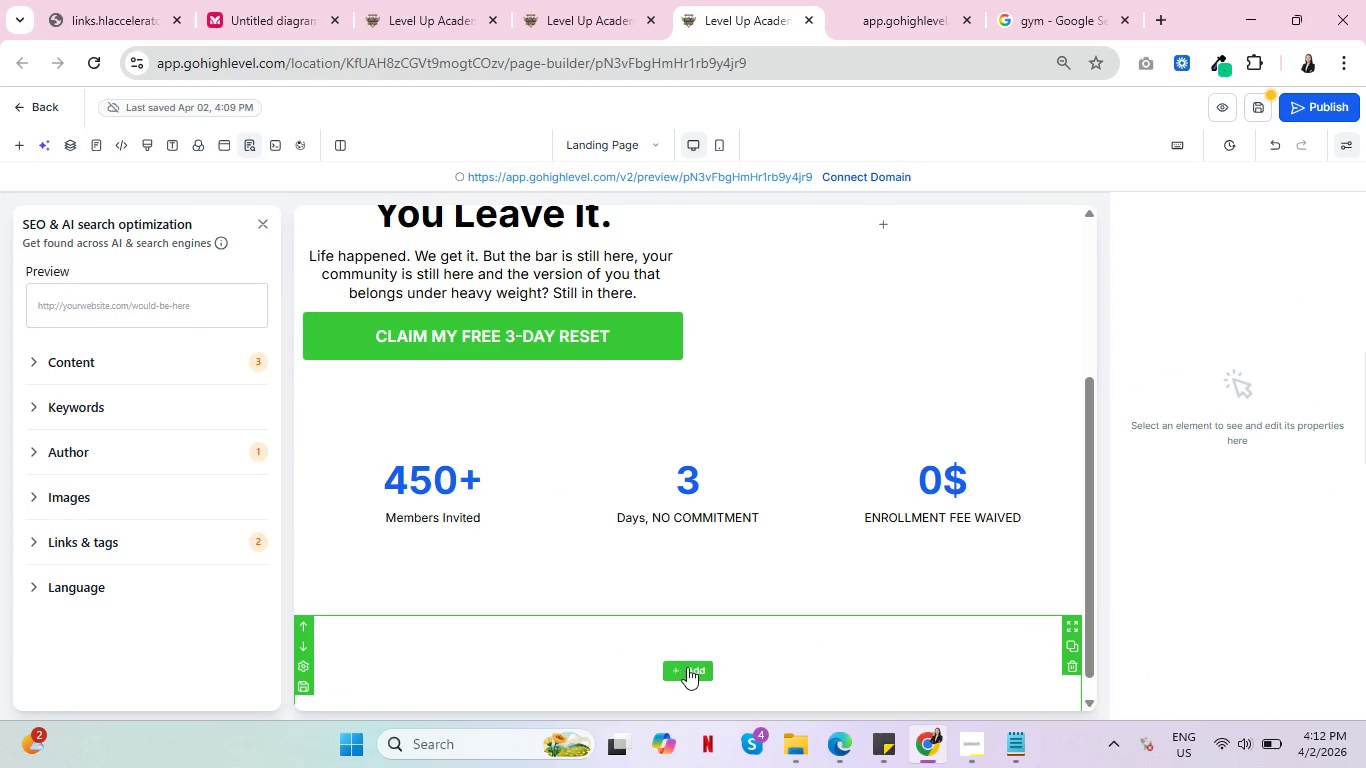 
left_click([687, 667])
 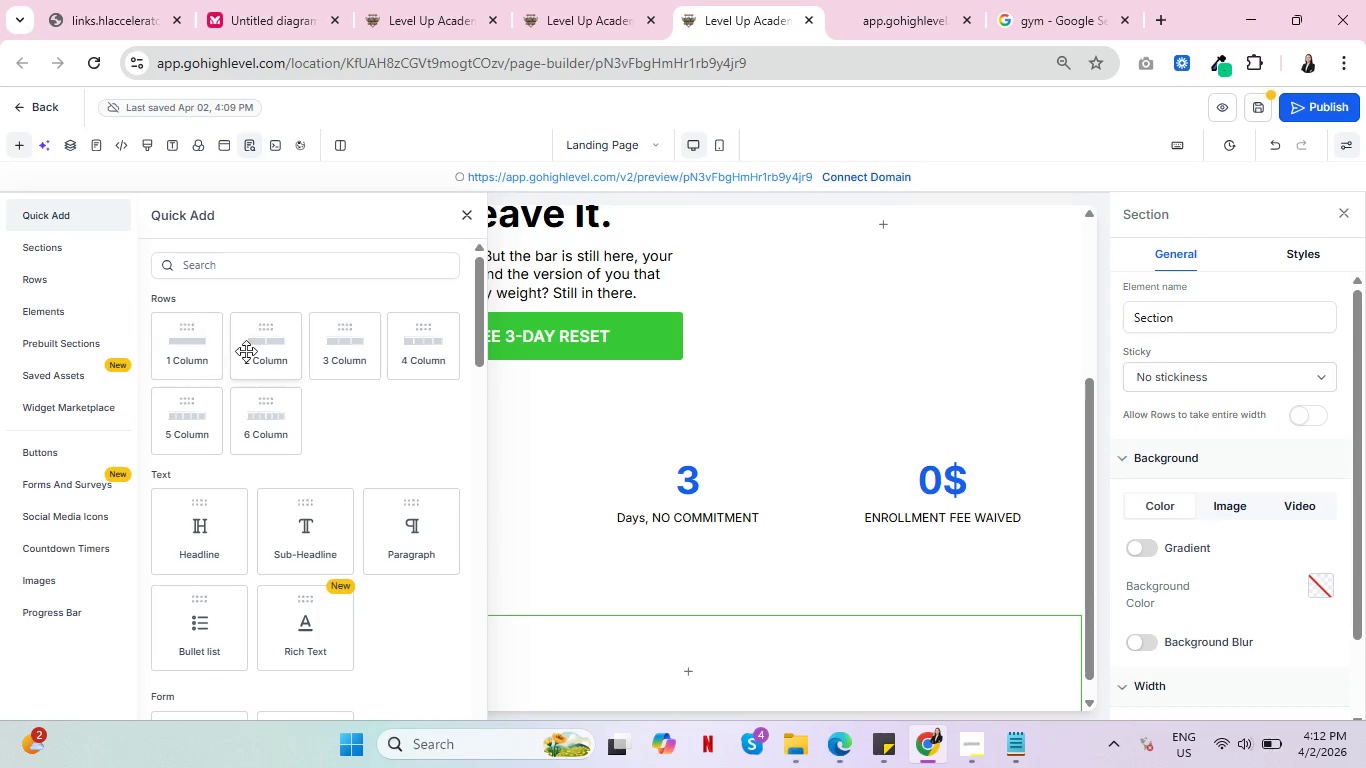 
left_click([263, 347])
 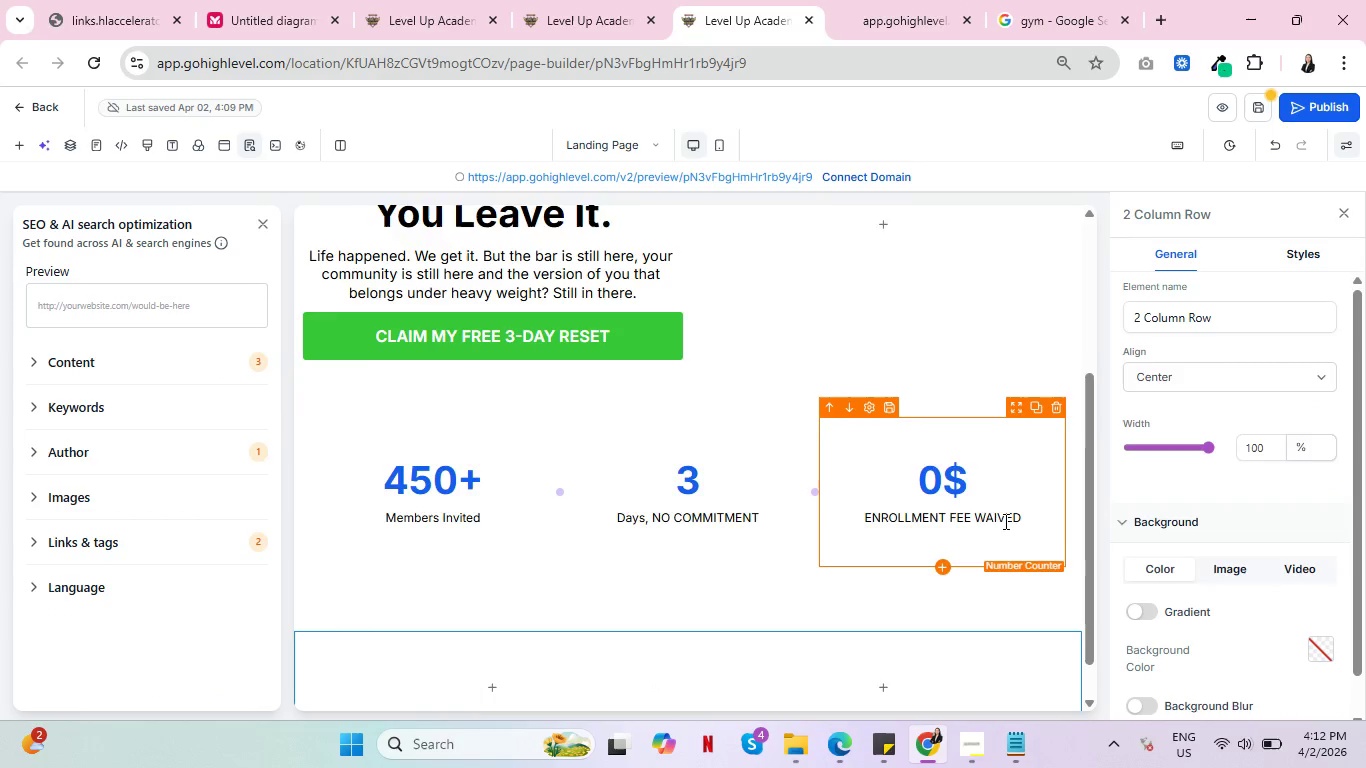 
scroll: coordinate [1001, 524], scroll_direction: down, amount: 6.0
 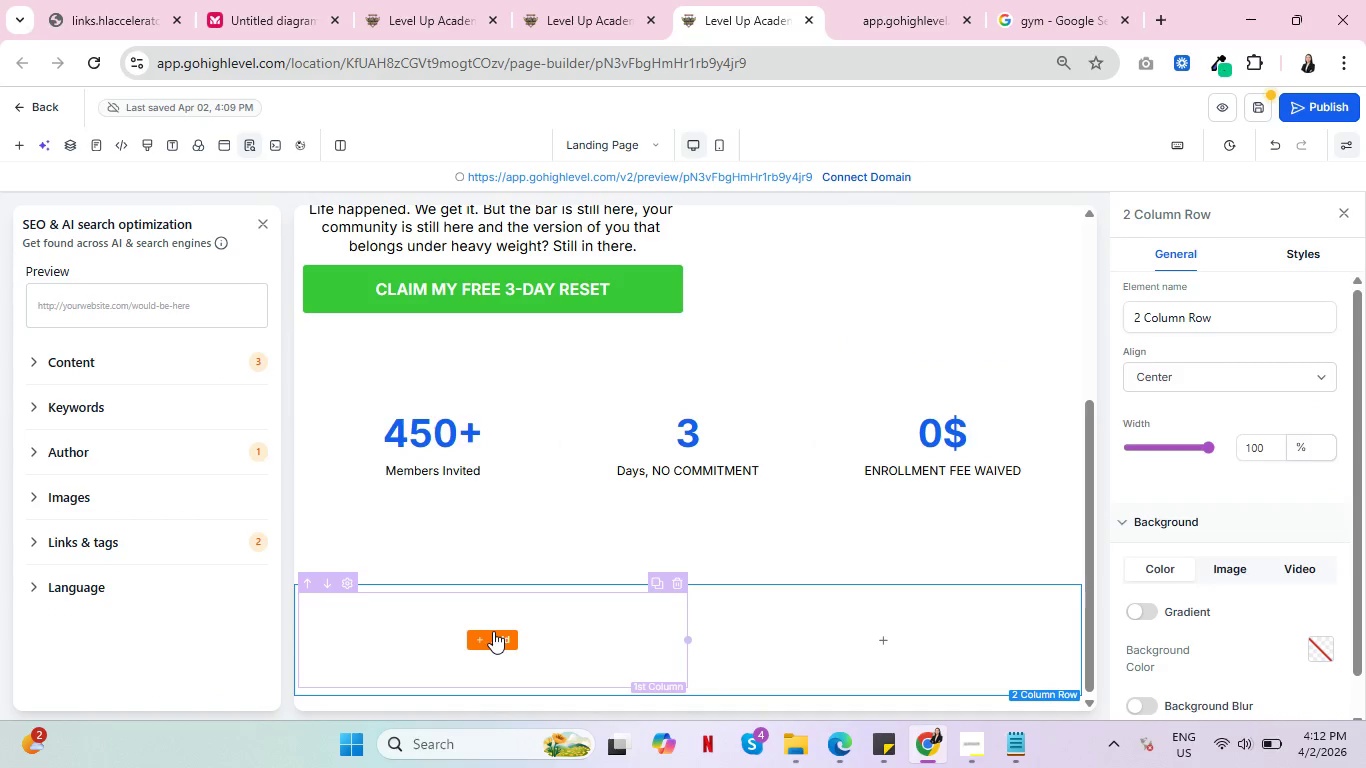 
left_click([493, 631])
 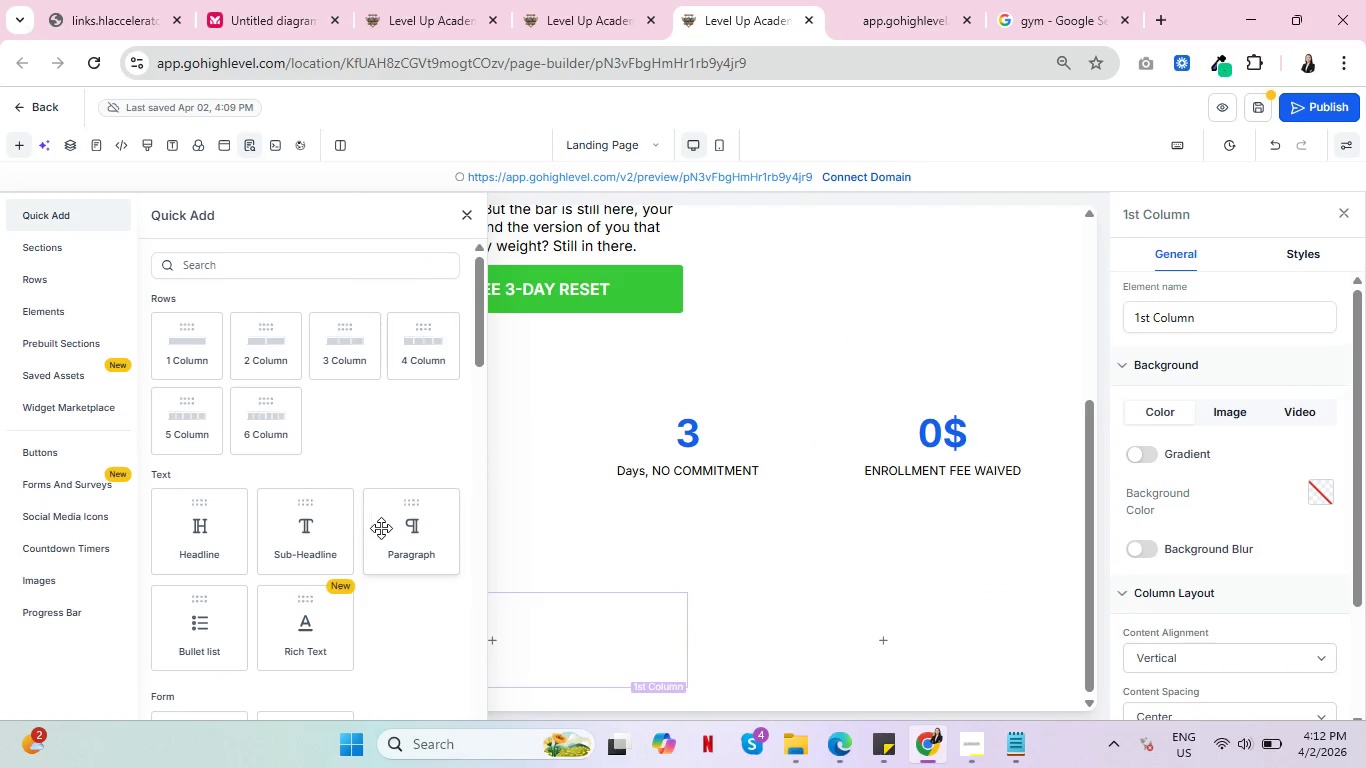 
left_click([384, 531])
 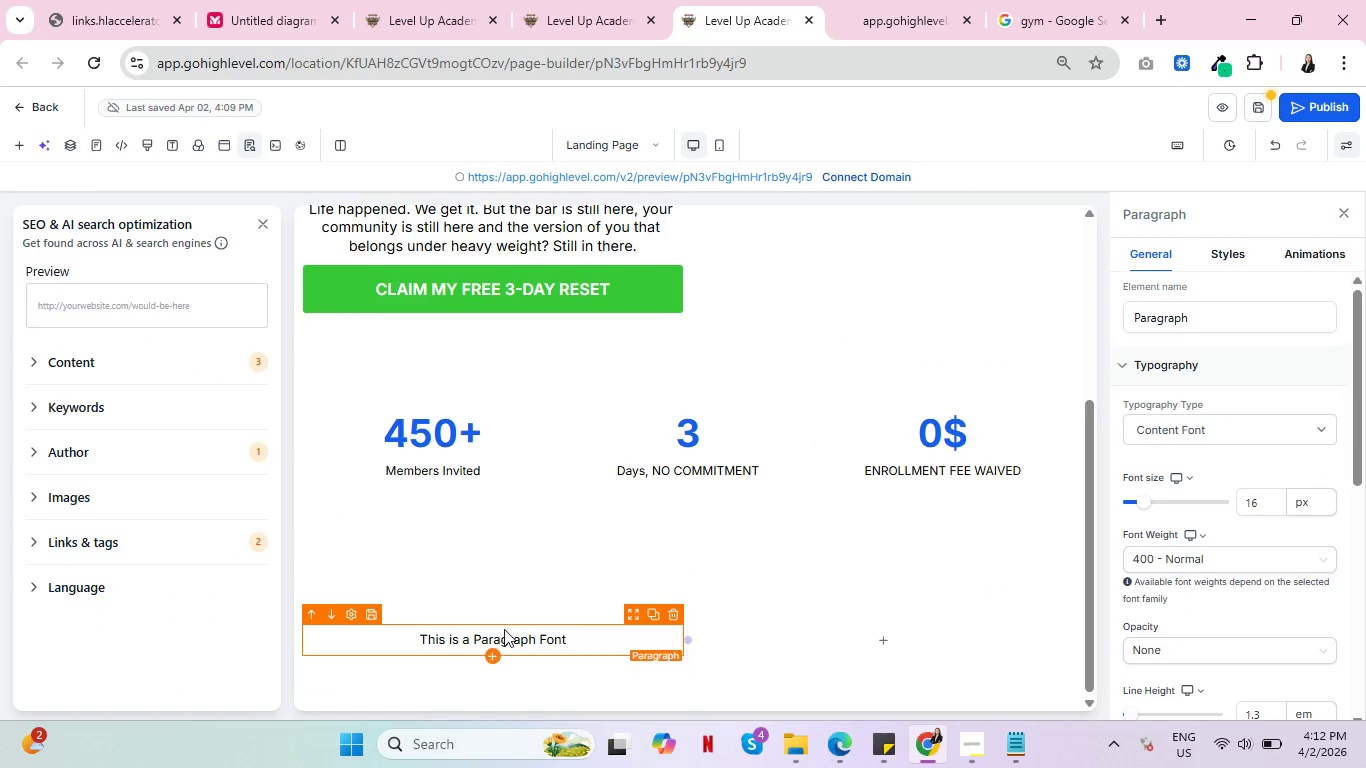 
mouse_move([483, 623])
 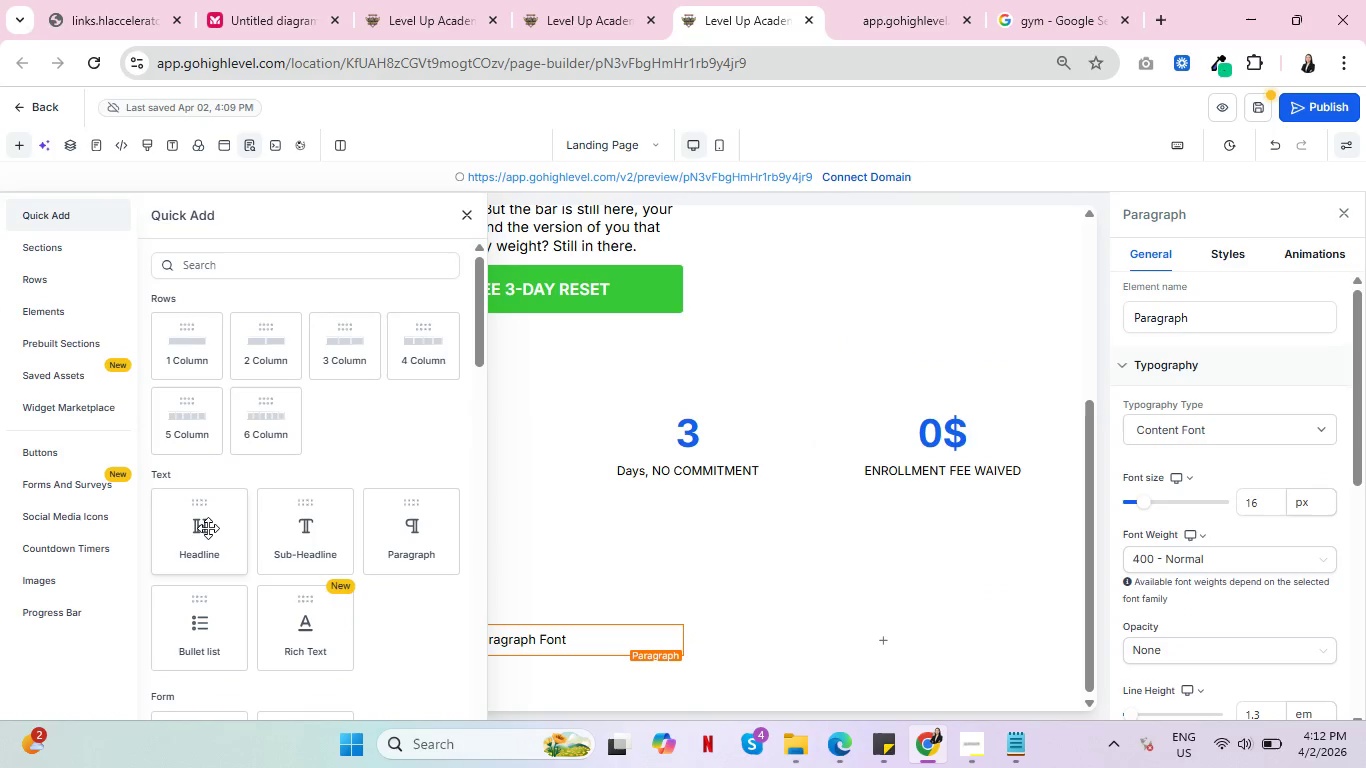 
left_click([208, 528])
 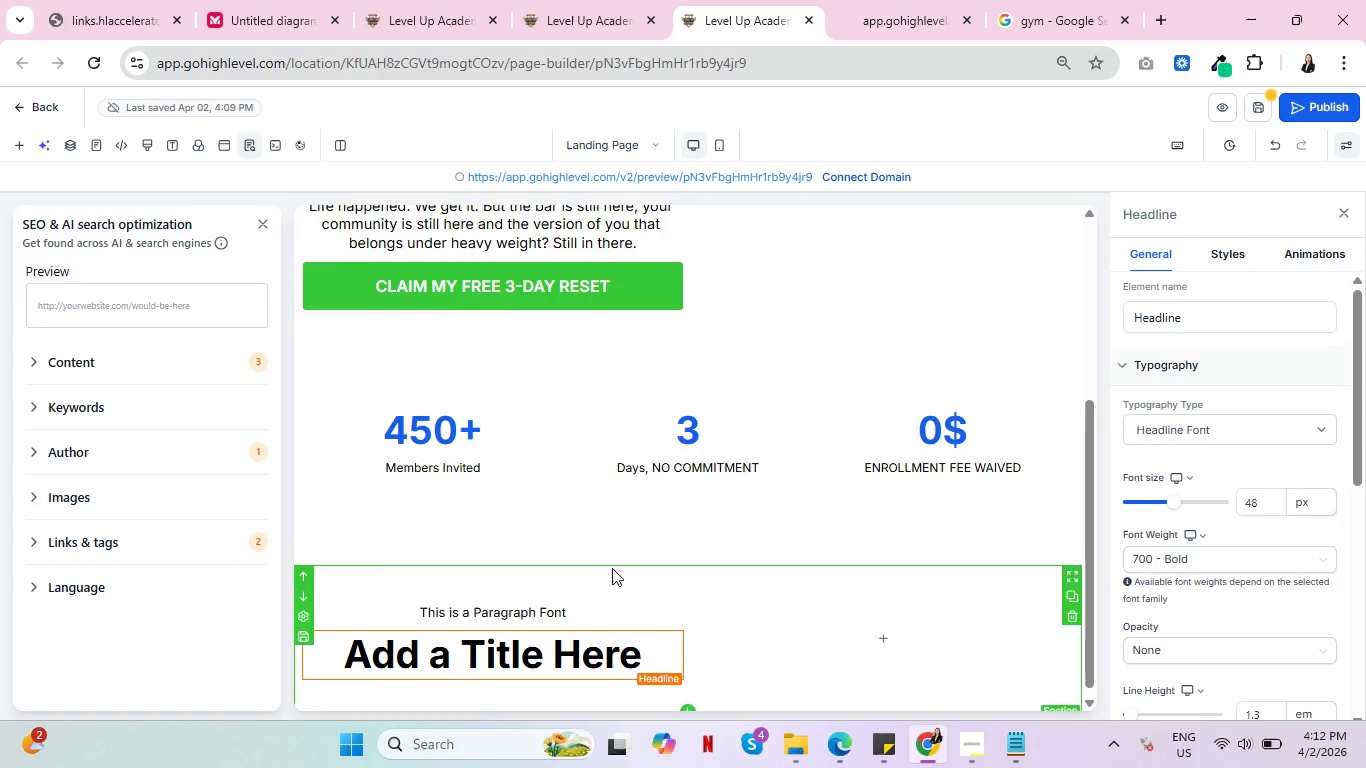 
scroll: coordinate [612, 568], scroll_direction: down, amount: 3.0
 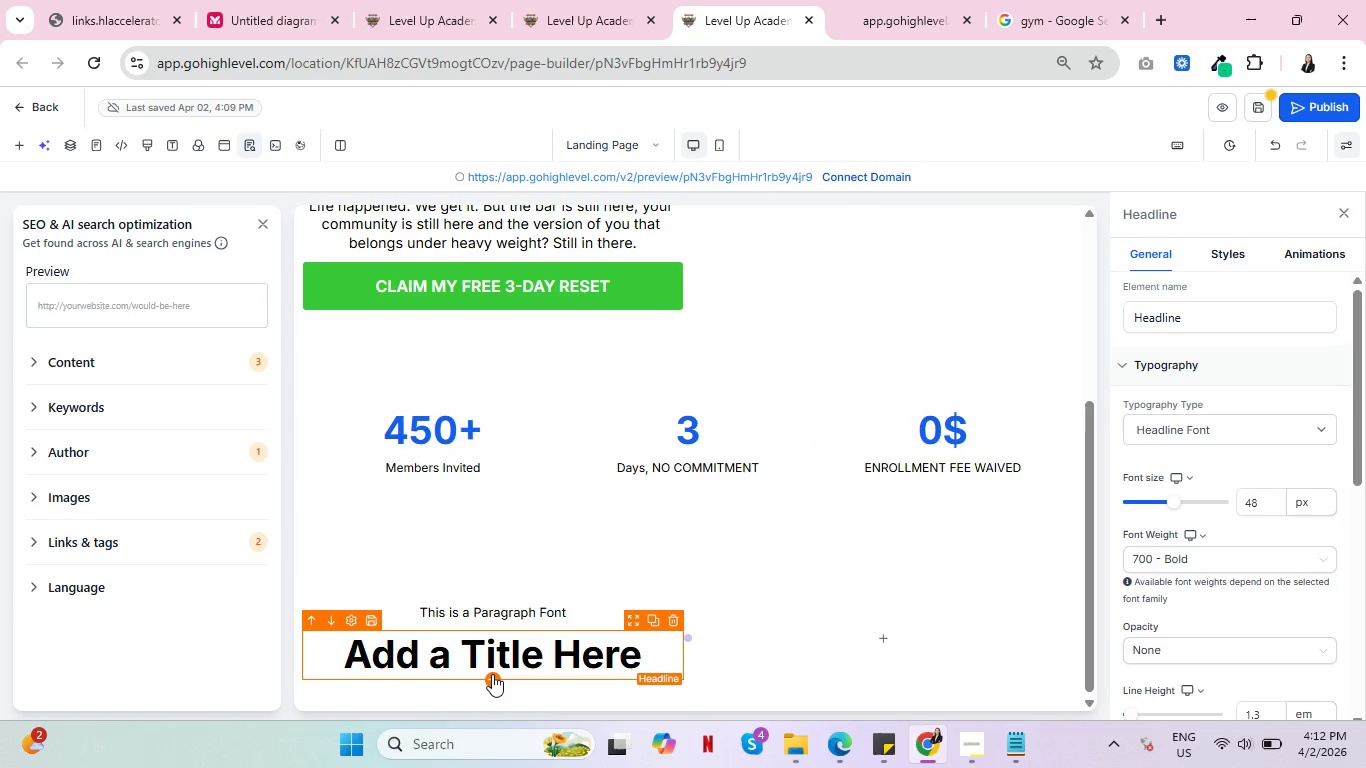 
left_click([492, 674])
 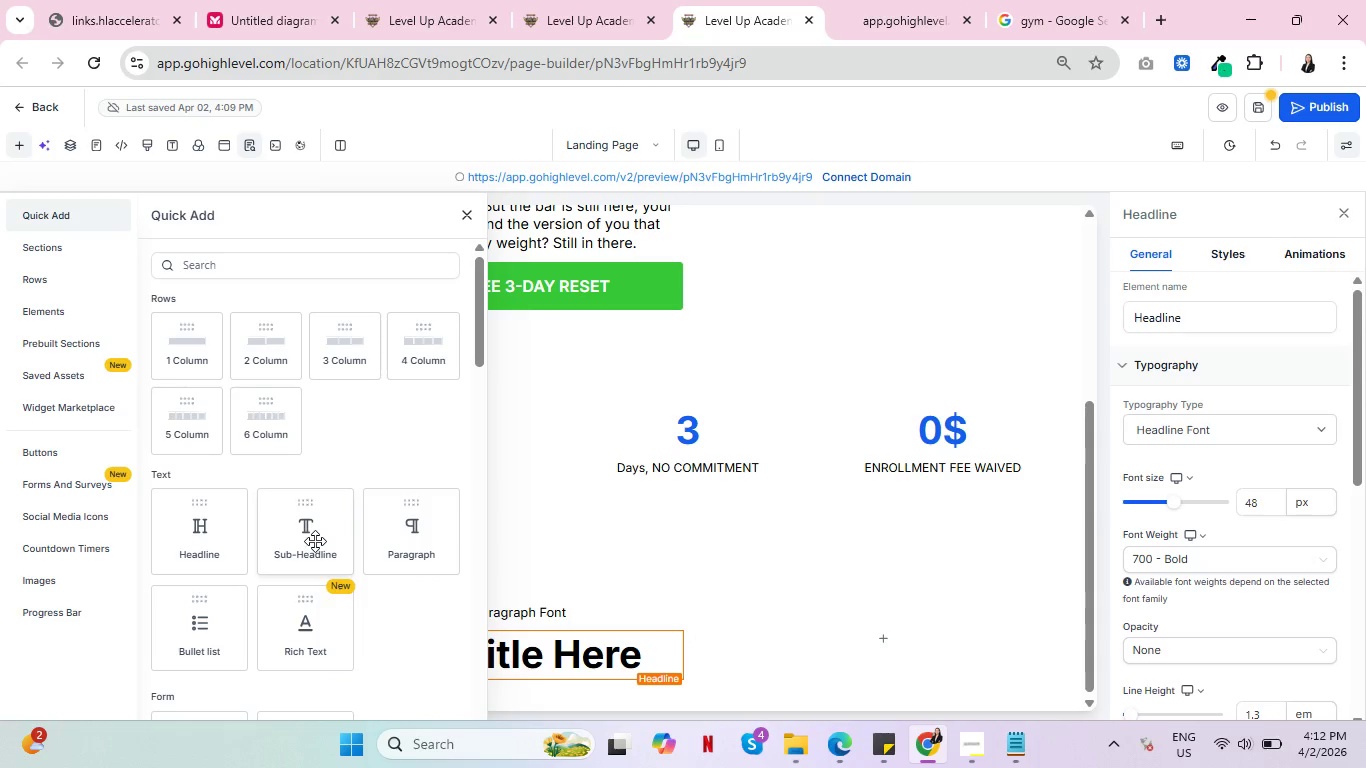 
left_click([315, 541])
 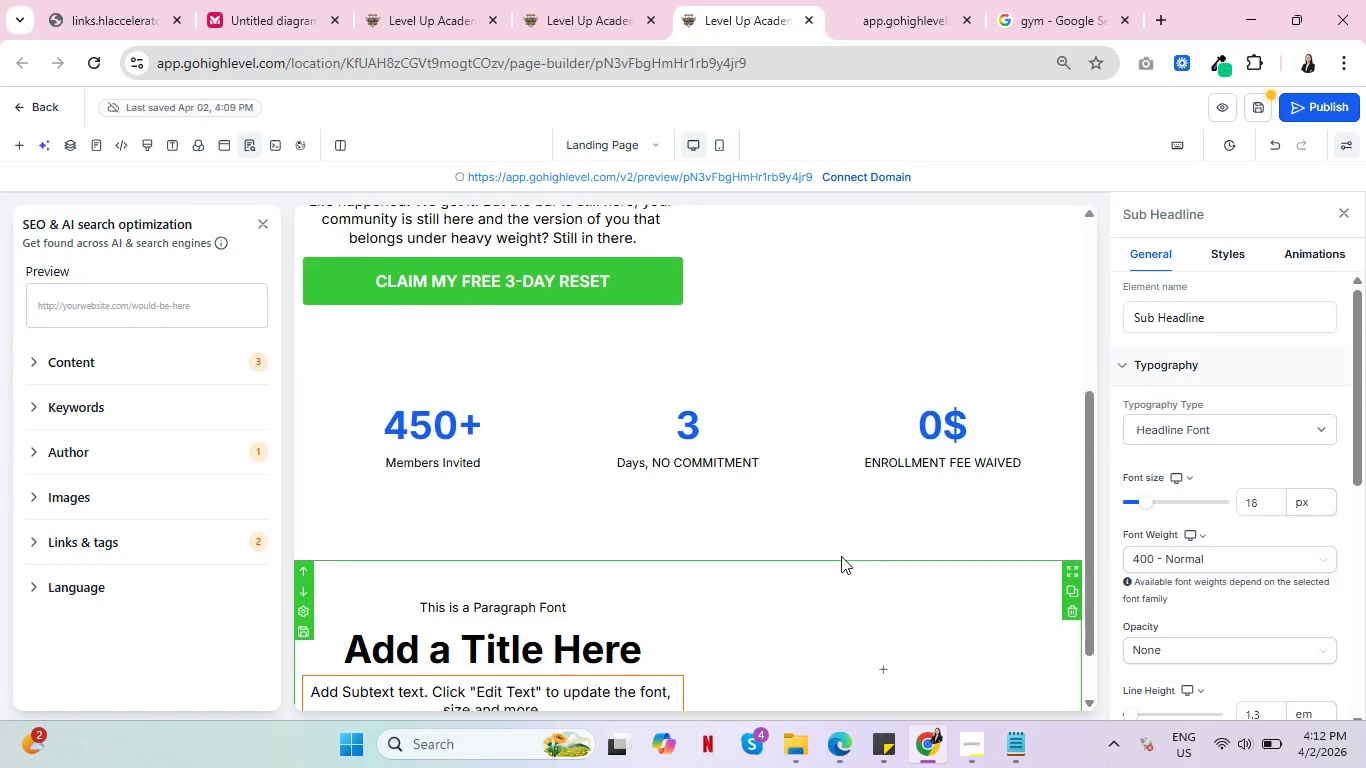 
scroll: coordinate [944, 537], scroll_direction: down, amount: 6.0
 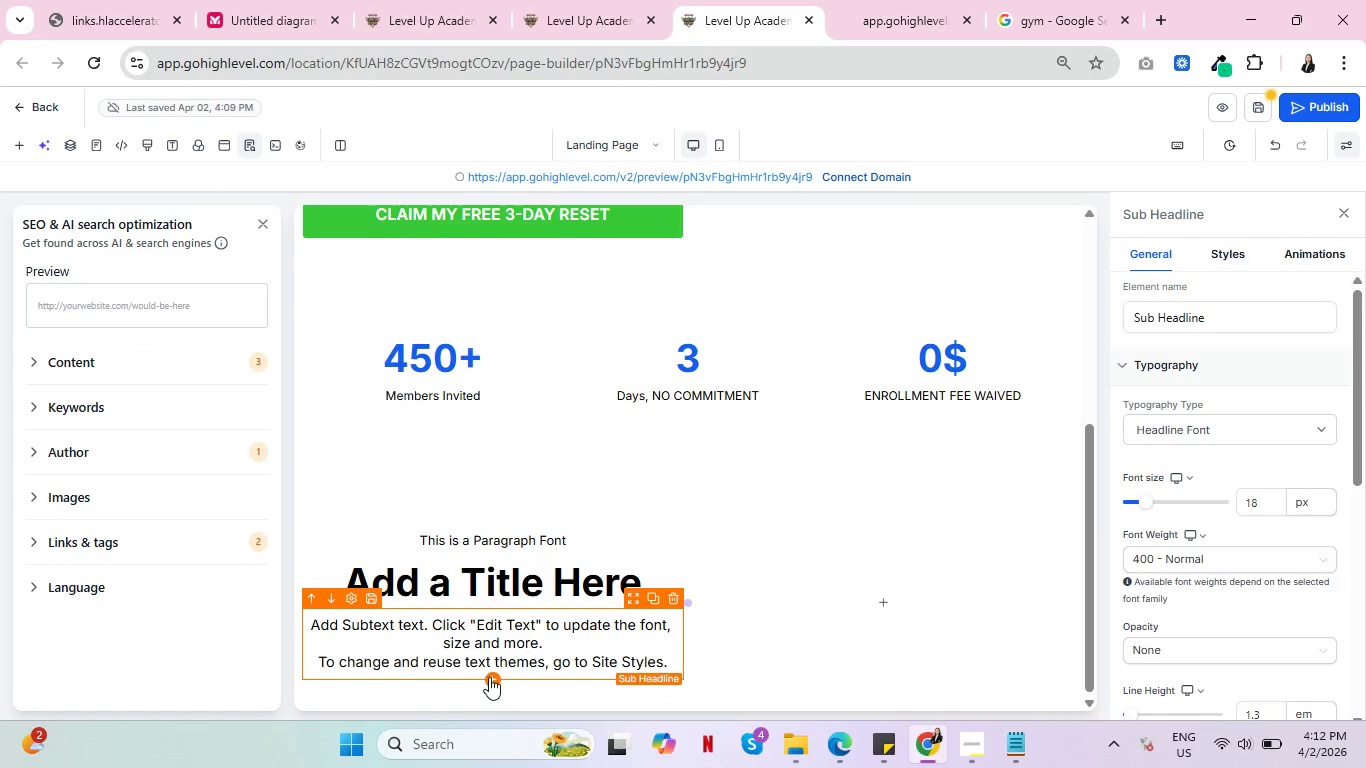 
left_click([489, 677])
 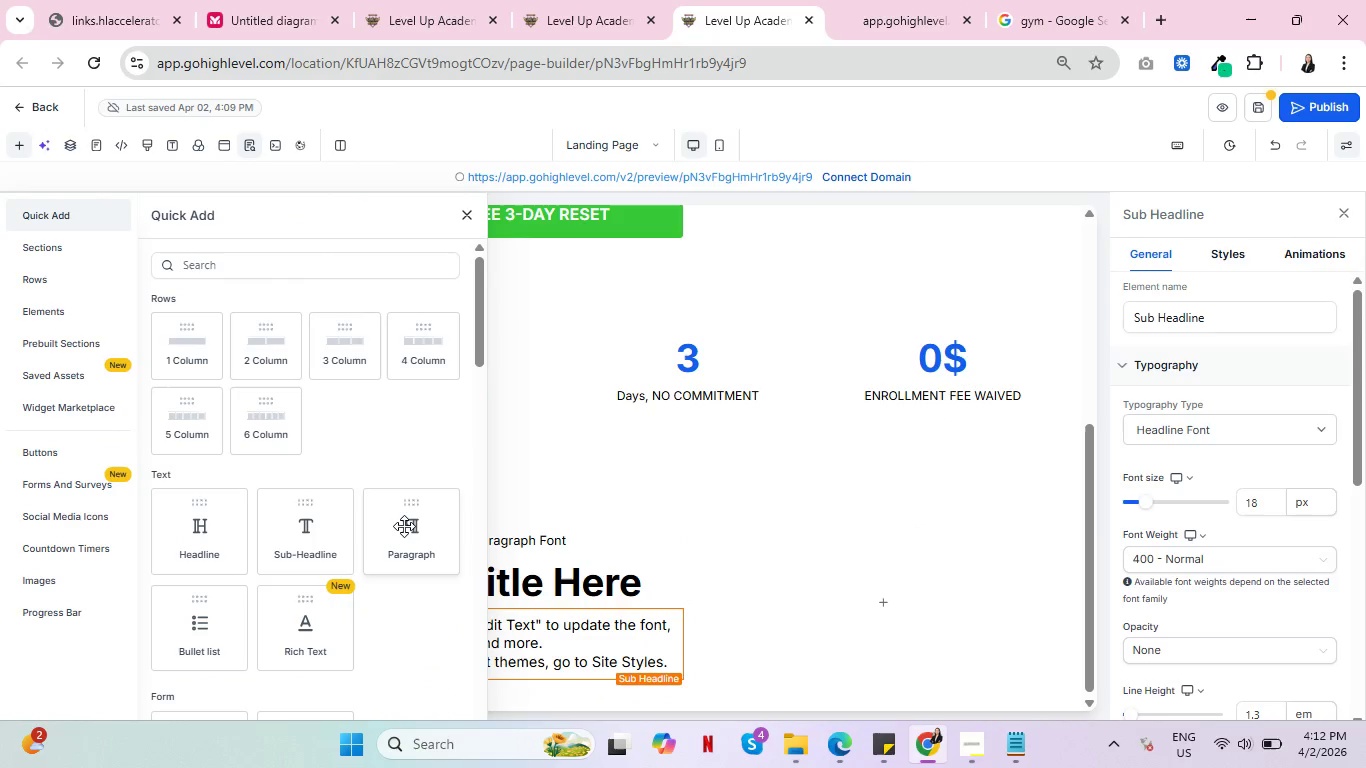 
left_click([404, 526])
 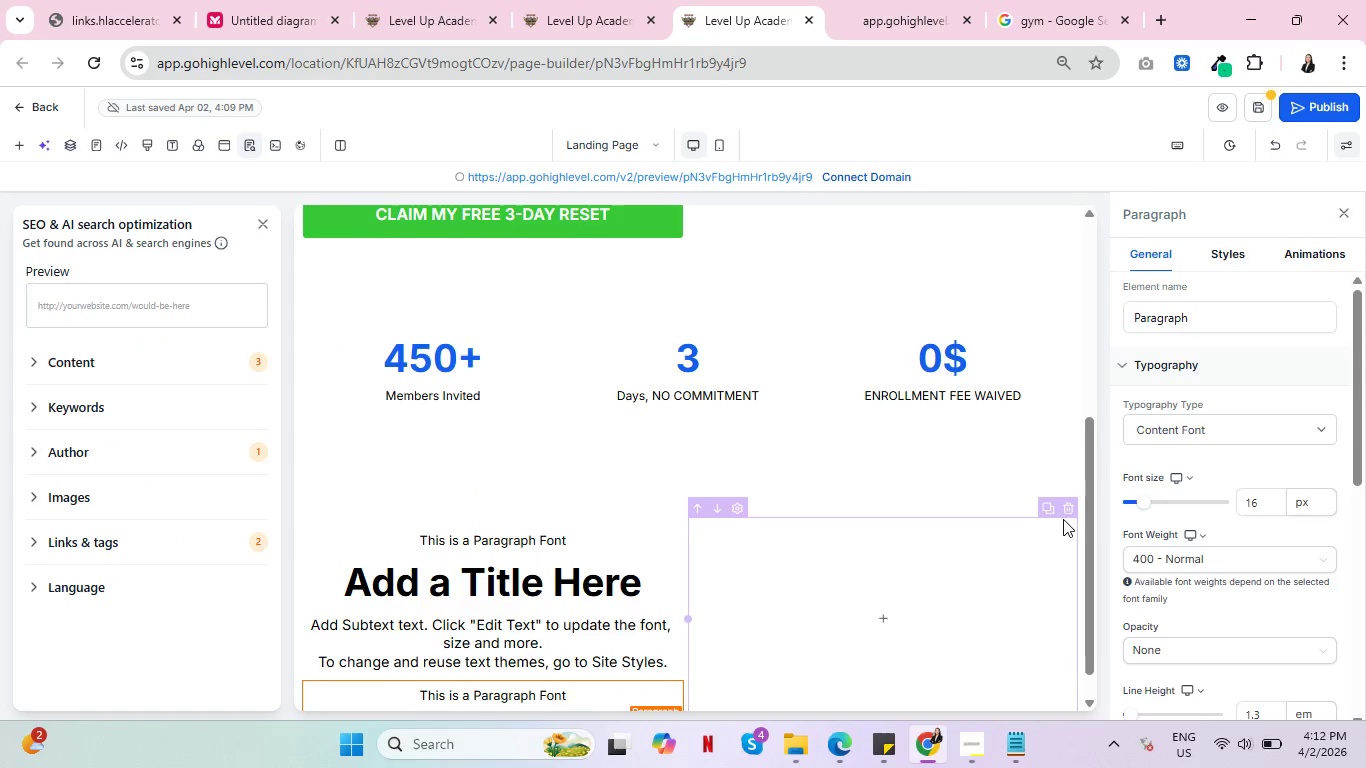 
scroll: coordinate [680, 526], scroll_direction: down, amount: 3.0
 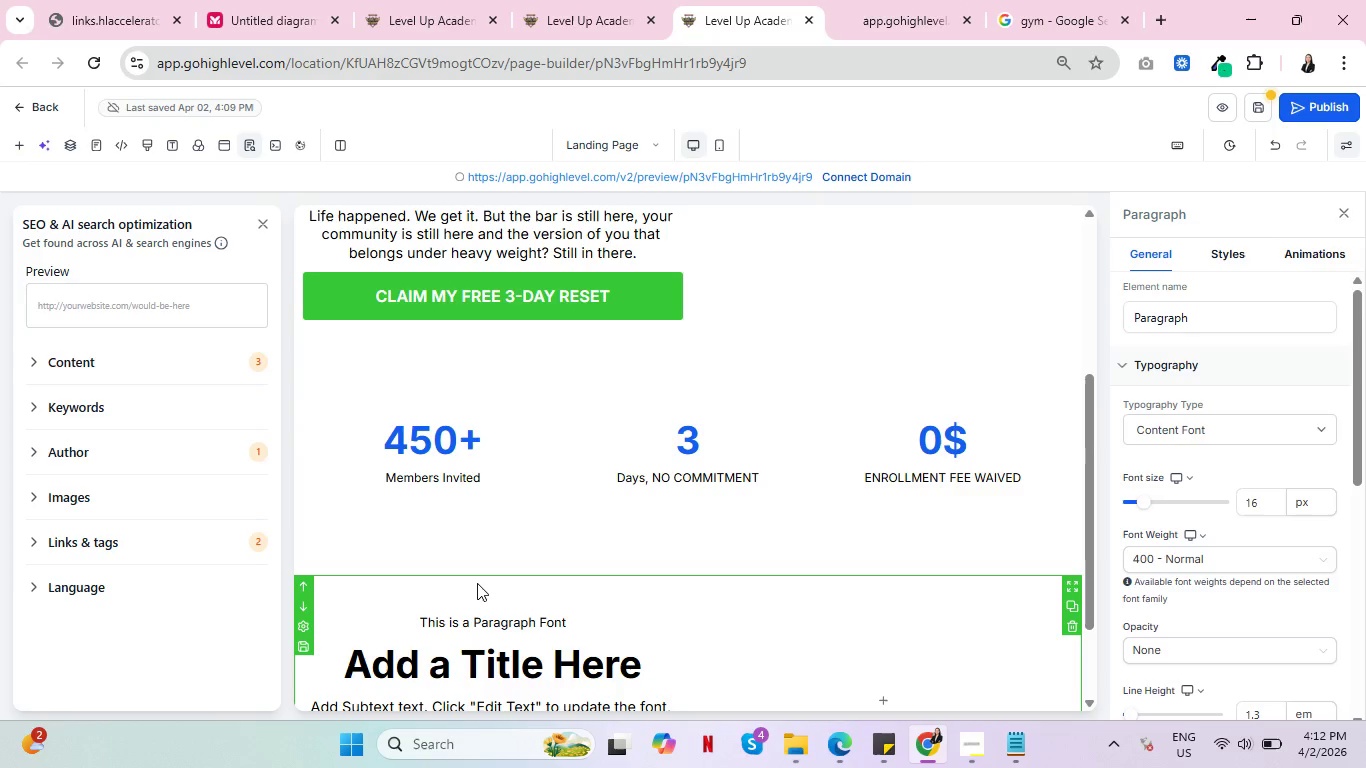 
wait(7.73)
 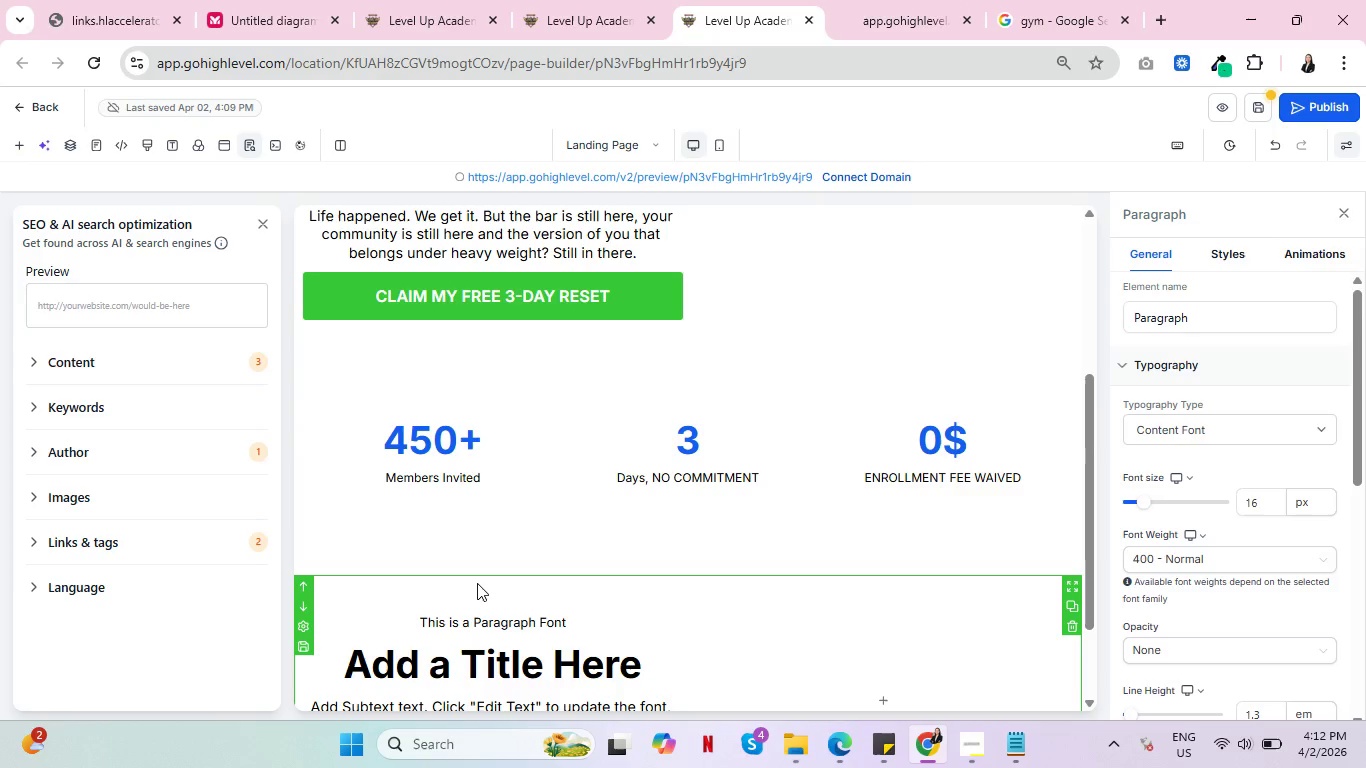 
scroll: coordinate [716, 488], scroll_direction: down, amount: 2.0
 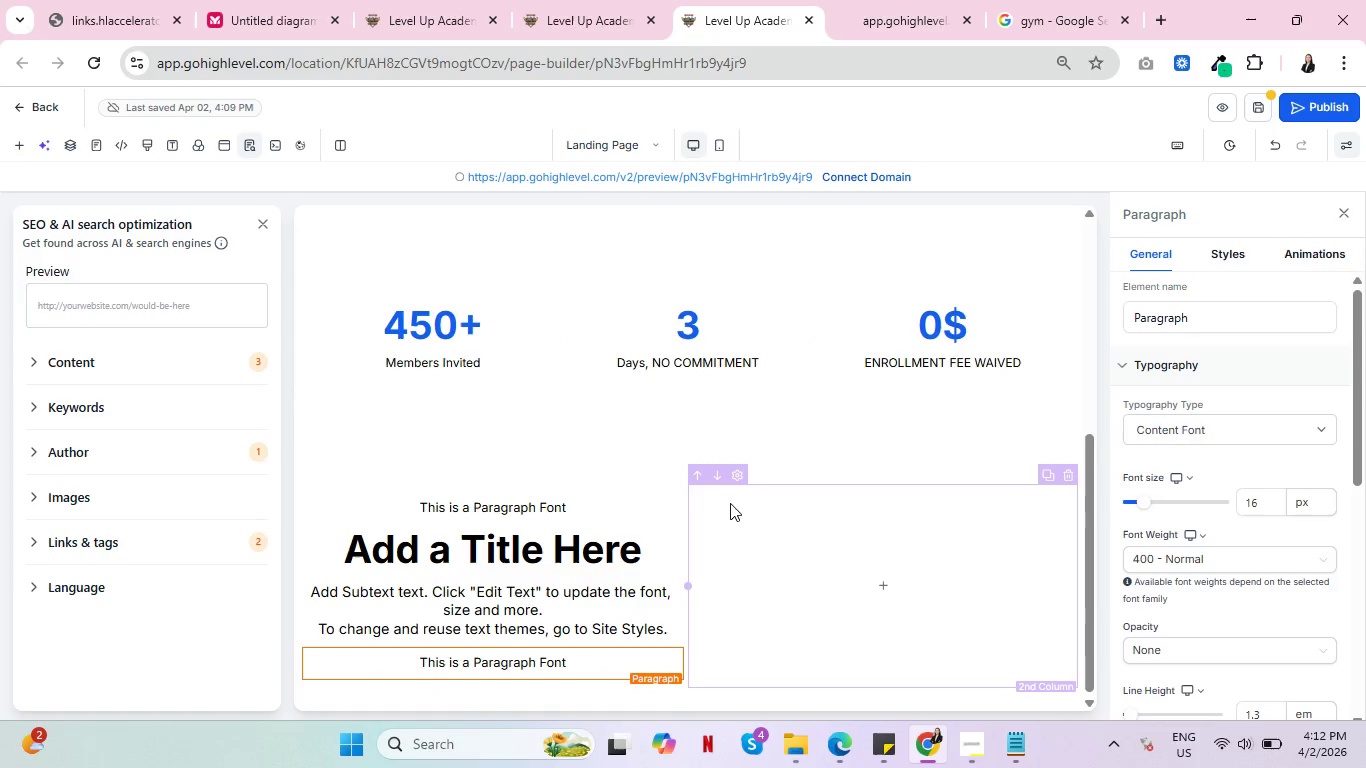 
wait(8.0)
 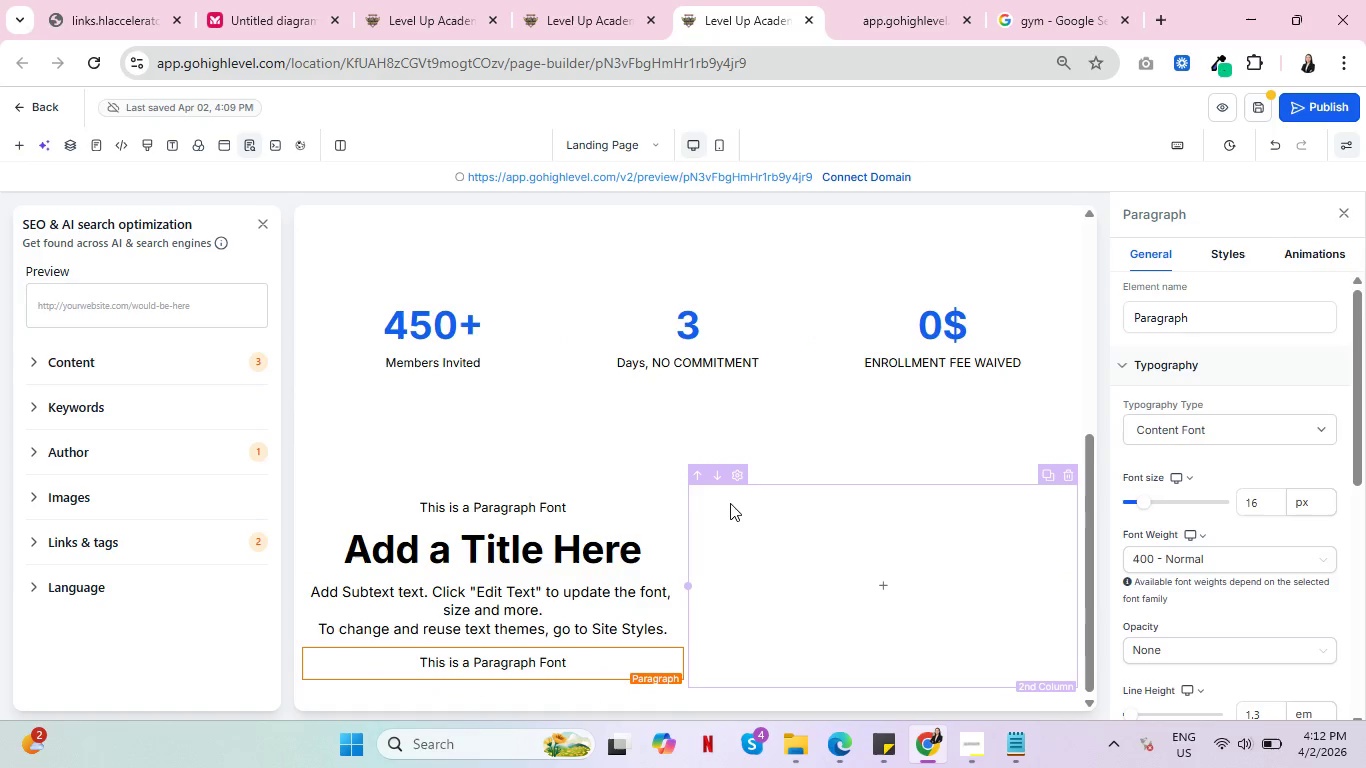 
left_click([438, 362])
 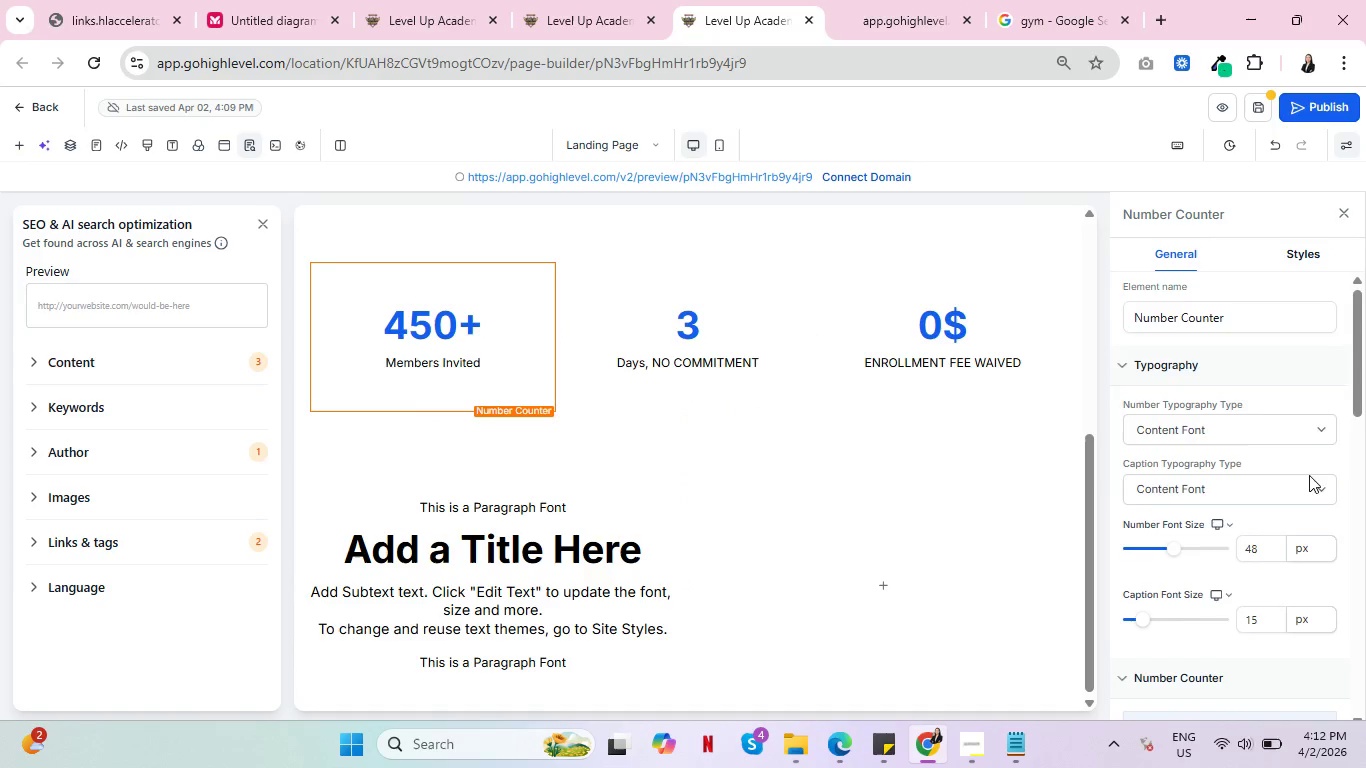 
scroll: coordinate [1308, 485], scroll_direction: down, amount: 4.0
 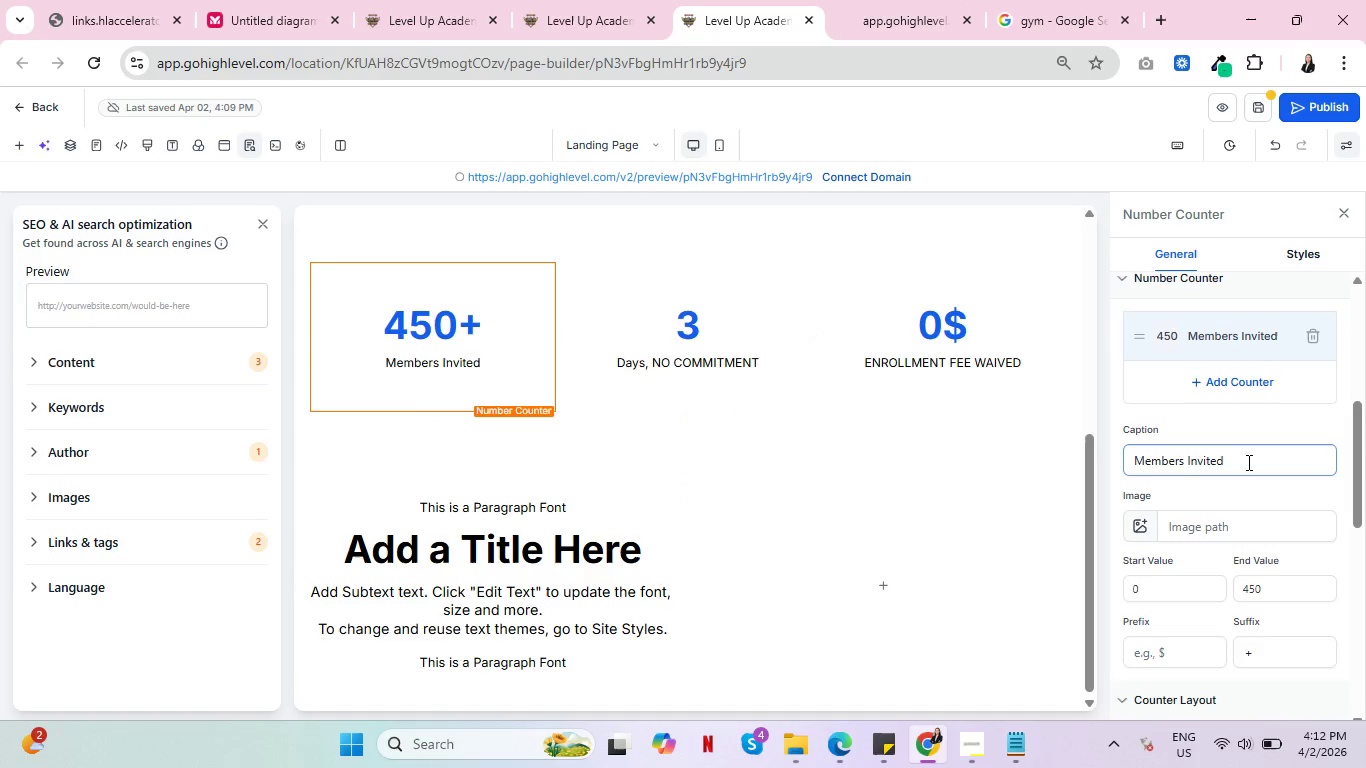 
left_click_drag(start_coordinate=[1243, 460], to_coordinate=[1102, 452])
 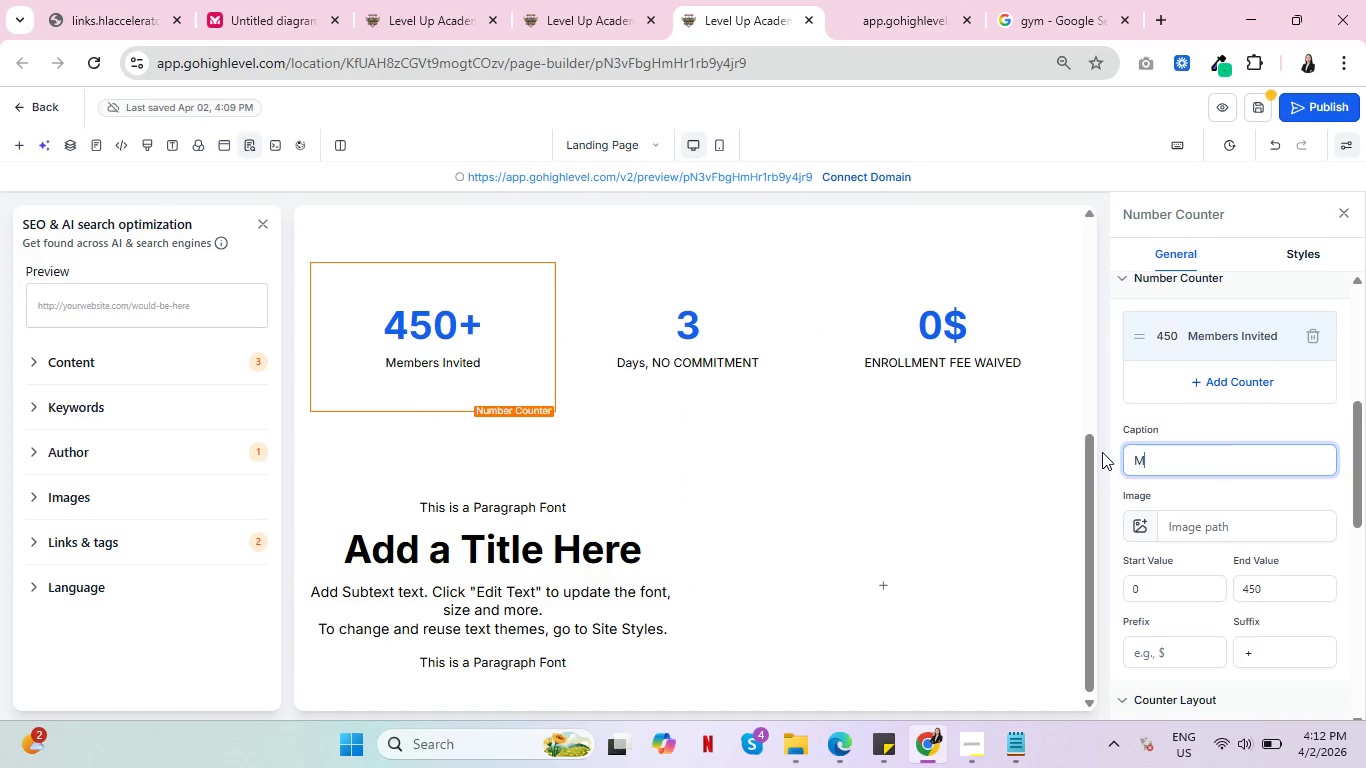 
type(members invited)
 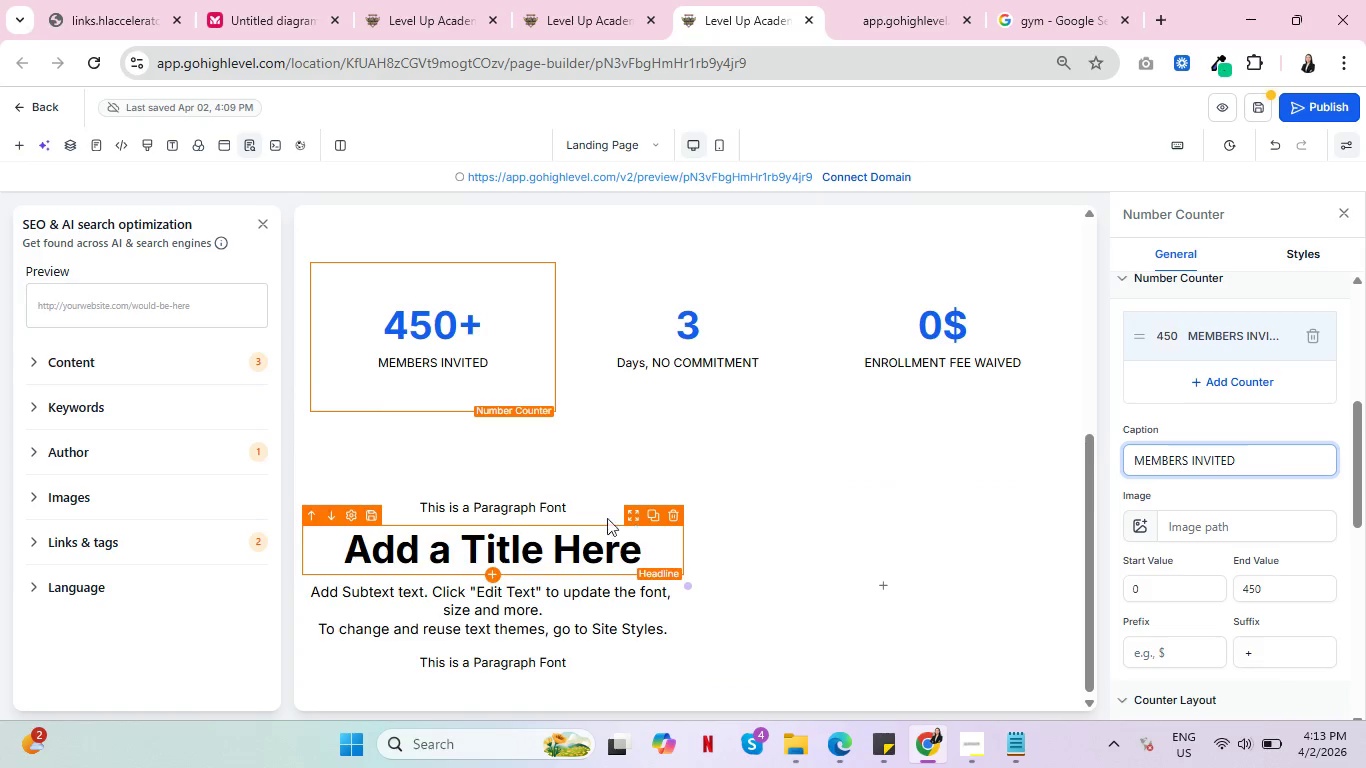 
left_click([535, 505])
 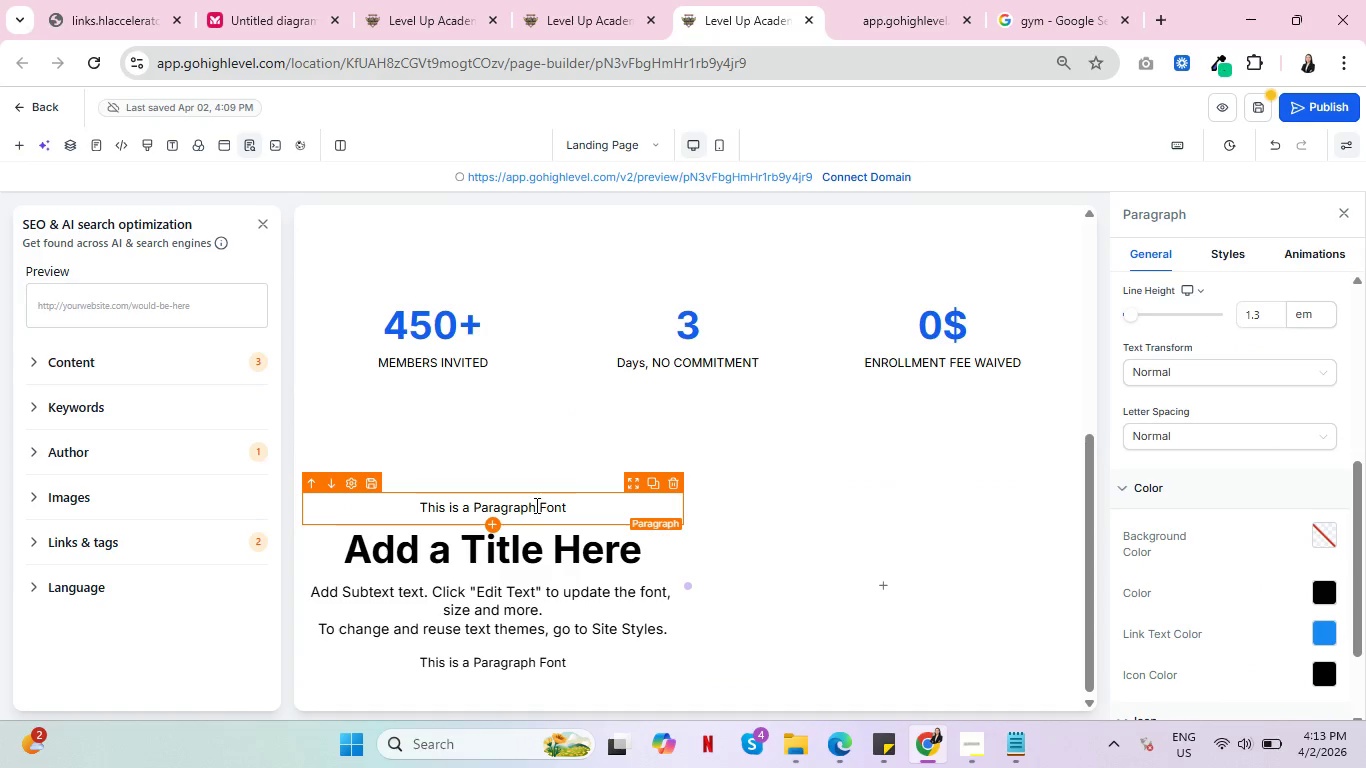 
wait(8.12)
 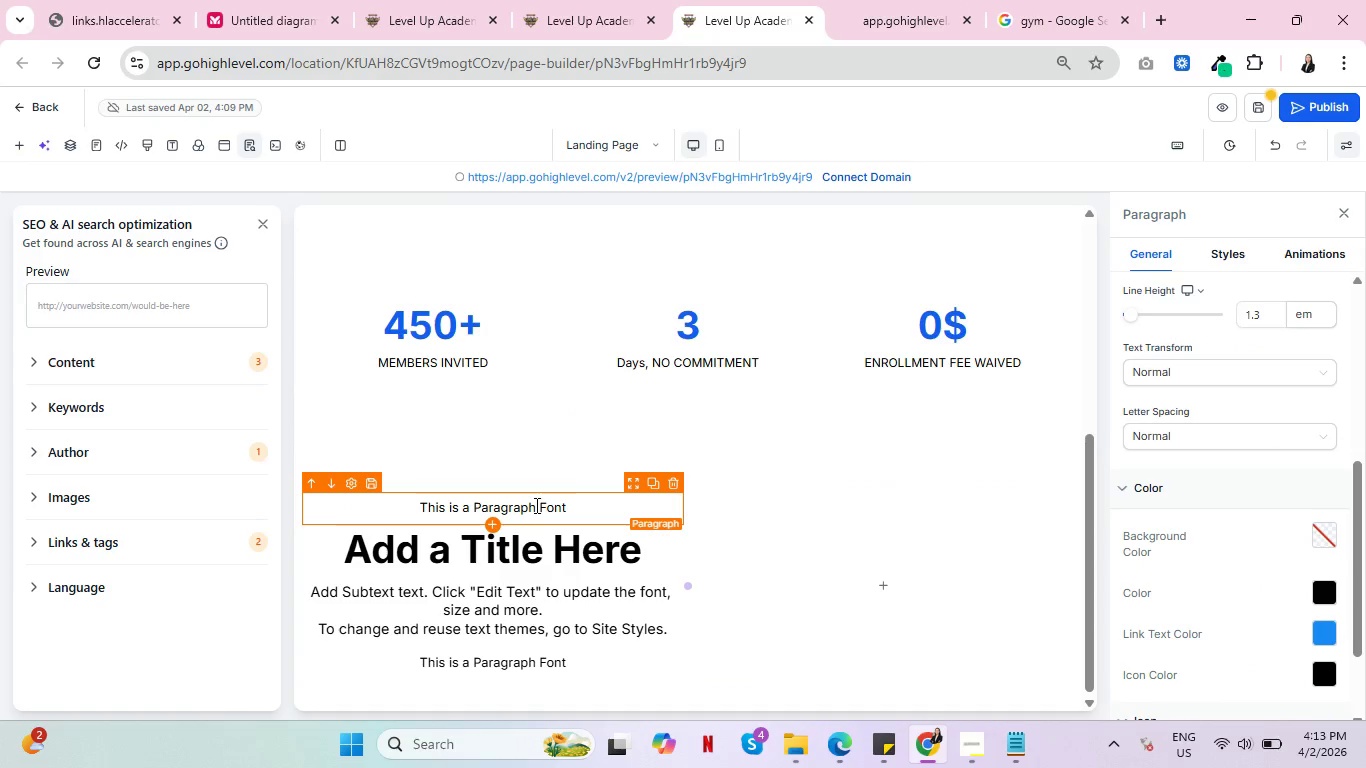 
key(Control+ControlLeft)
 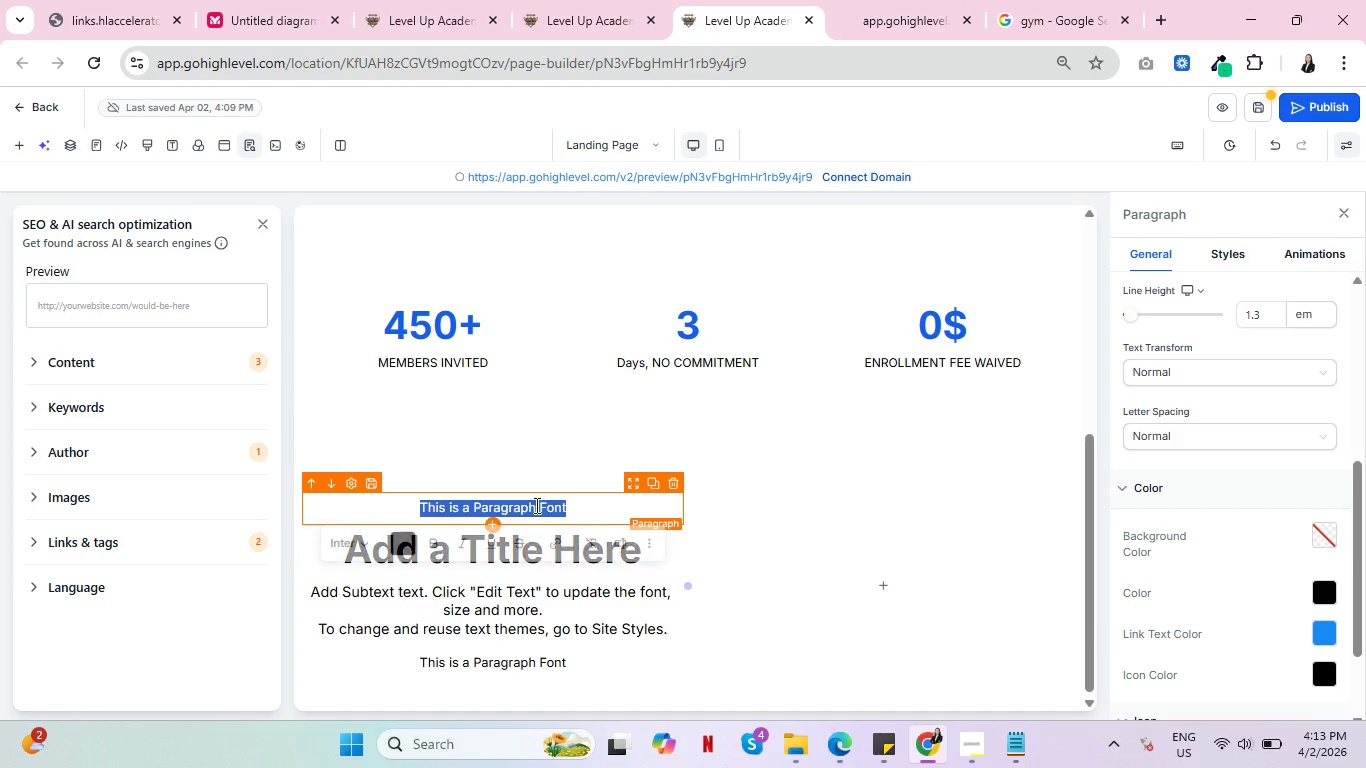 
key(Control+A)
 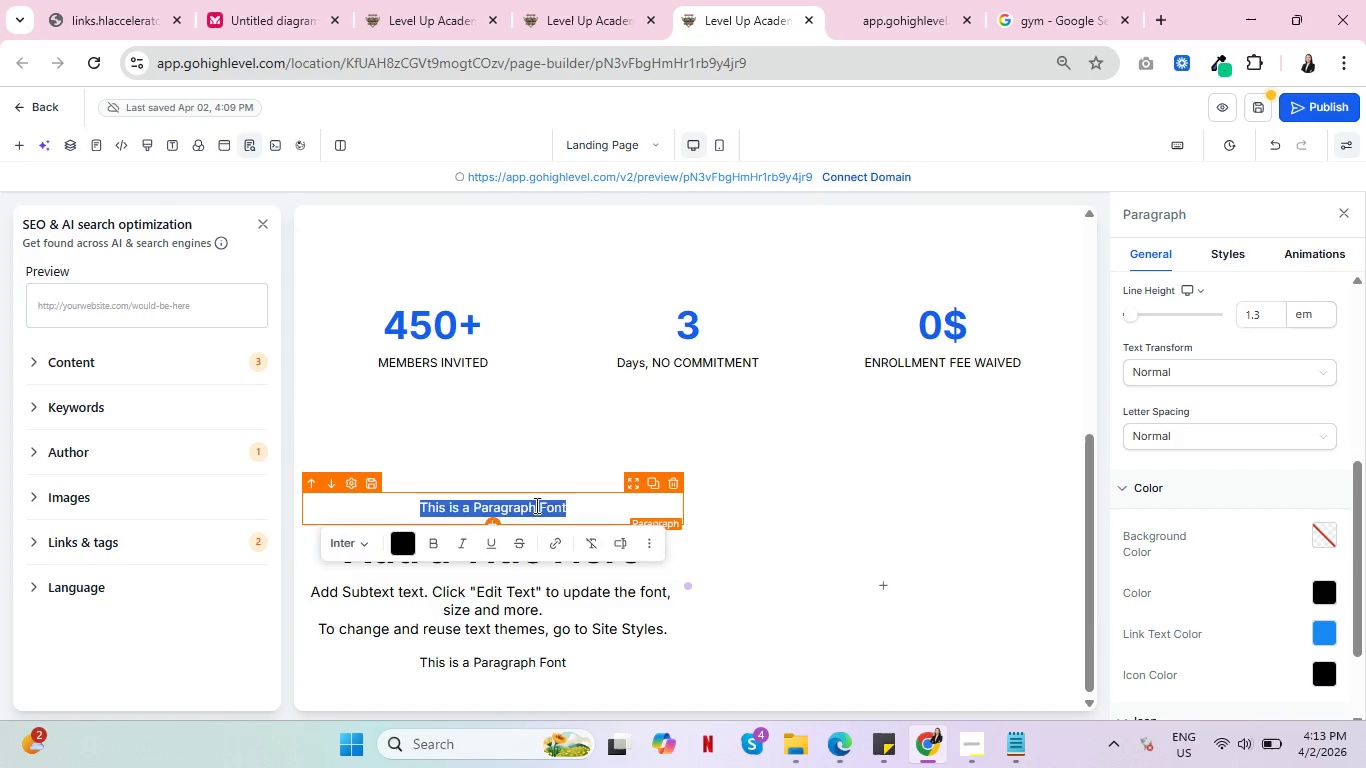 
type(ht)
key(Backspace)
key(Backspace)
type(the offer)
 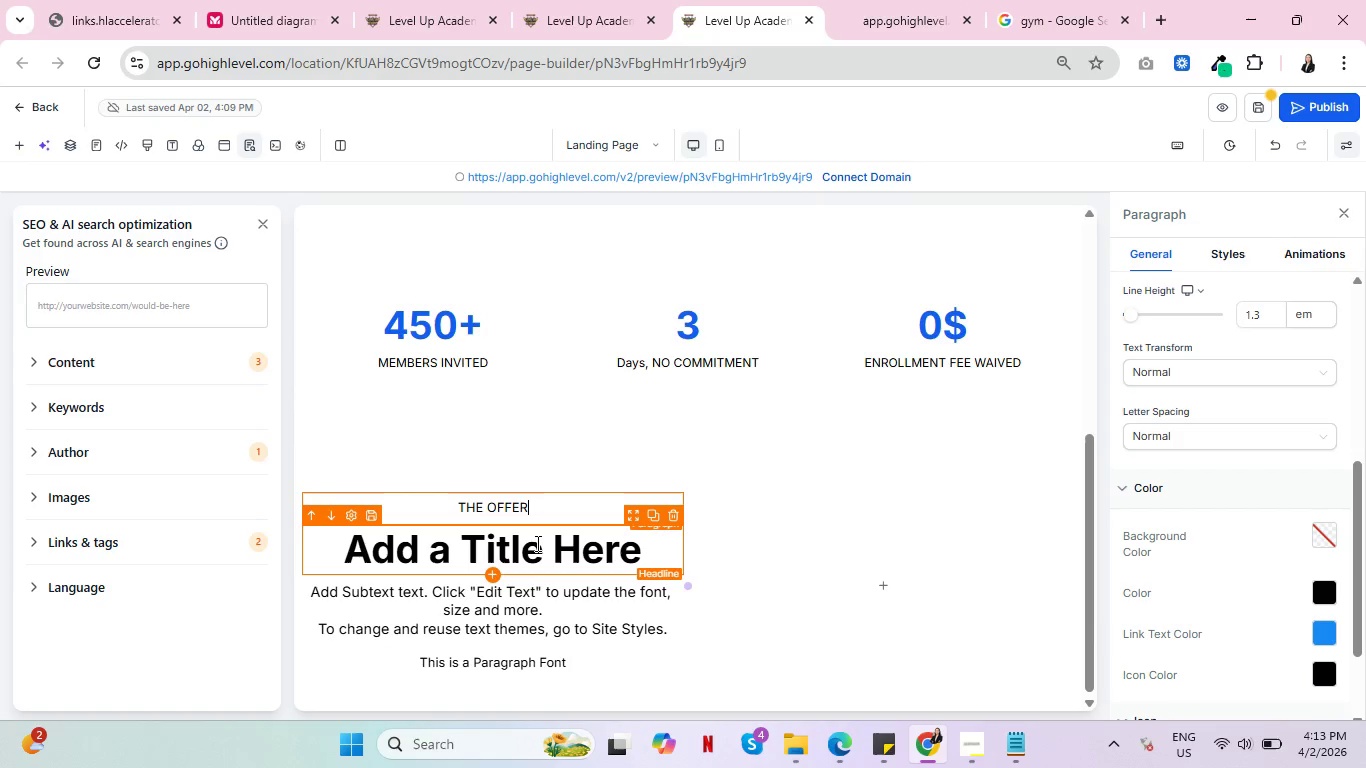 
left_click([536, 545])
 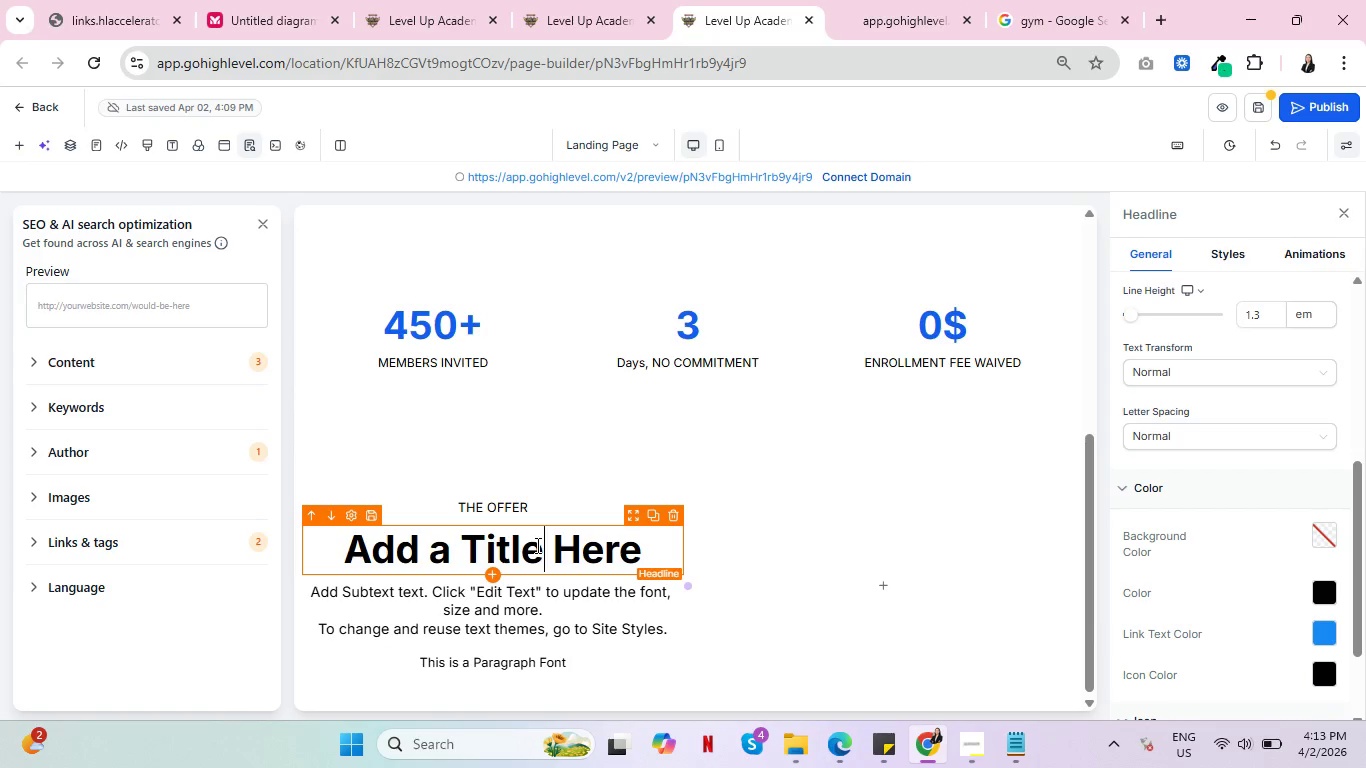 
double_click([536, 545])
 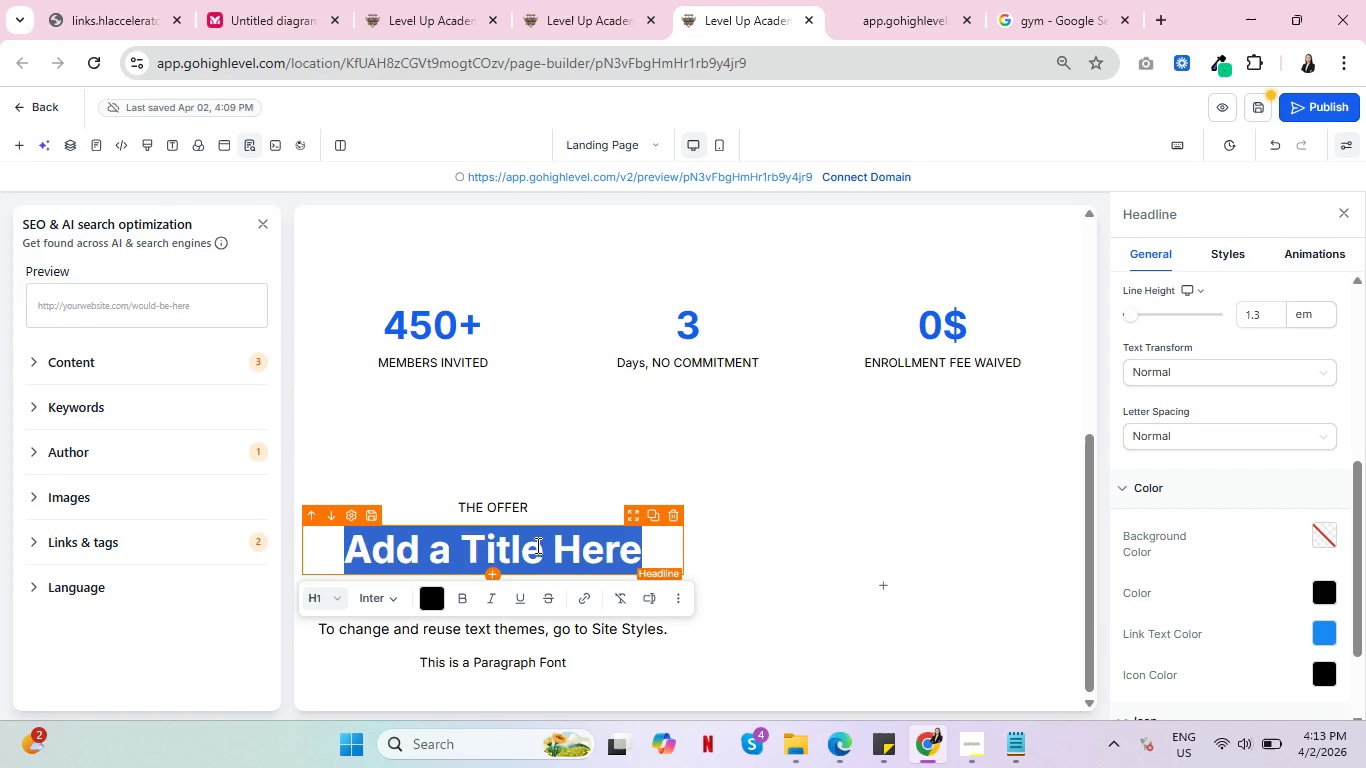 
triple_click([536, 545])
 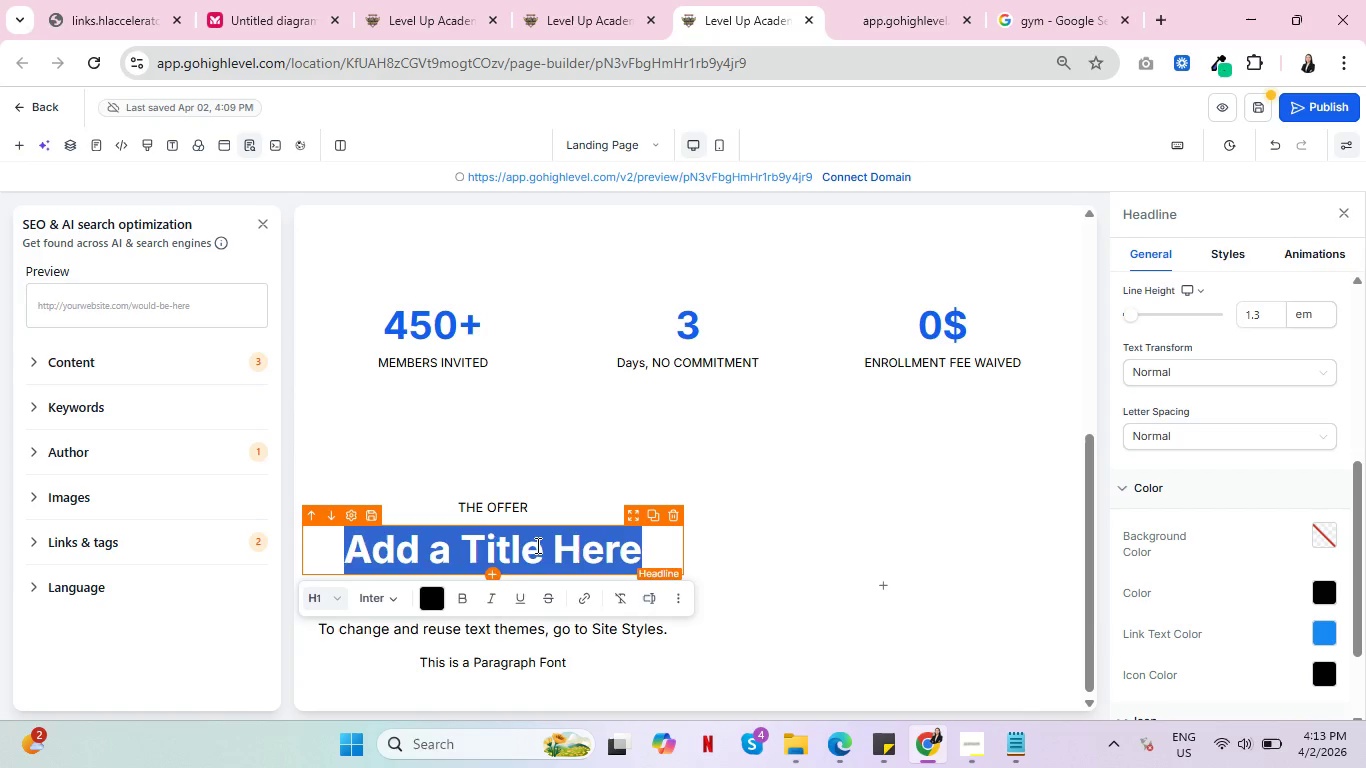 
type(3-day strength reset)
 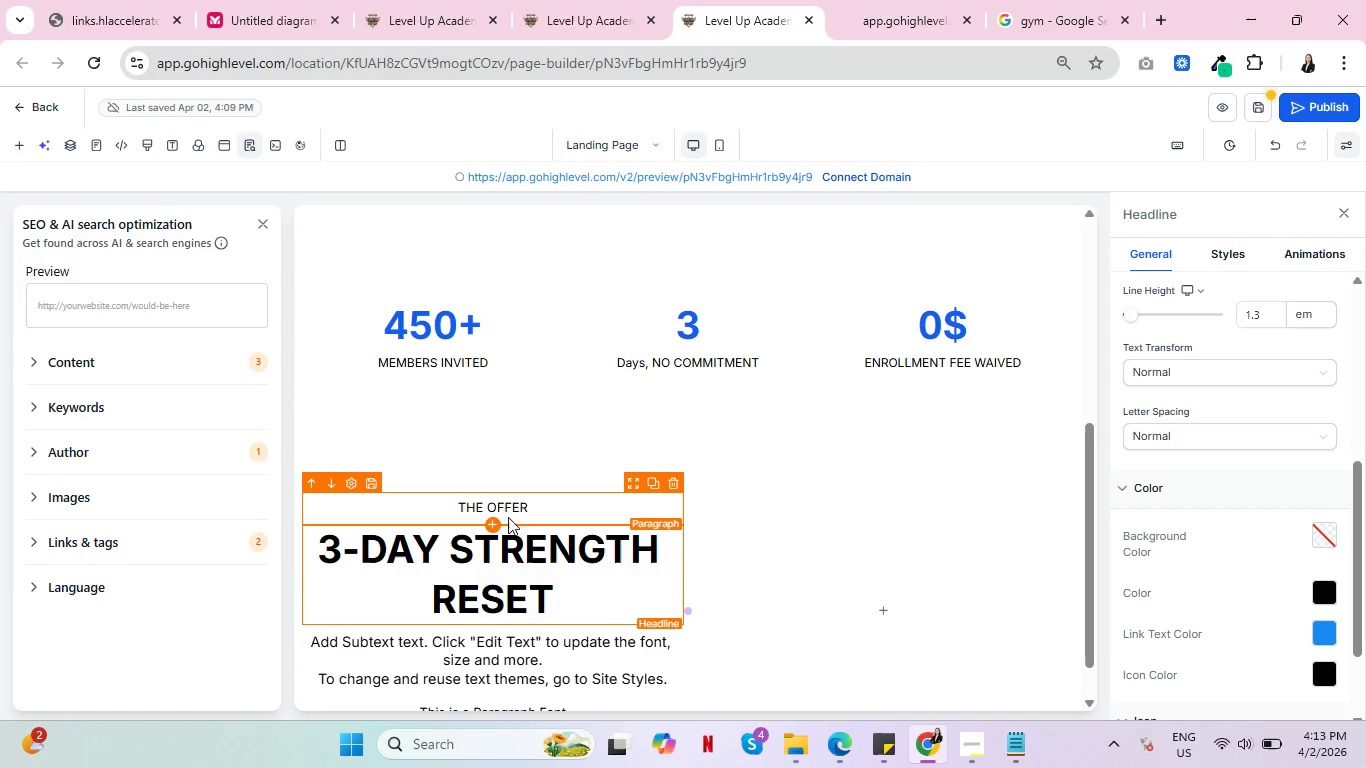 
left_click([507, 504])
 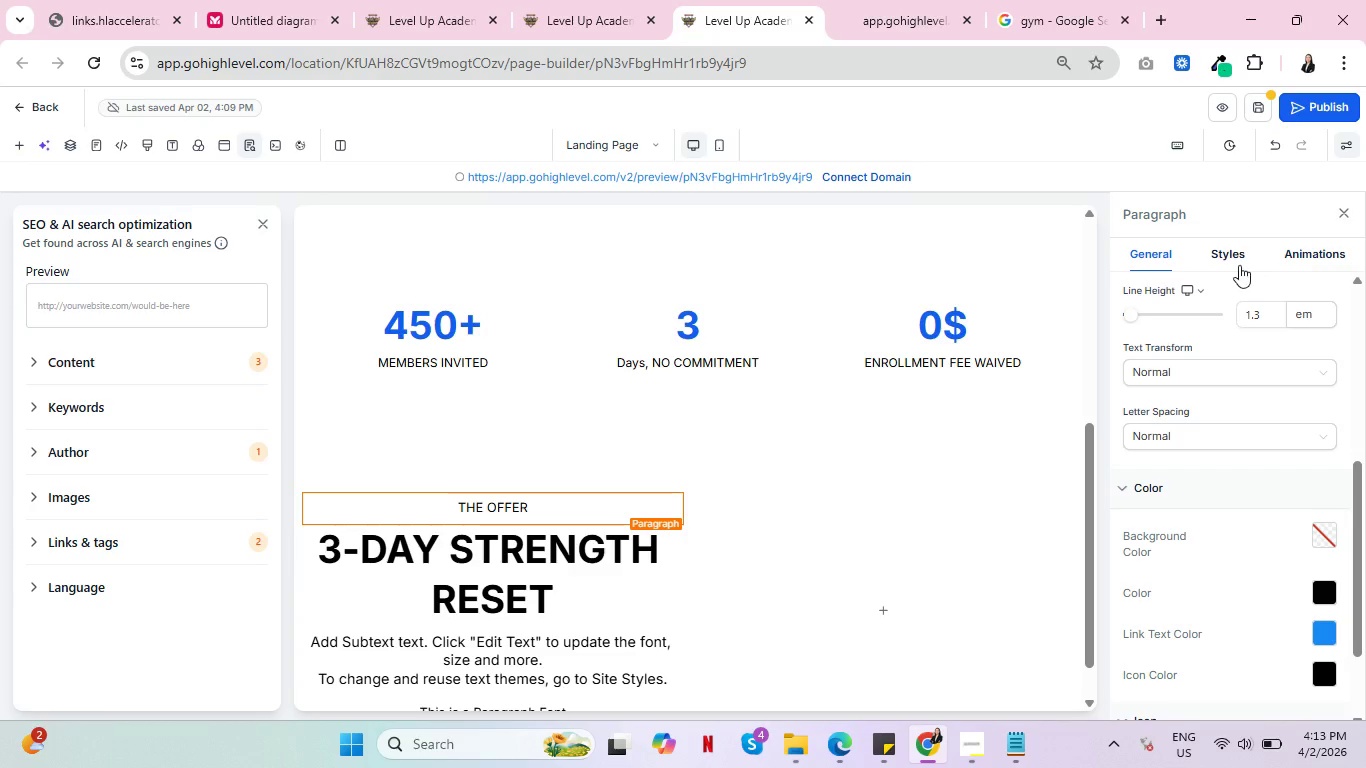 
left_click([1239, 265])
 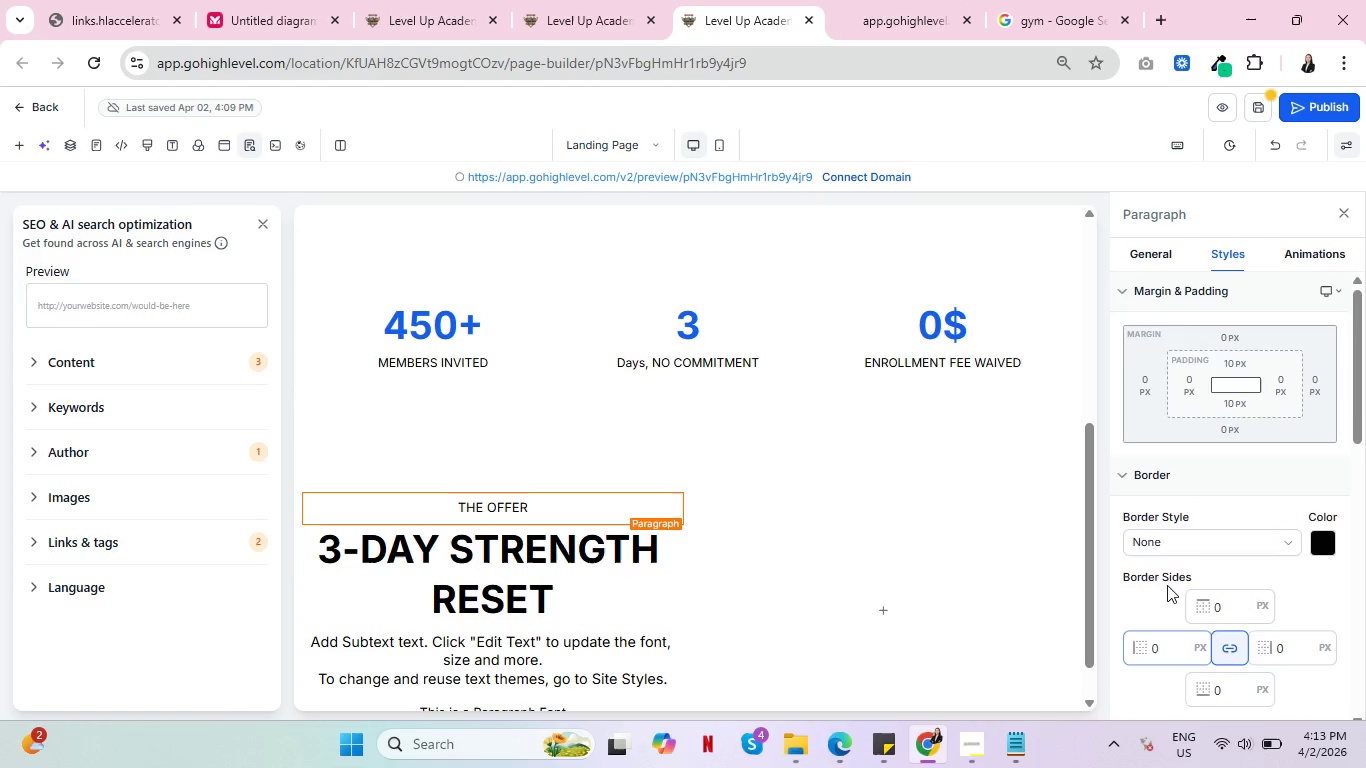 
scroll: coordinate [1192, 571], scroll_direction: down, amount: 5.0
 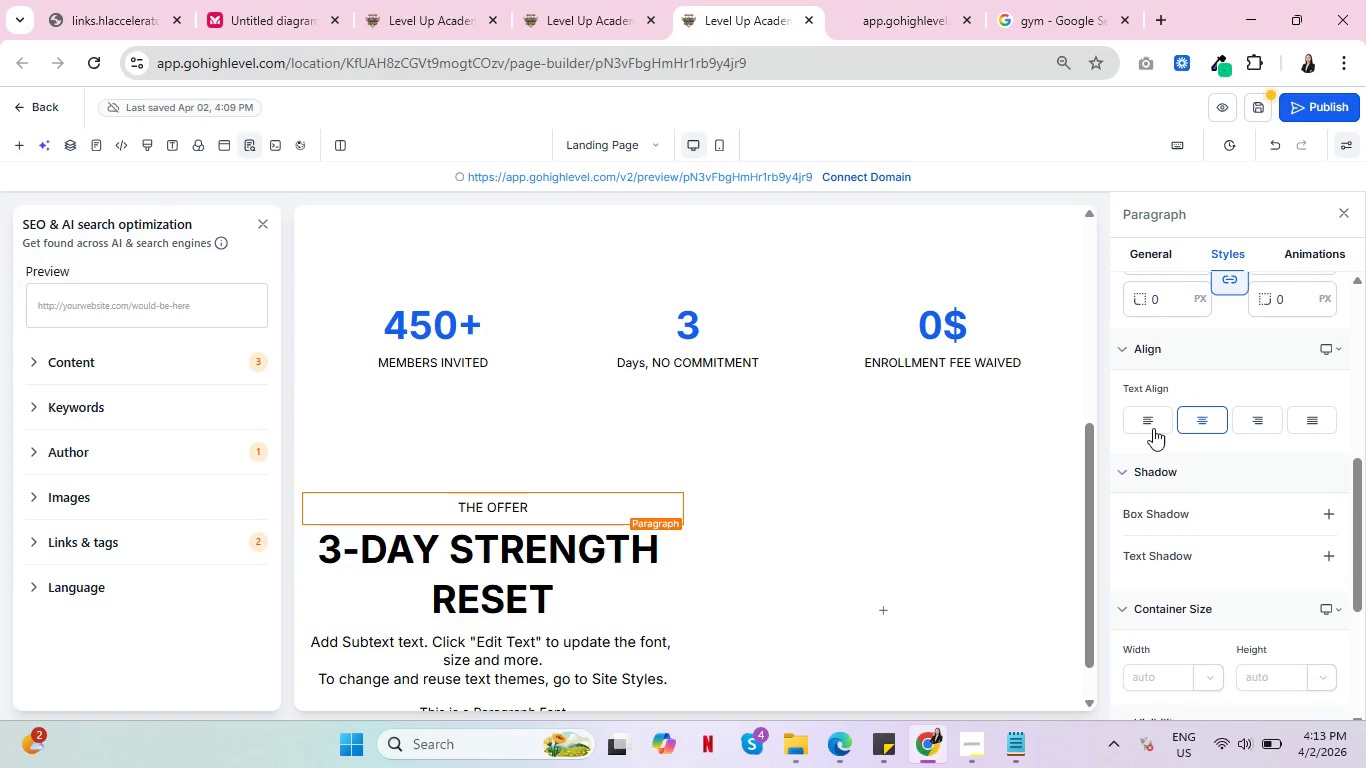 
left_click([1151, 426])
 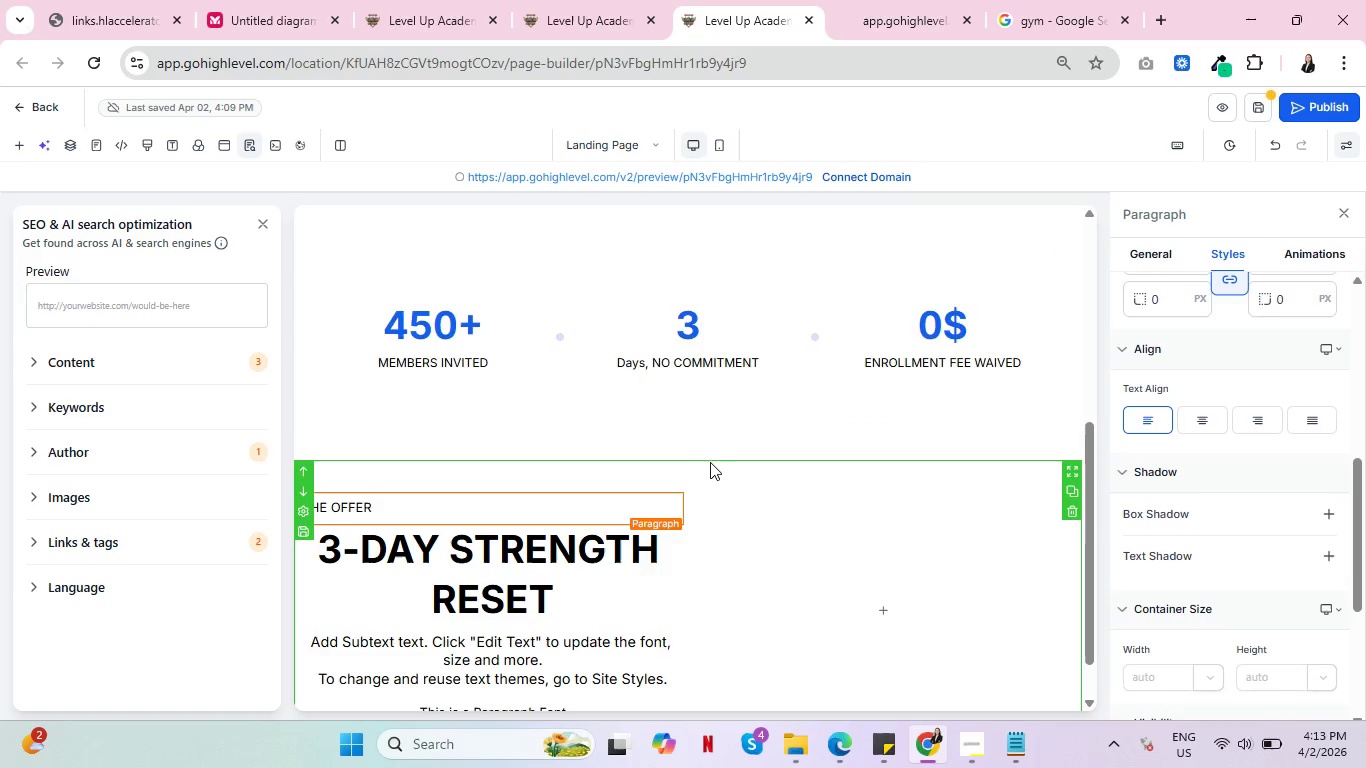 
scroll: coordinate [709, 462], scroll_direction: down, amount: 2.0
 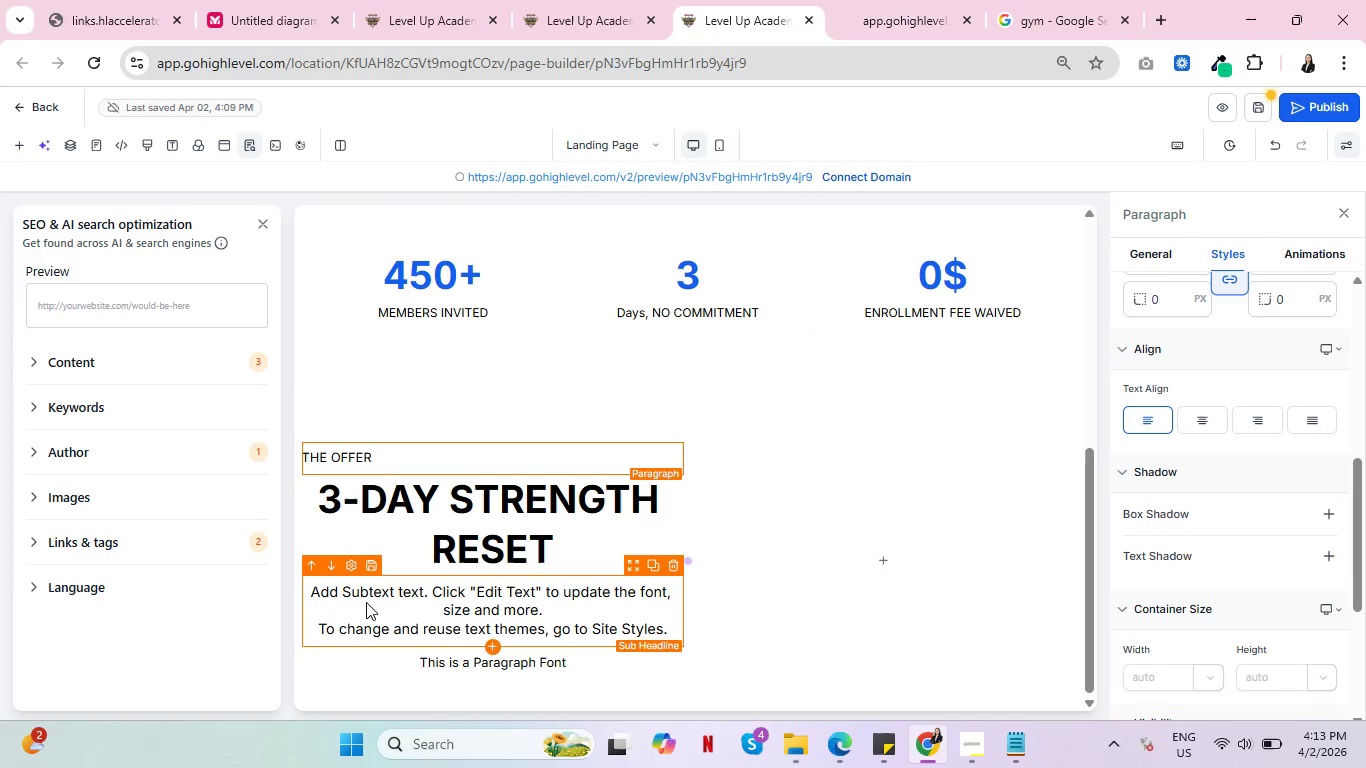 
left_click([366, 602])
 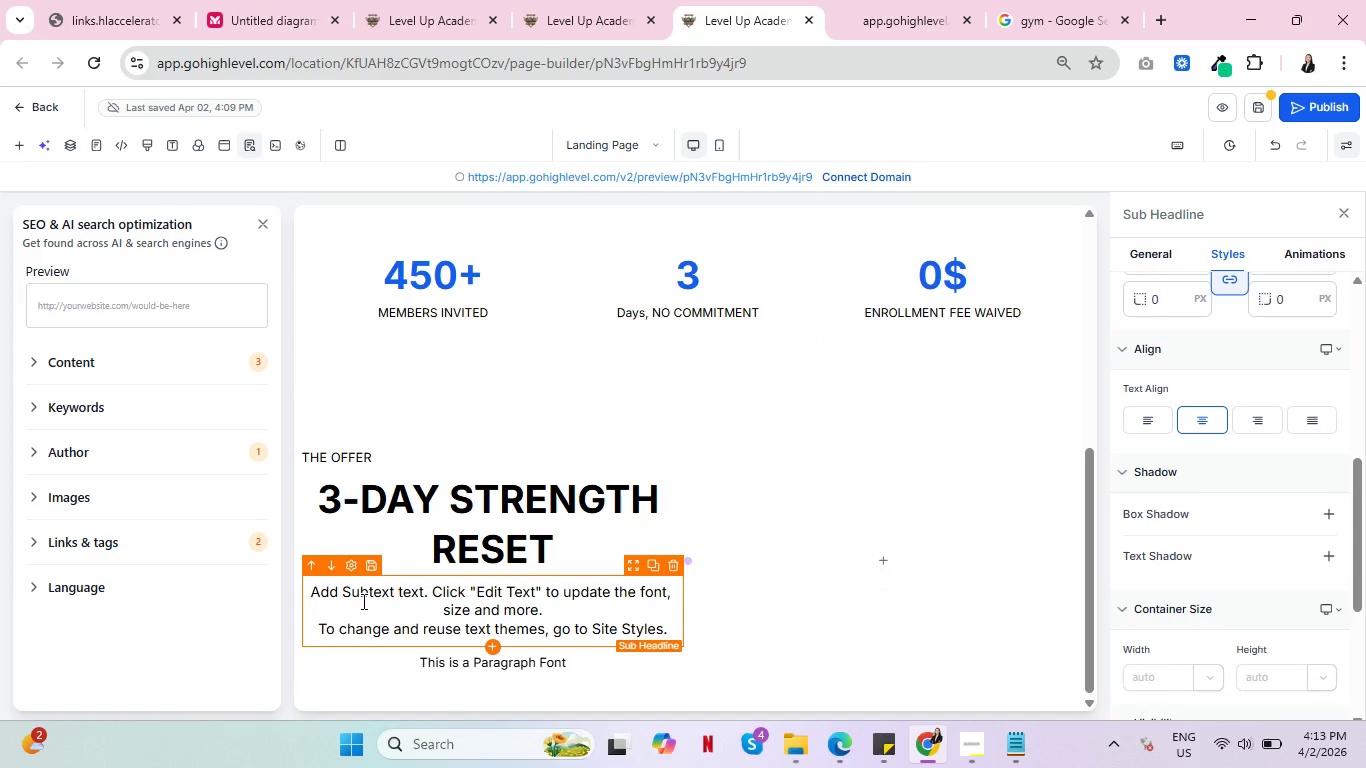 
double_click([362, 601])
 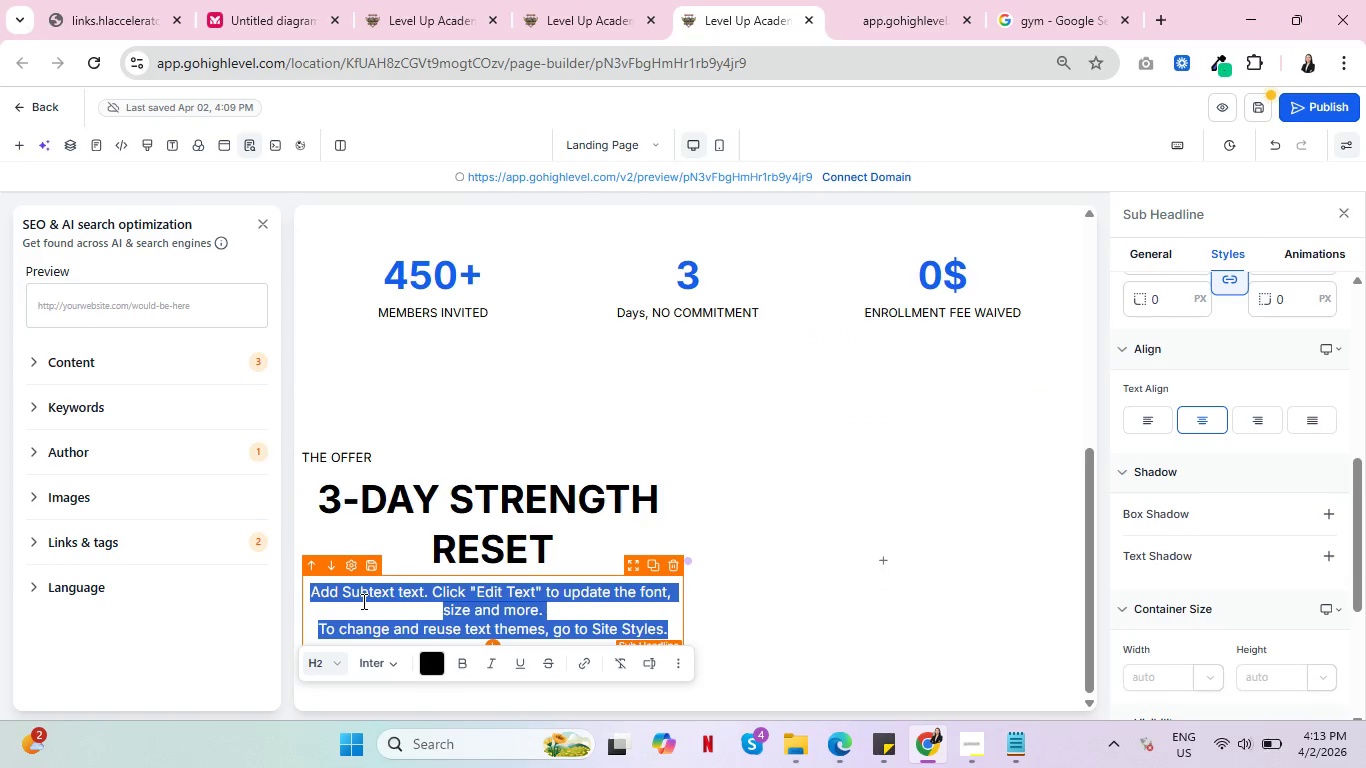 
triple_click([362, 601])
 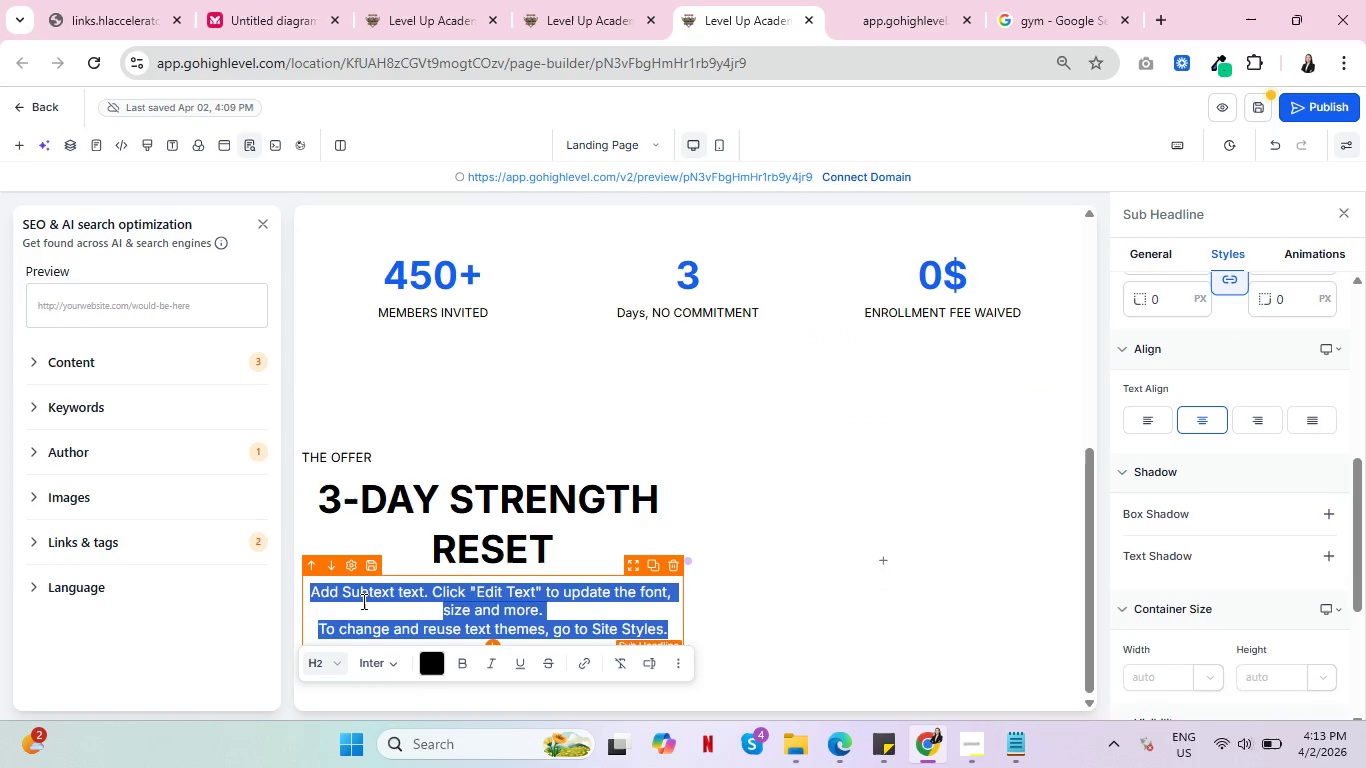 
type(This isn't a hard seel. T)
key(Backspace)
key(Backspace)
key(Backspace)
key(Backspace)
key(Backspace)
type(ll. This is an honest invitation fo)
key(Backspace)
type(rom the people whoe)
key(Backspace)
type( remember yor)
key(Backspace)
type(ur a)
key(Backspace)
type(name)
 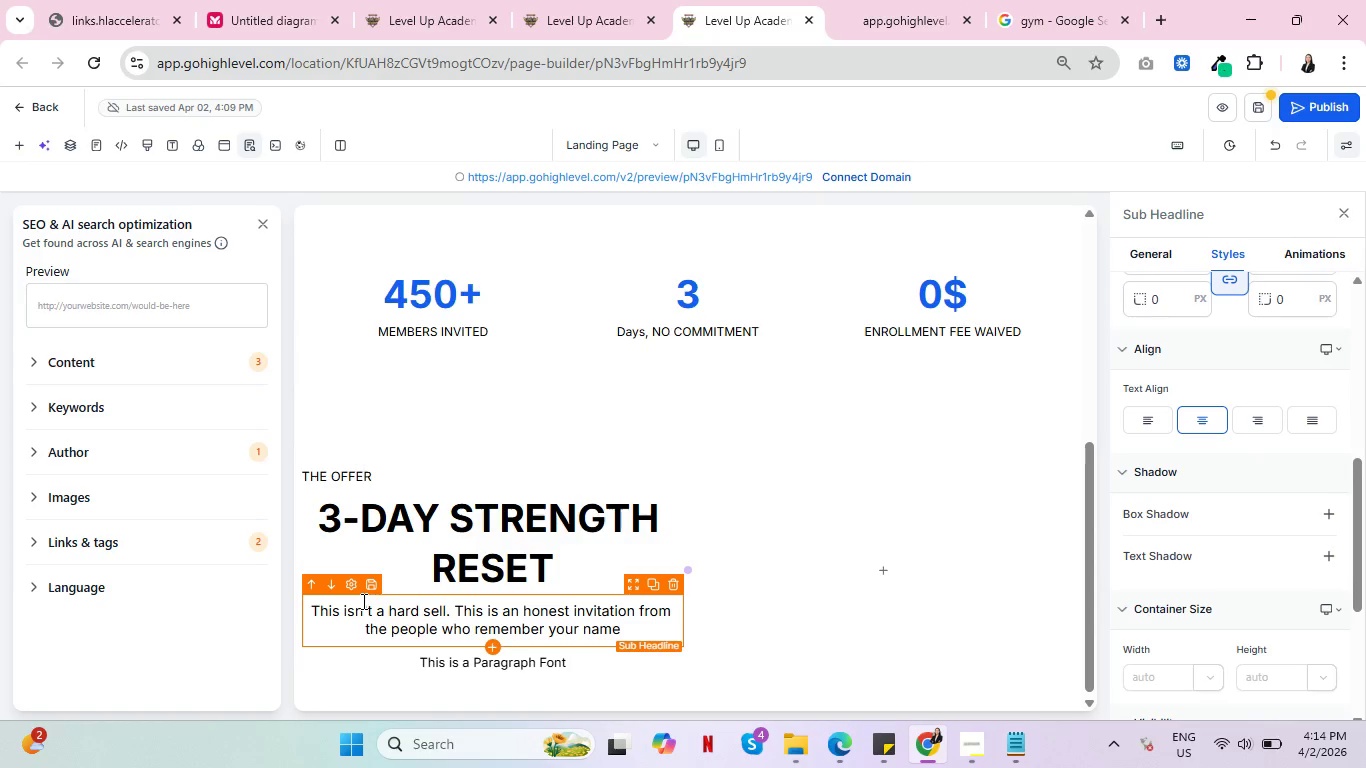 
wait(6.36)
 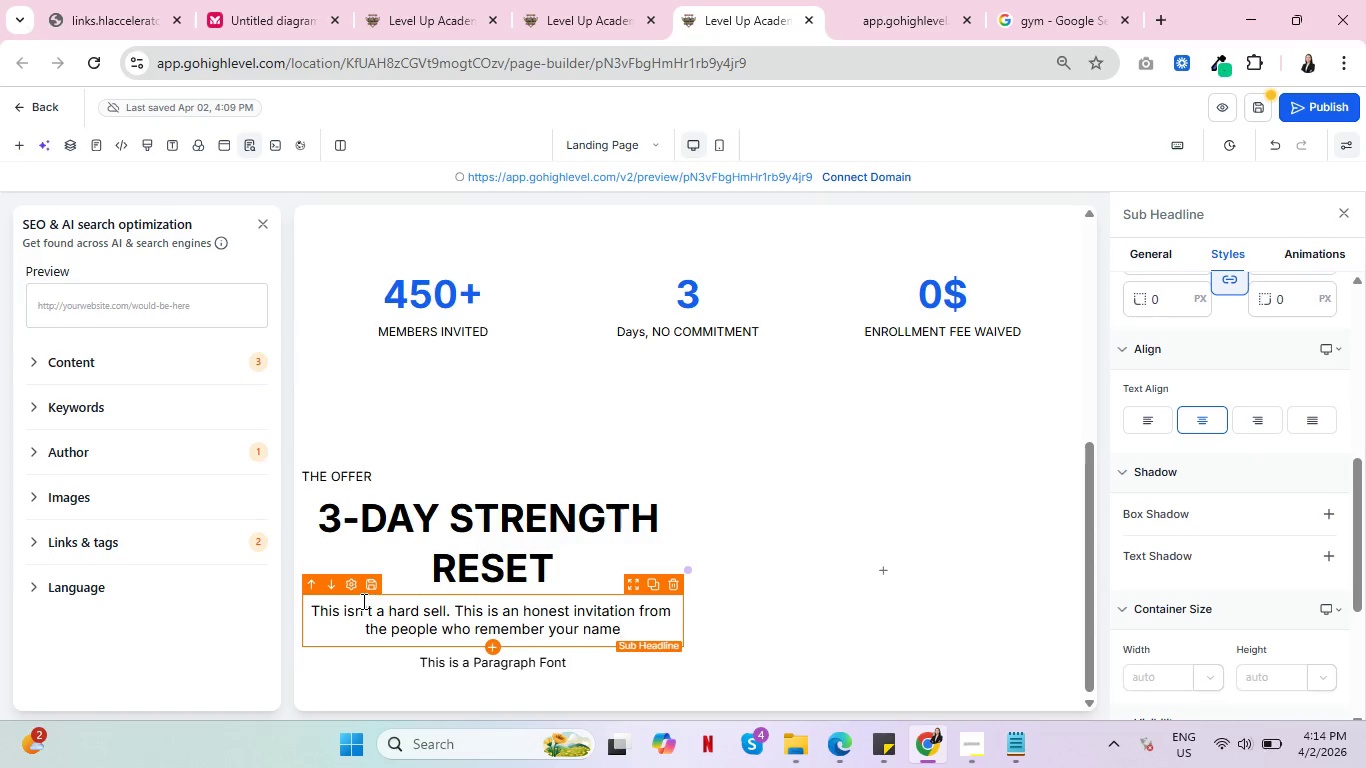 
type( when you walk in.)
 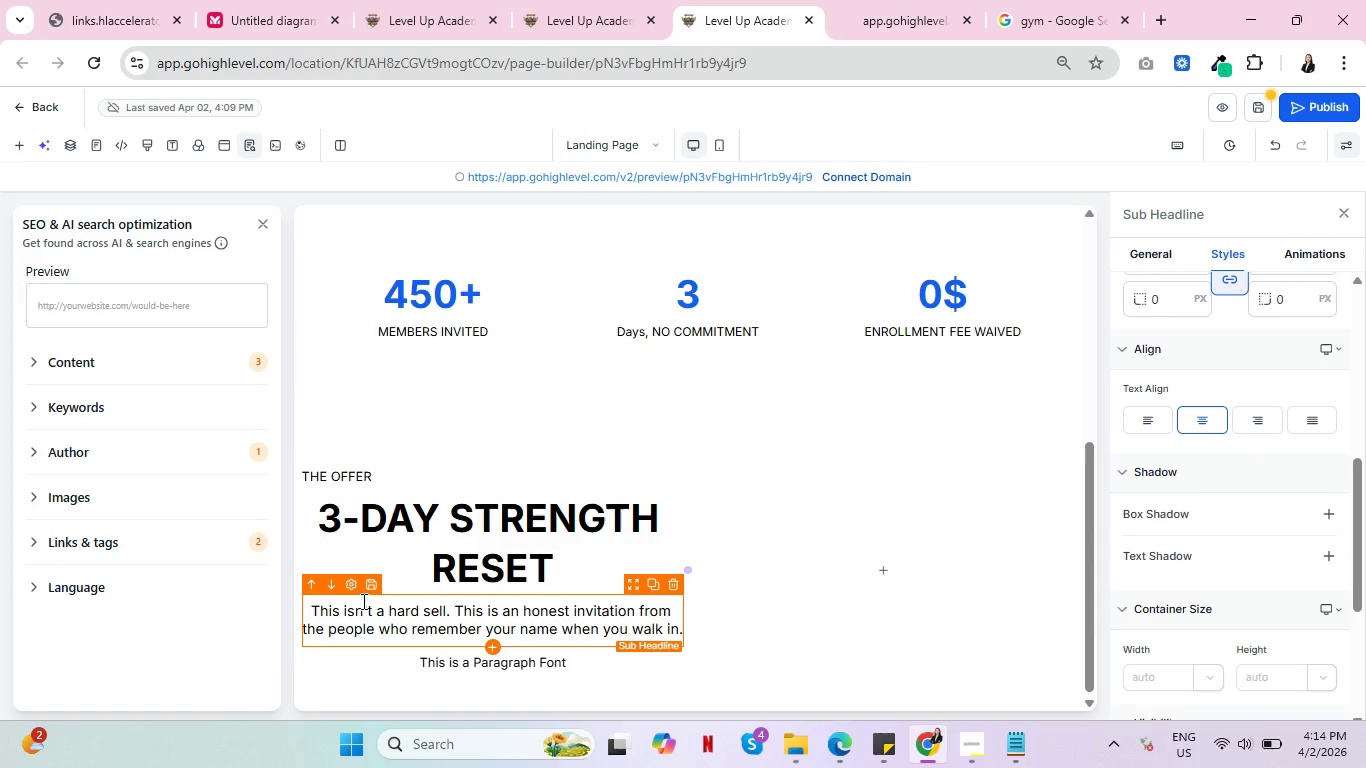 
wait(7.58)
 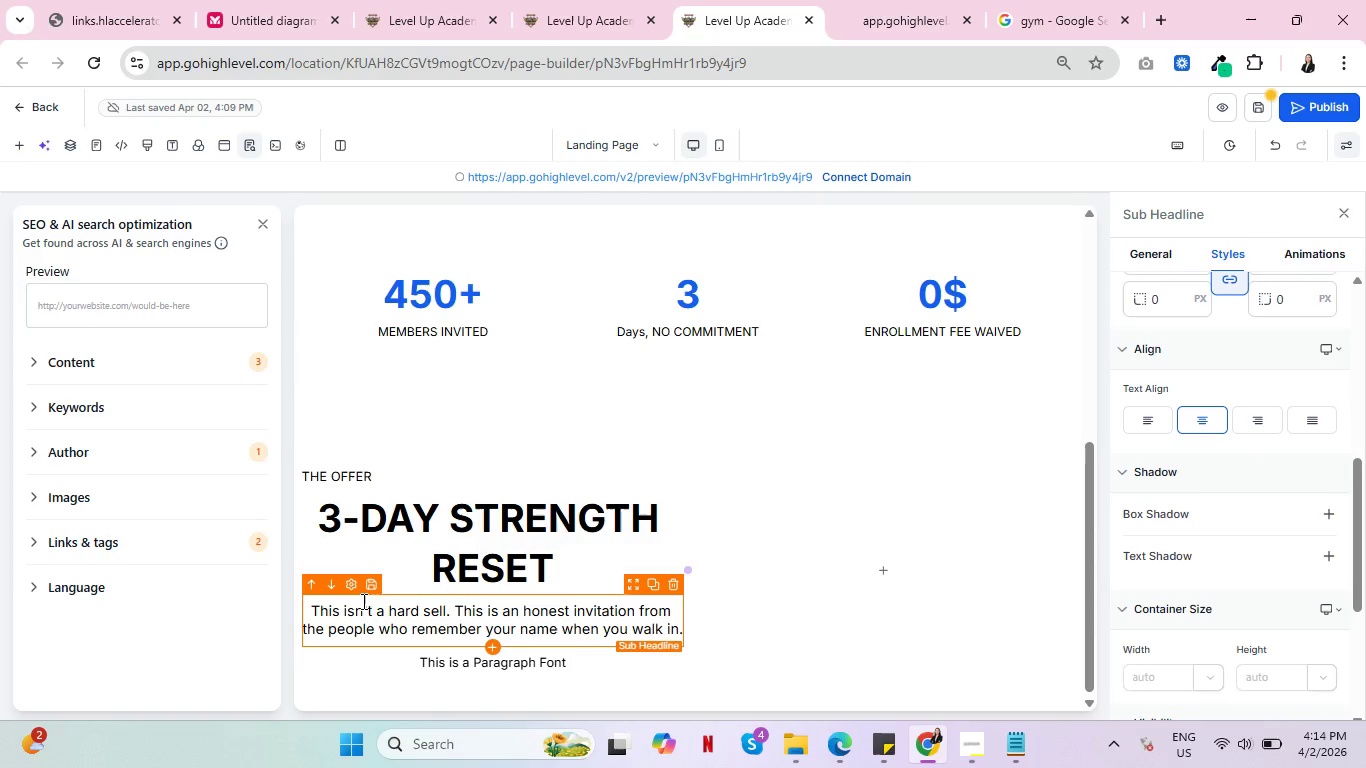 
key(Enter)
 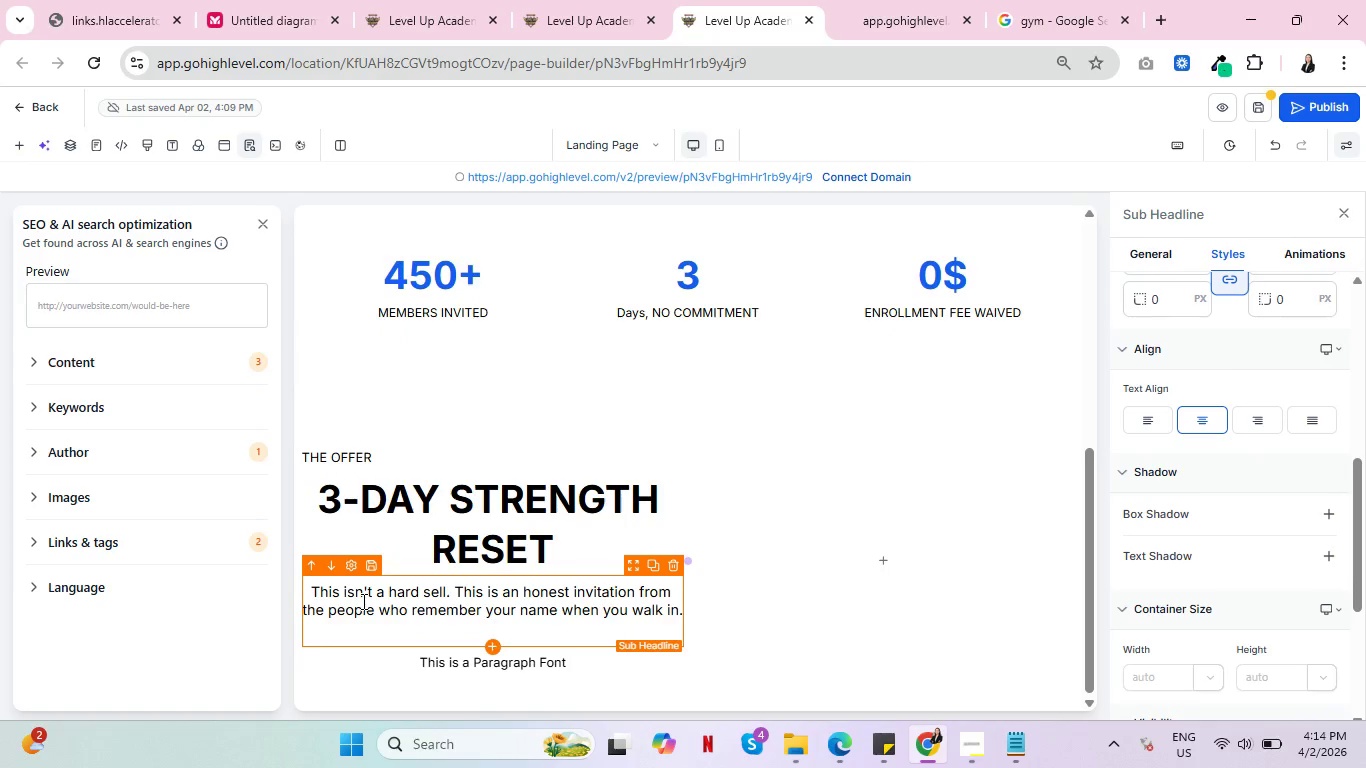 
key(C)
 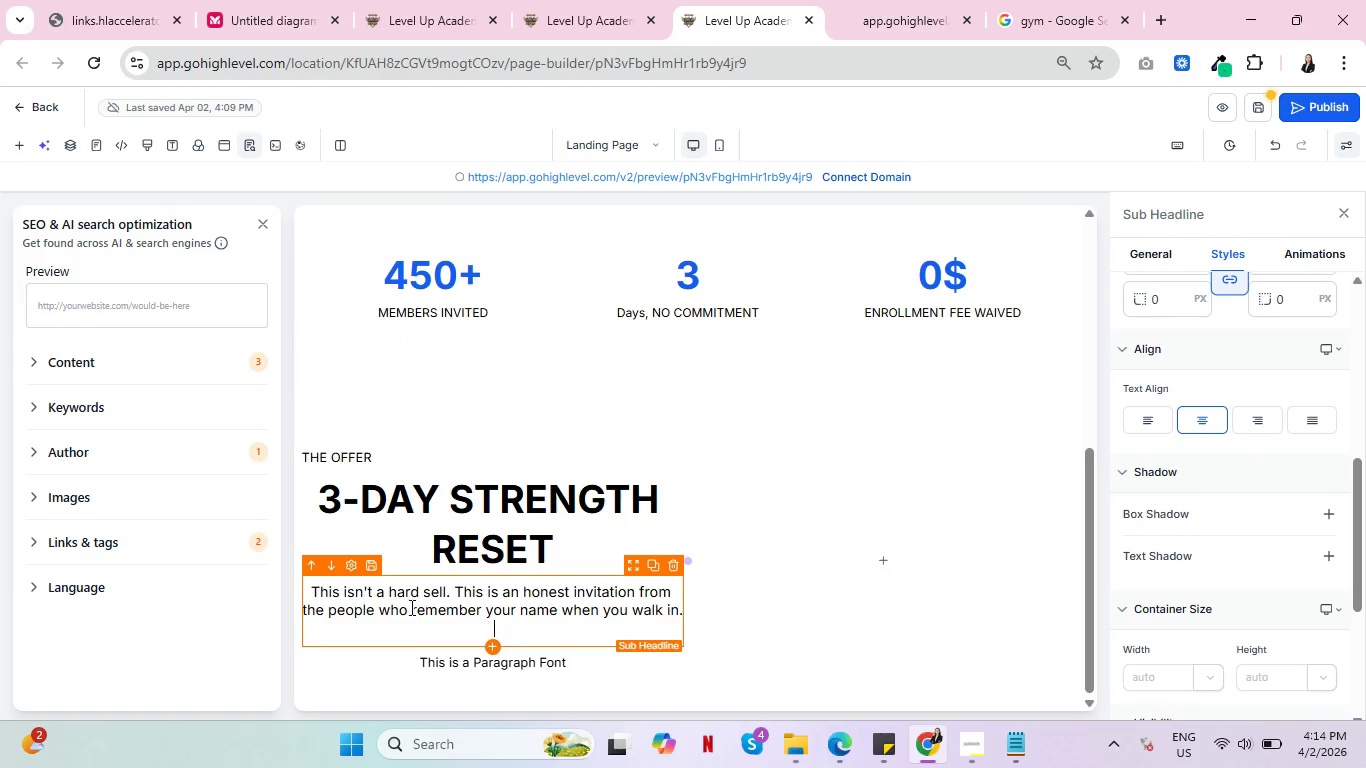 
key(Backspace)
type(Come back )
 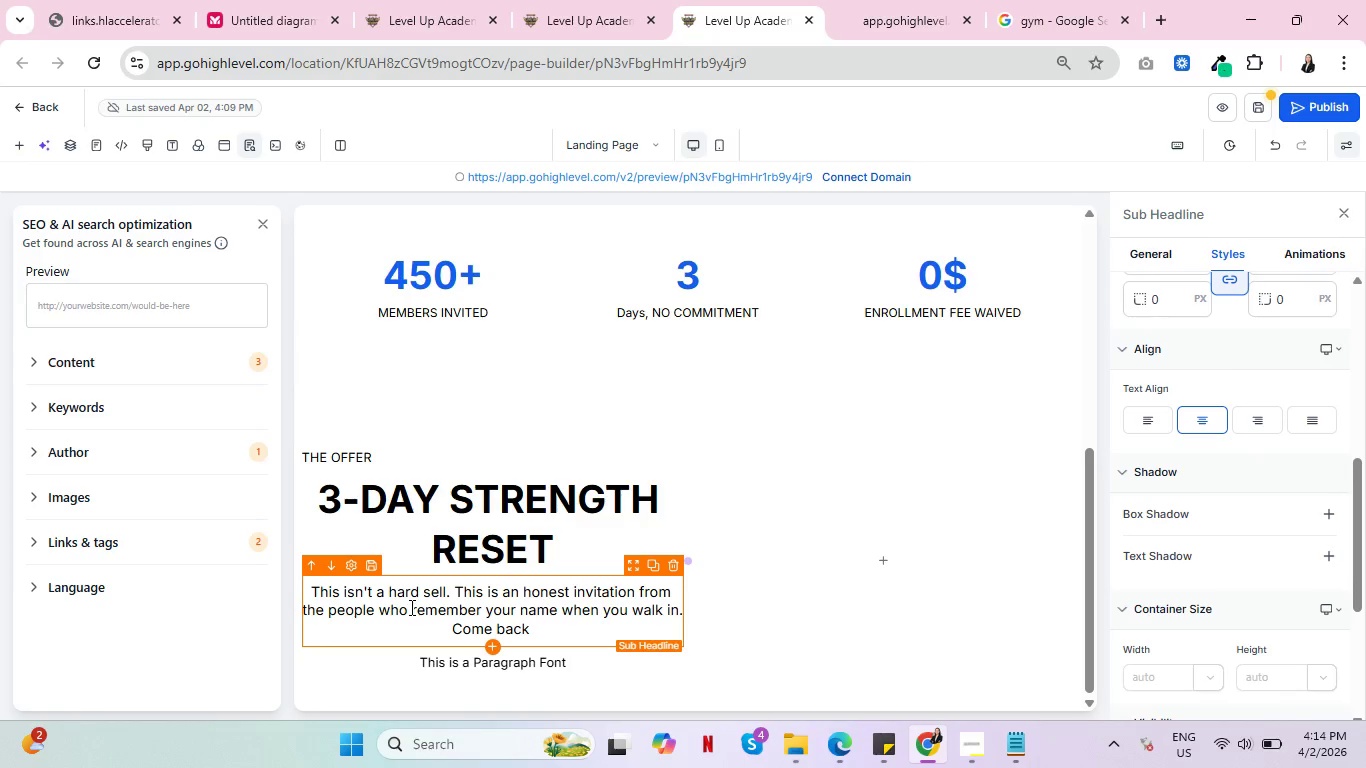 
type(for 3 days, move soe )
key(Backspace)
key(Backspace)
type(me iron)
 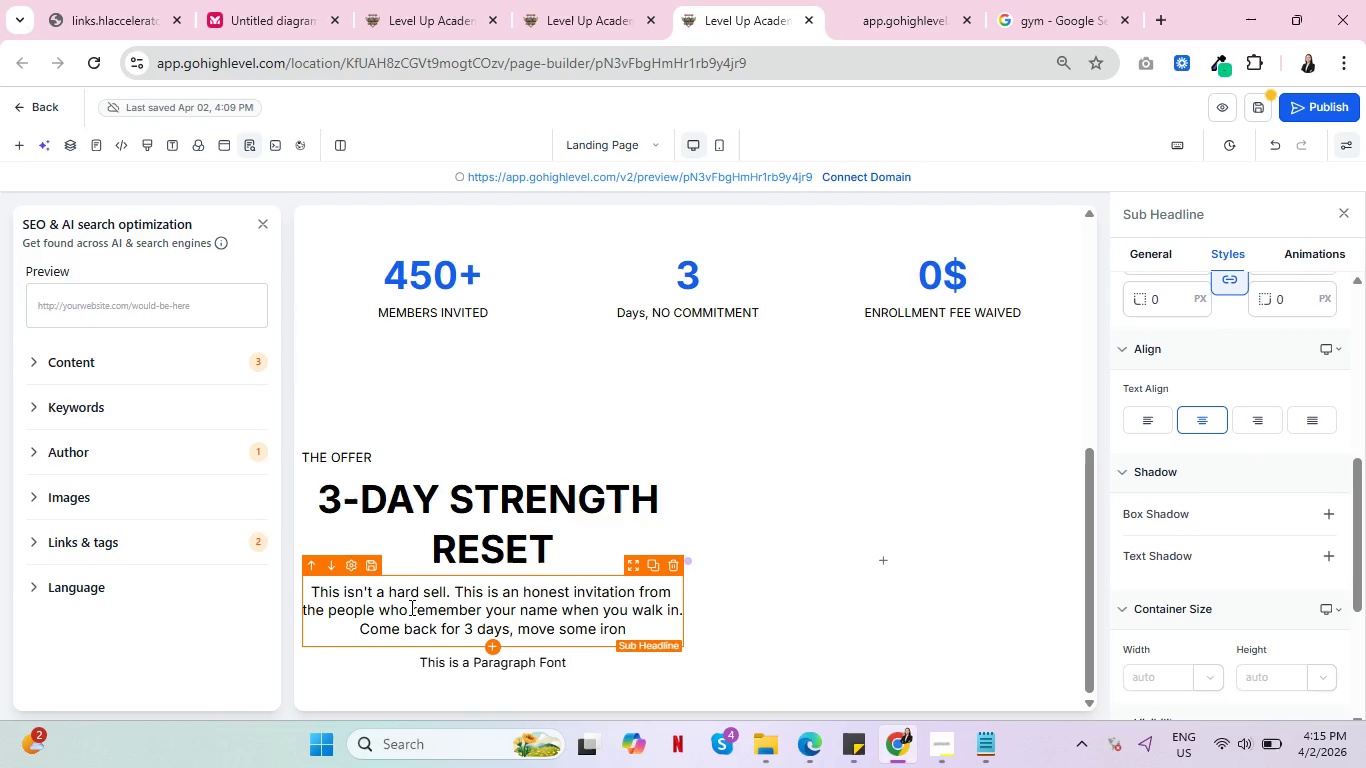 
type(, get assessme)
key(Backspace)
key(Backspace)
type(ed)
 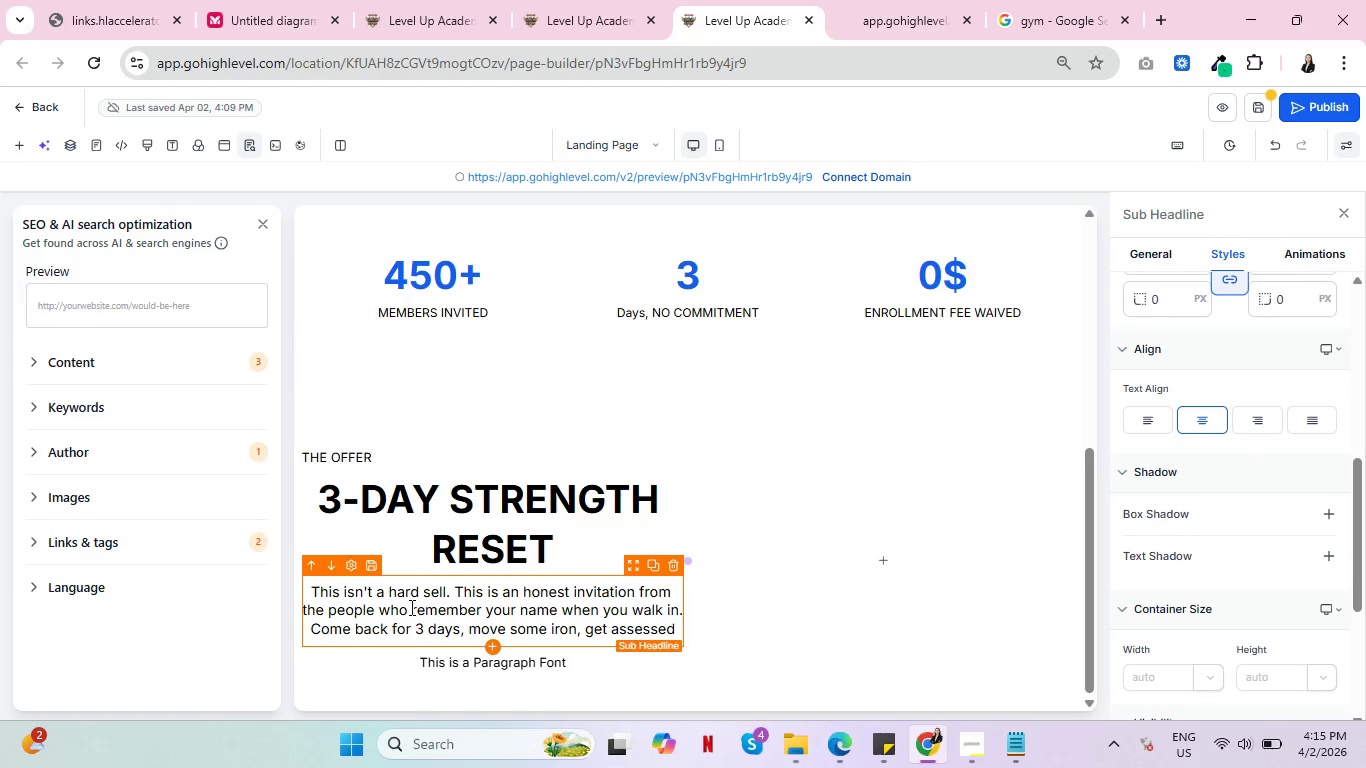 
wait(8.86)
 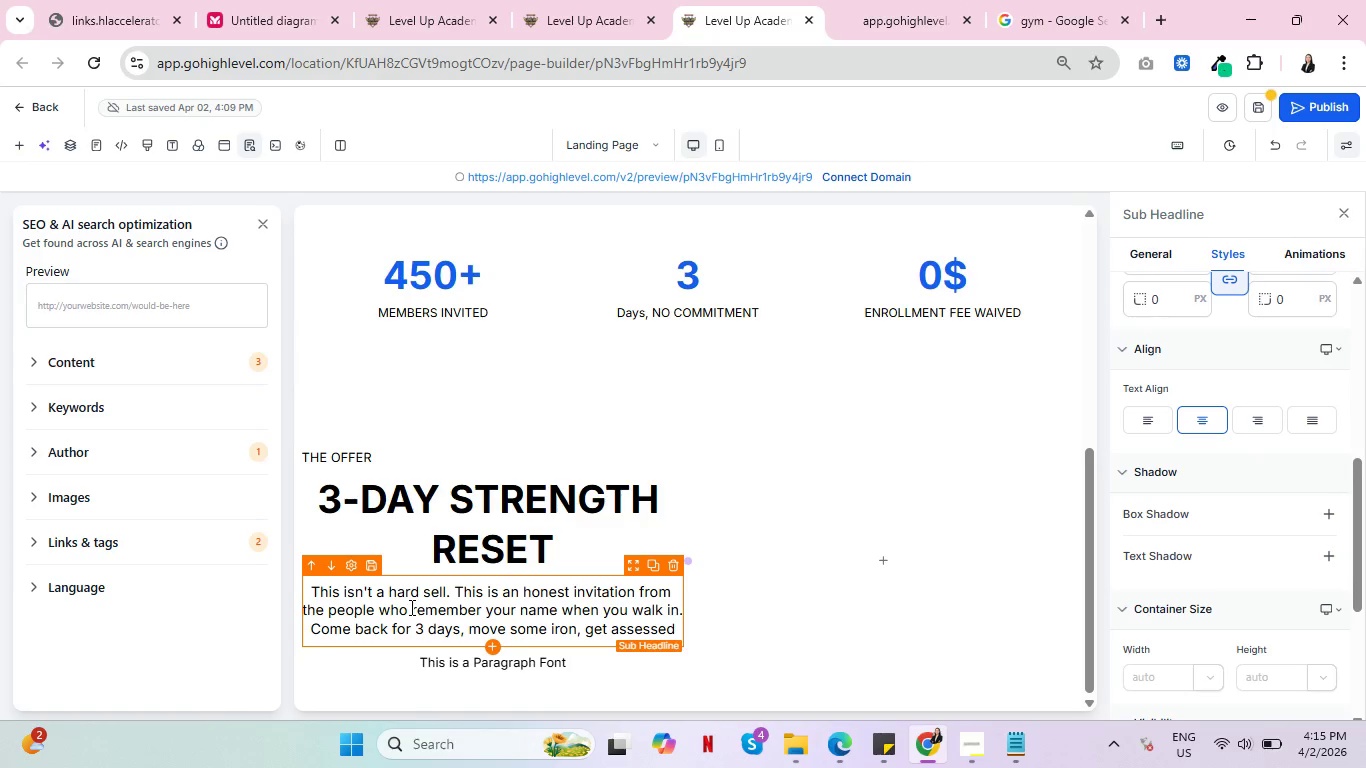 
key(Period)
 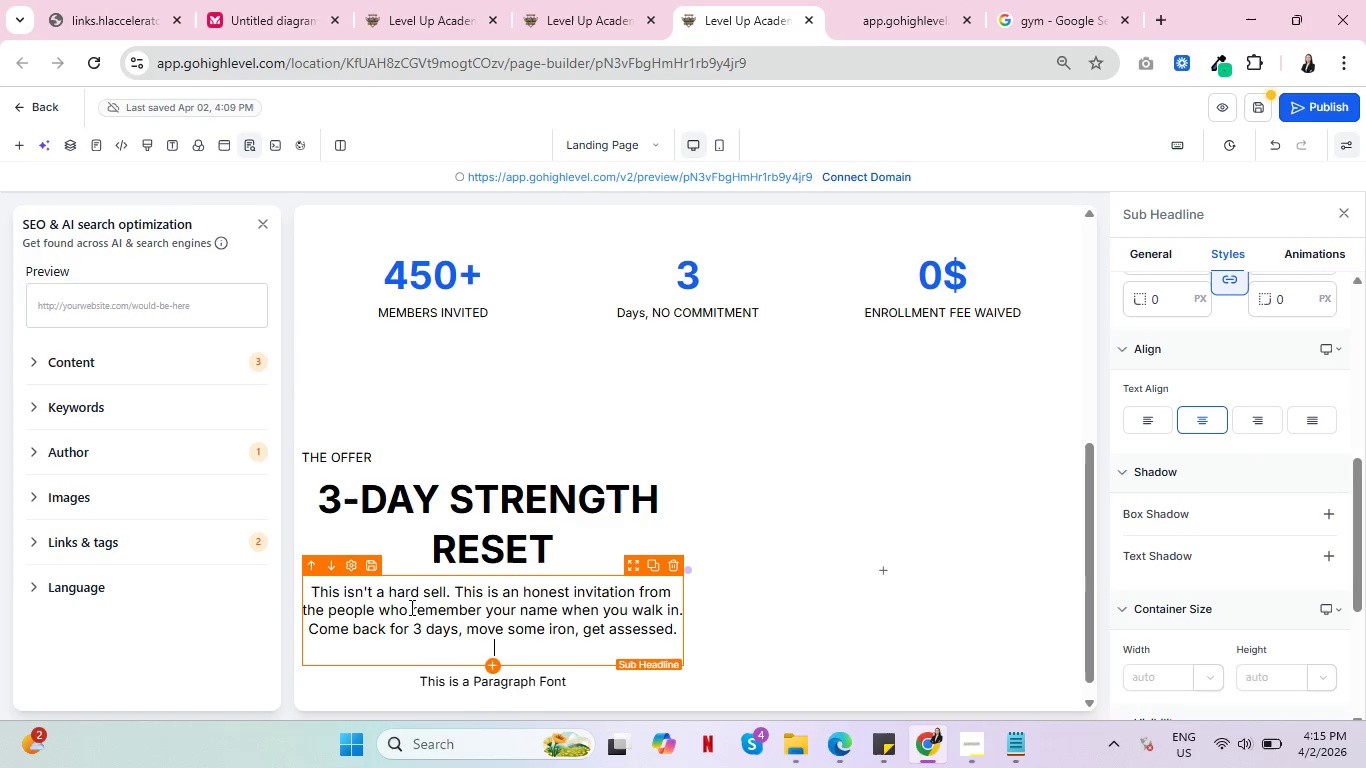 
key(Enter)
 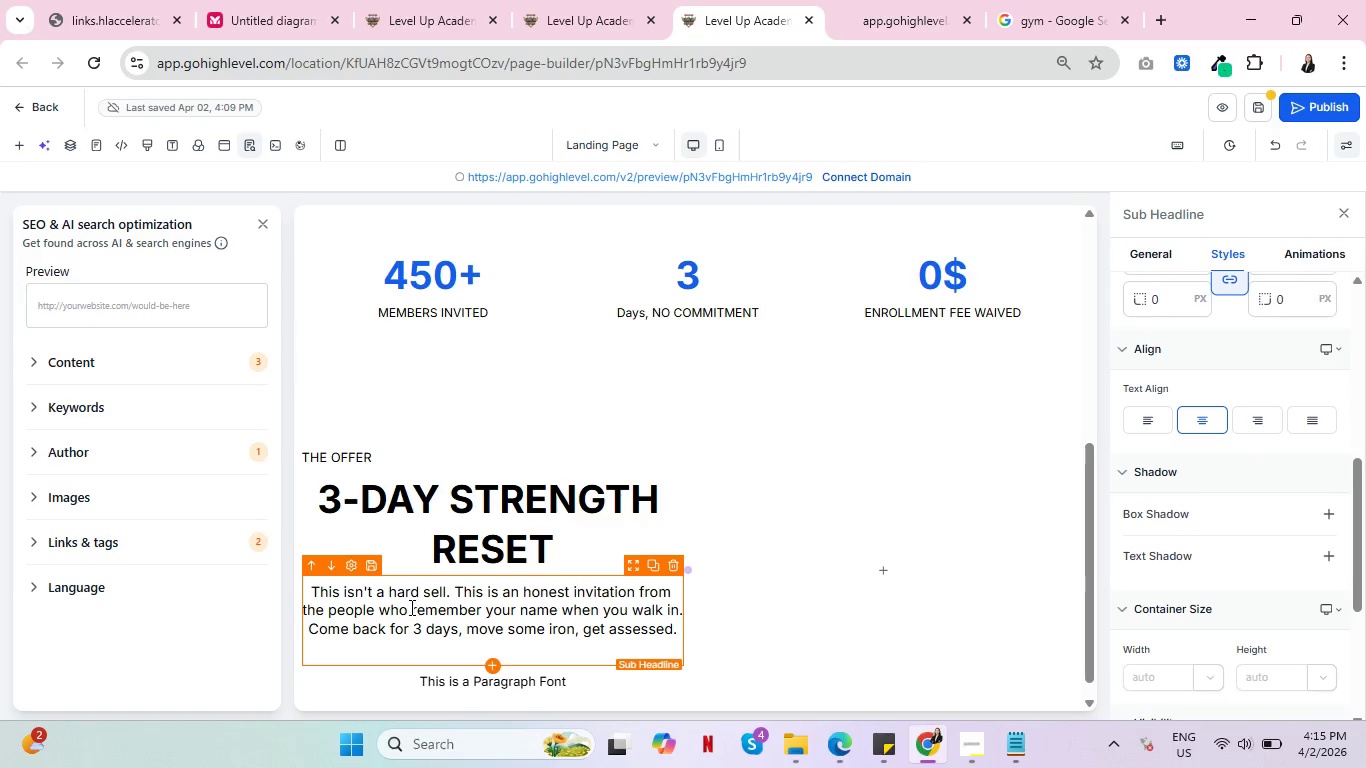 
type(ZERO PRESSURE, ZERO FEES.)
 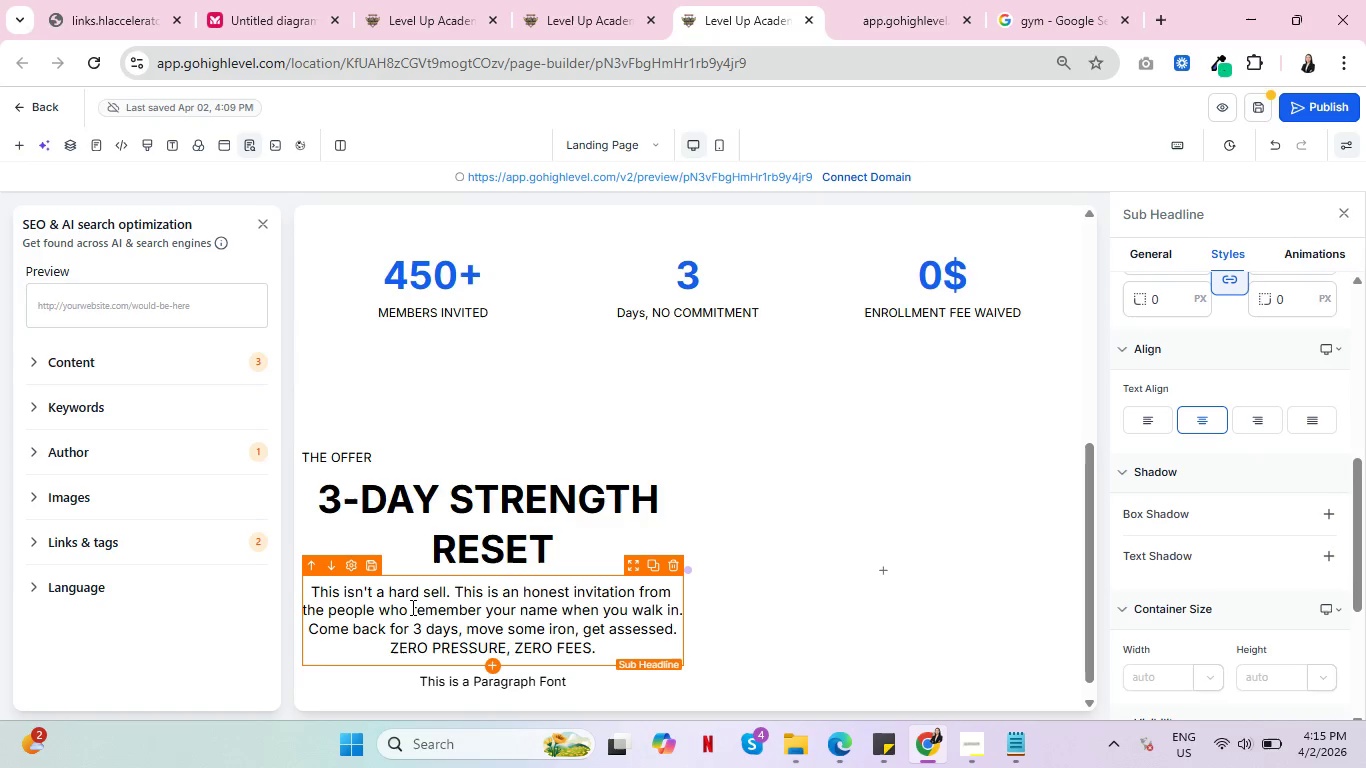 
scroll: coordinate [823, 422], scroll_direction: down, amount: 2.0
 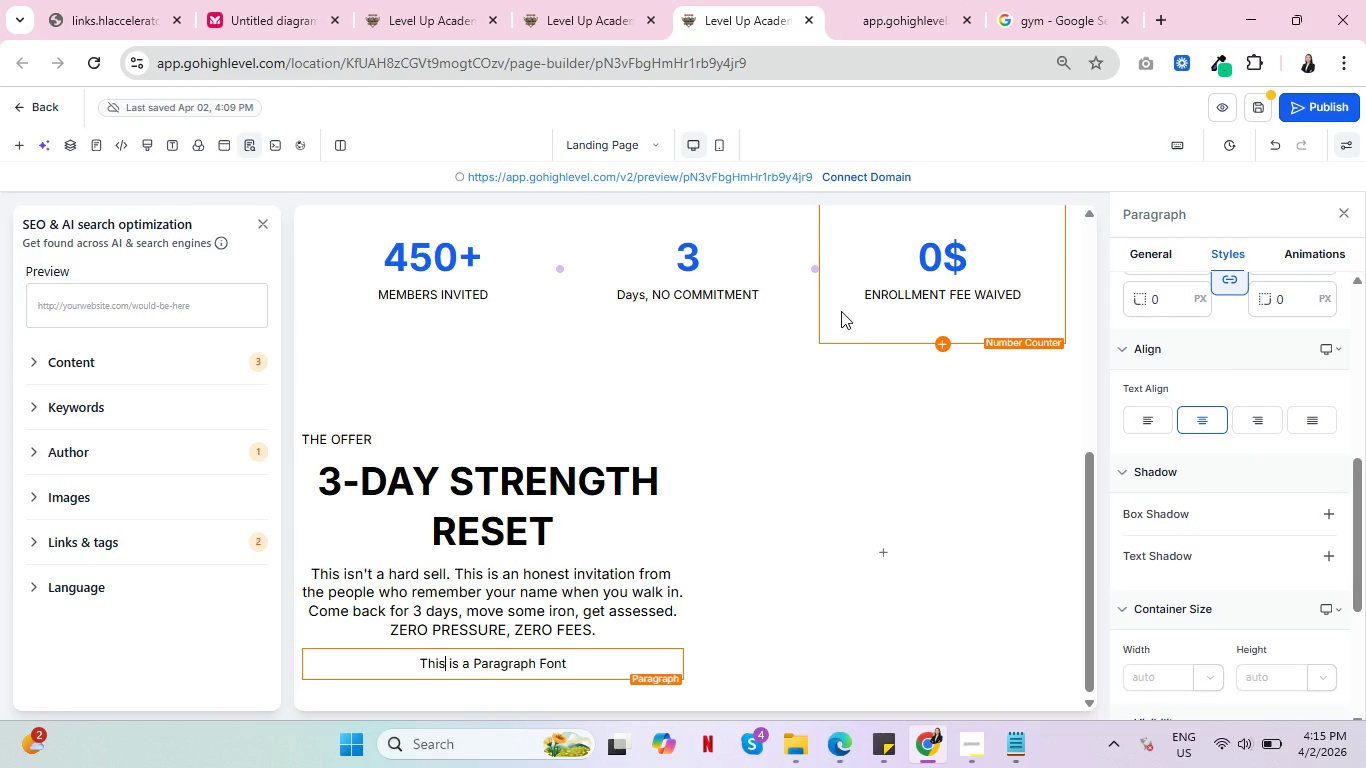 
wait(16.63)
 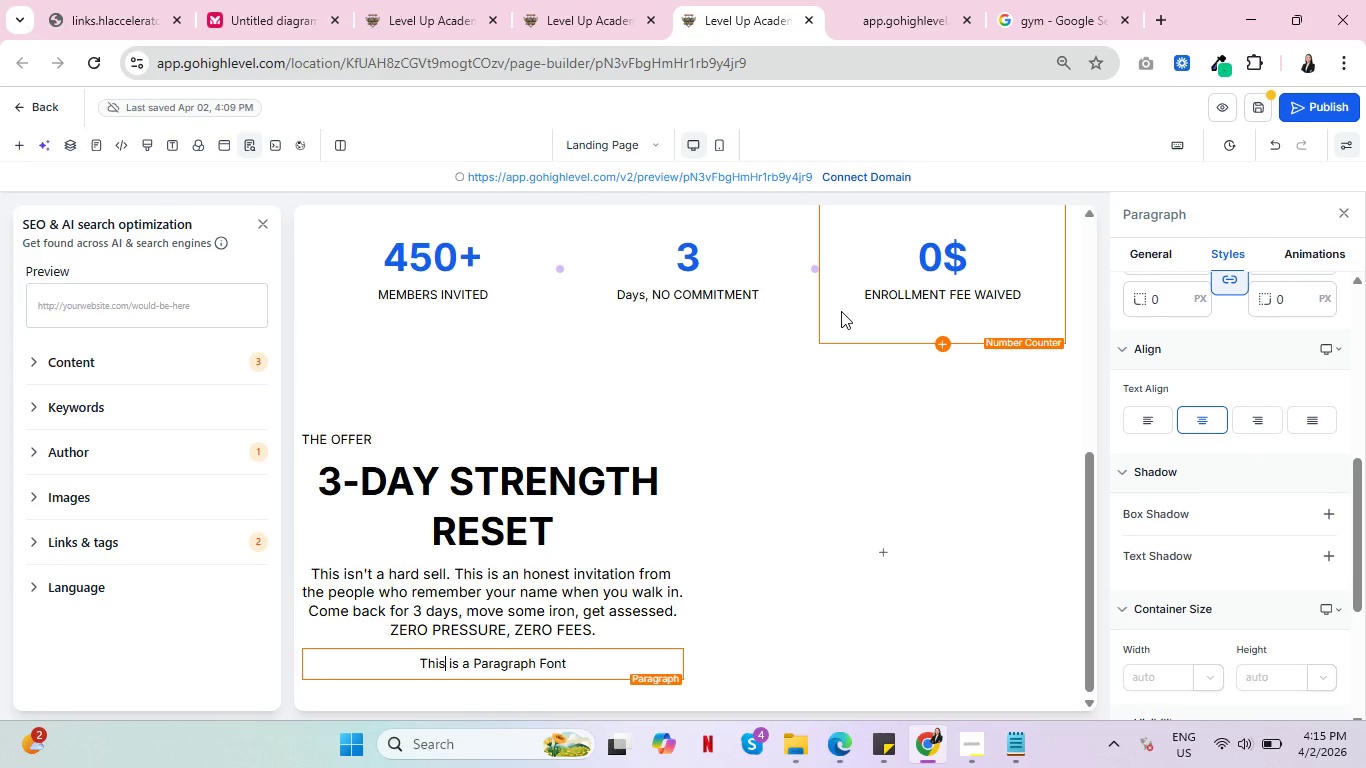 
key(Control+ControlLeft)
 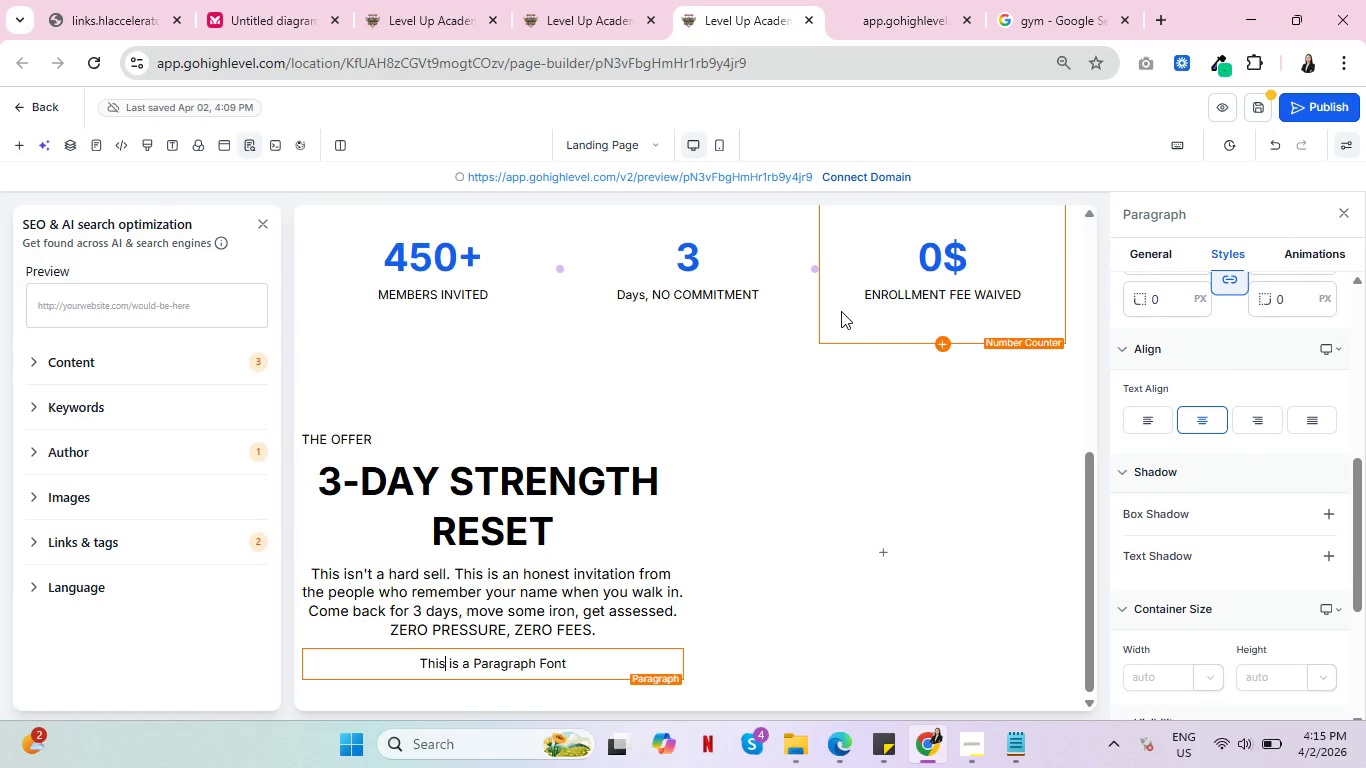 
scroll: coordinate [880, 305], scroll_direction: up, amount: 5.0
 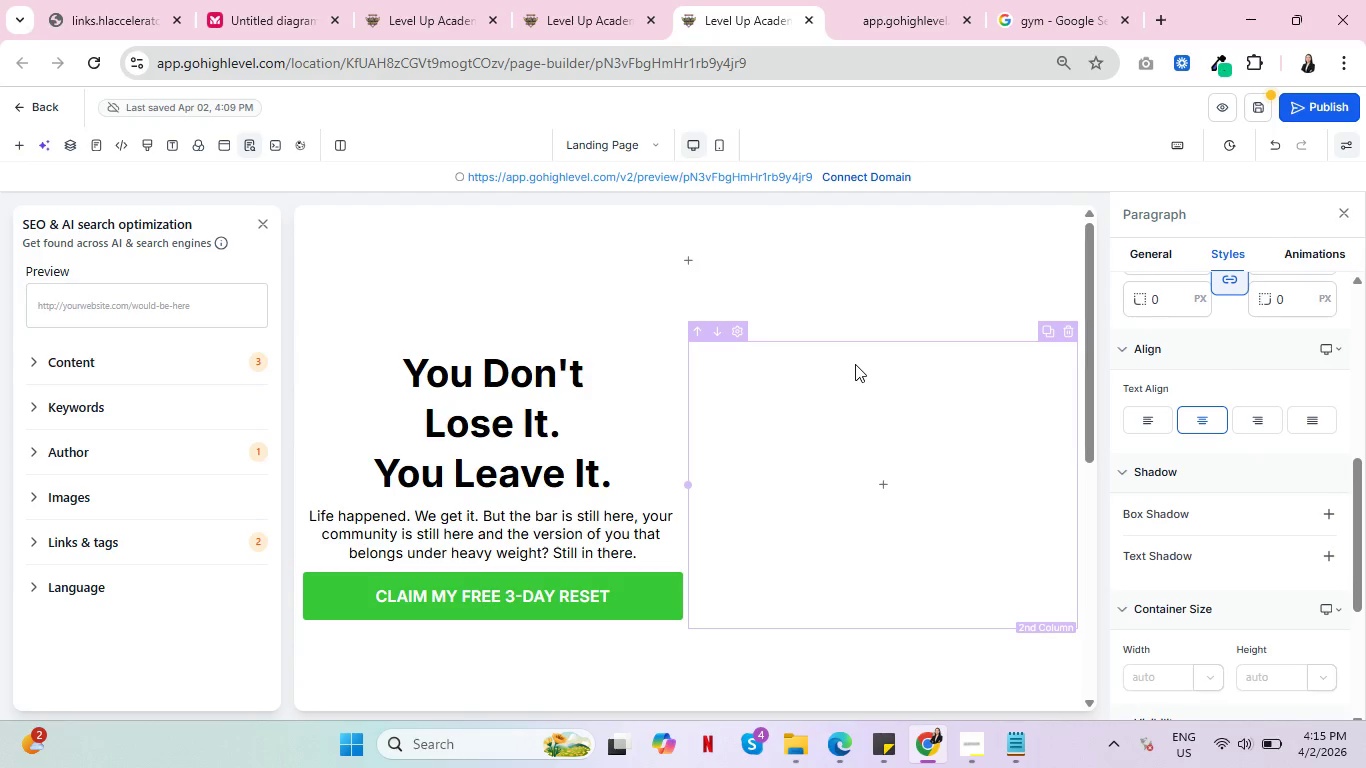 
key(Control+ControlLeft)
 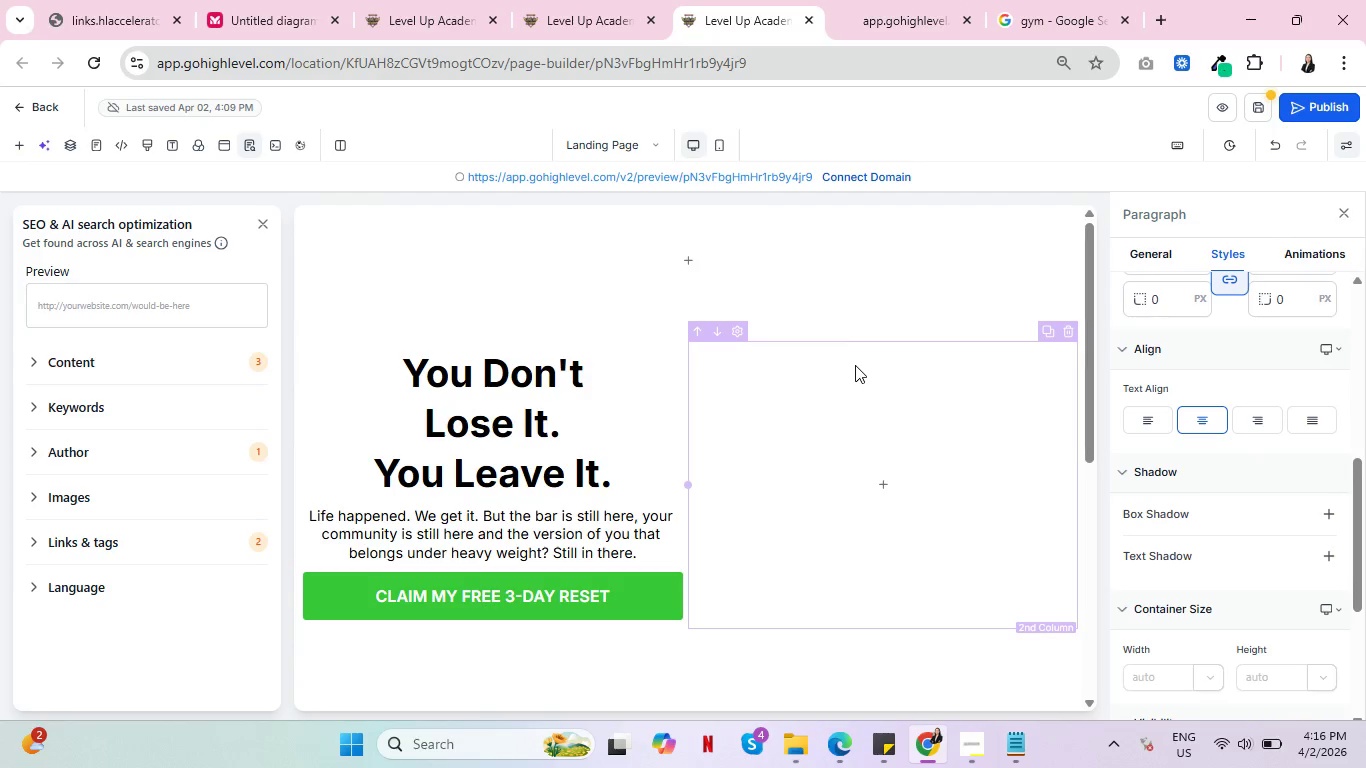 
scroll: coordinate [855, 365], scroll_direction: down, amount: 5.0
 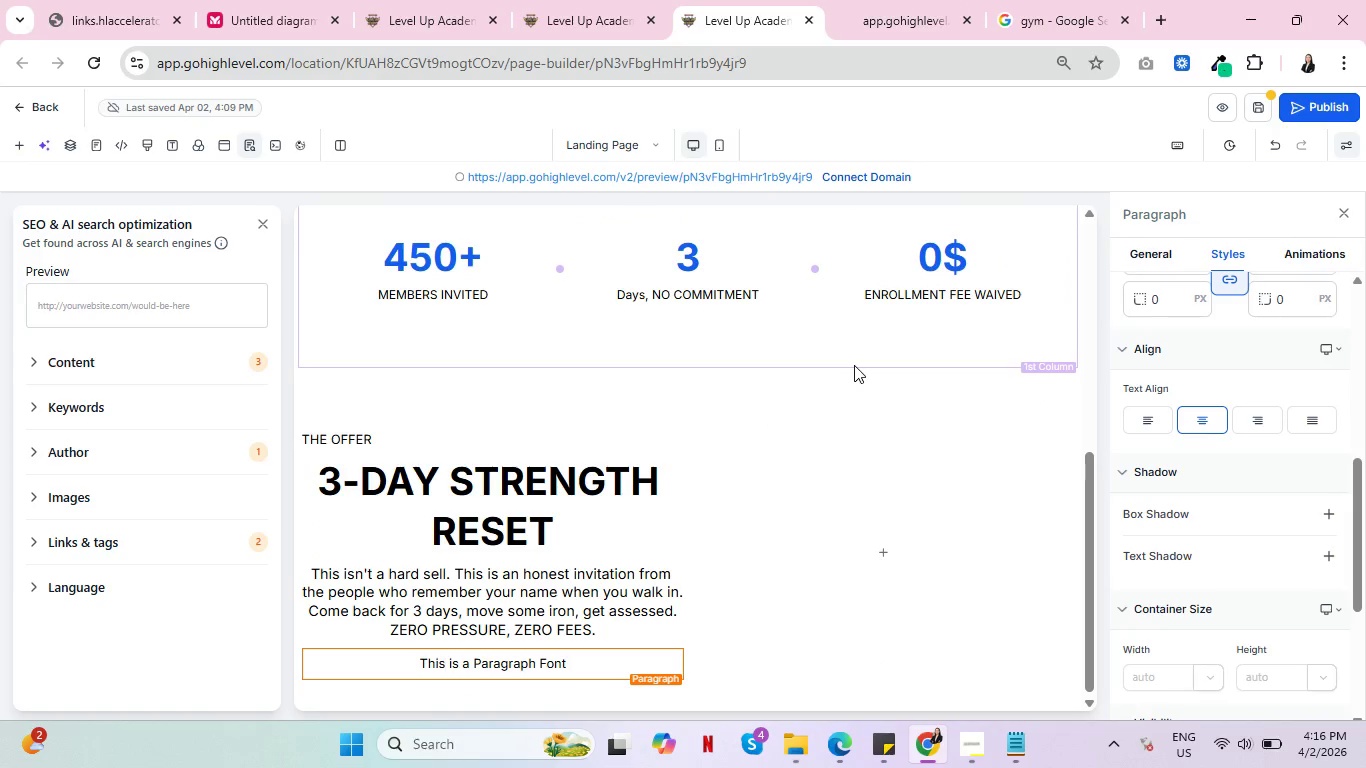 
key(Control+ControlLeft)
 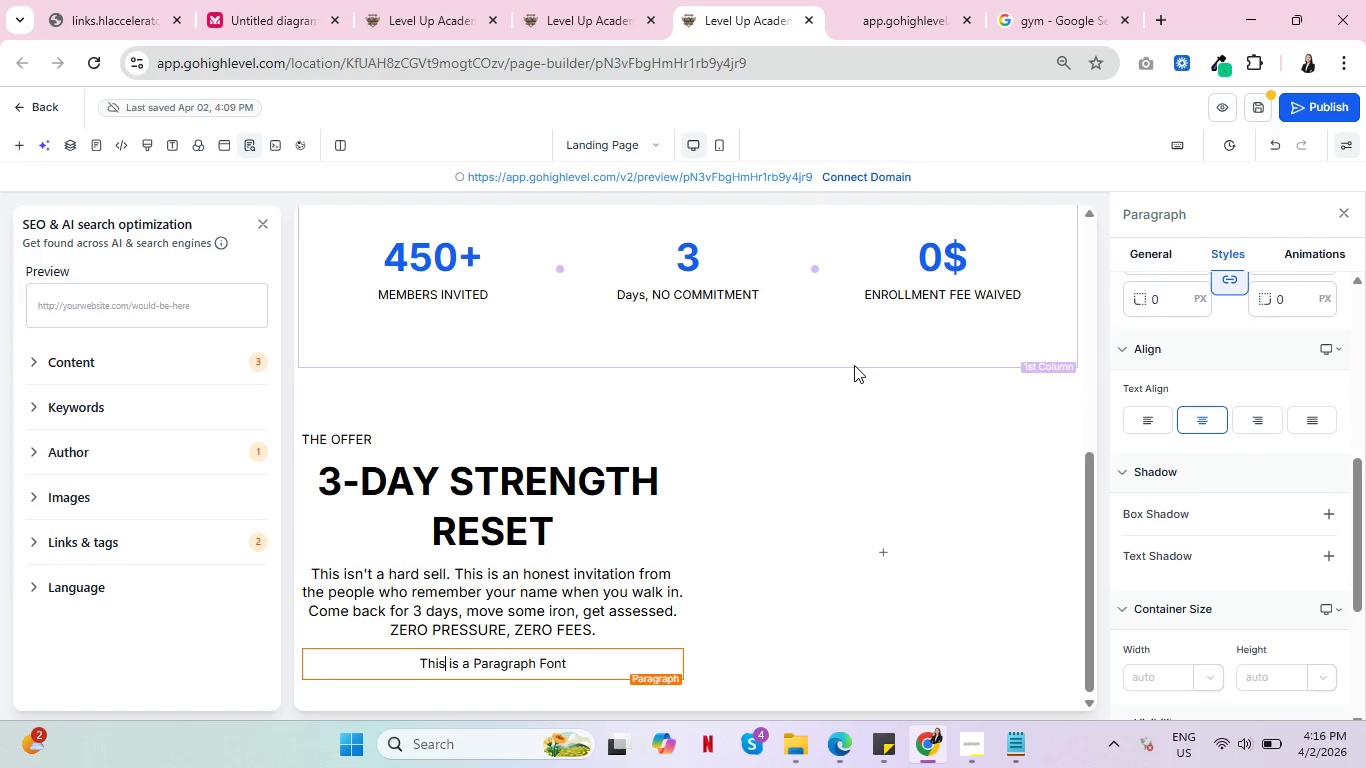 
wait(11.02)
 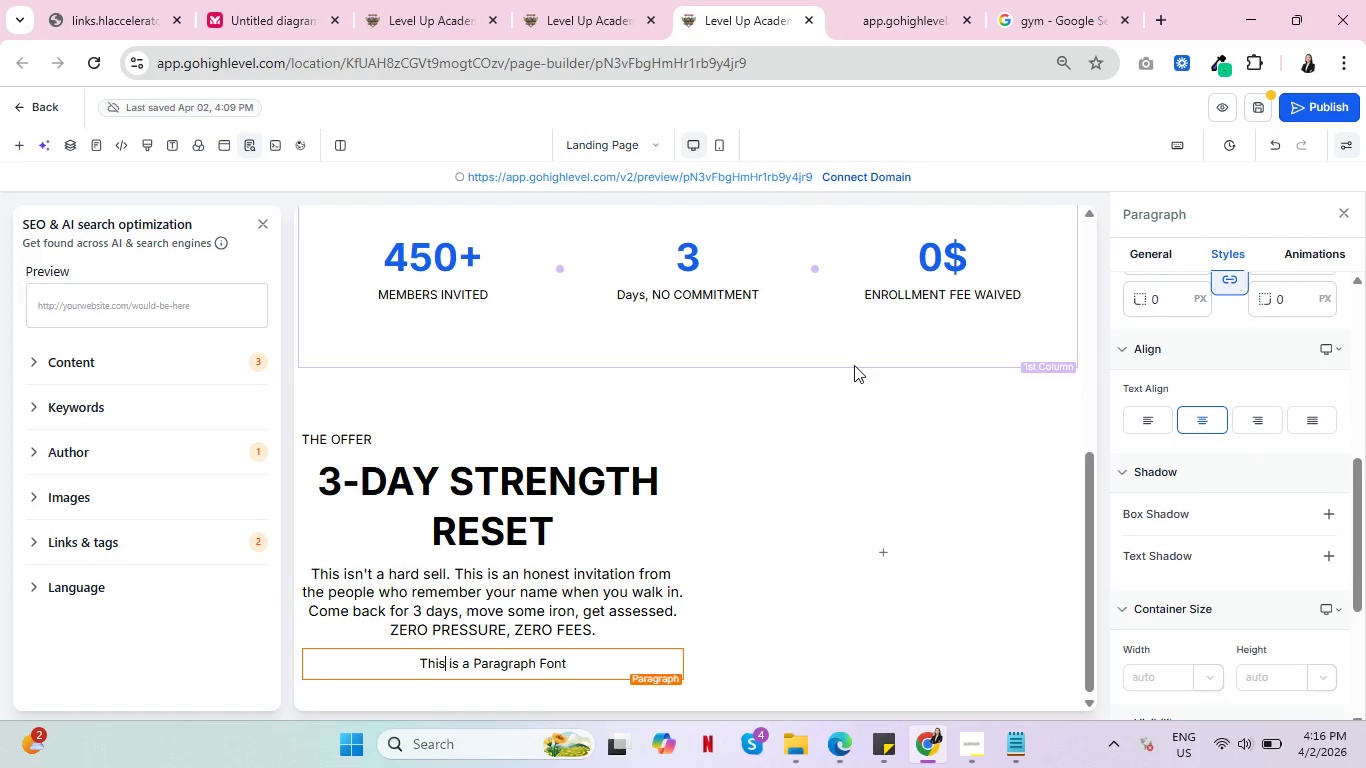 
key(Control+ControlLeft)
 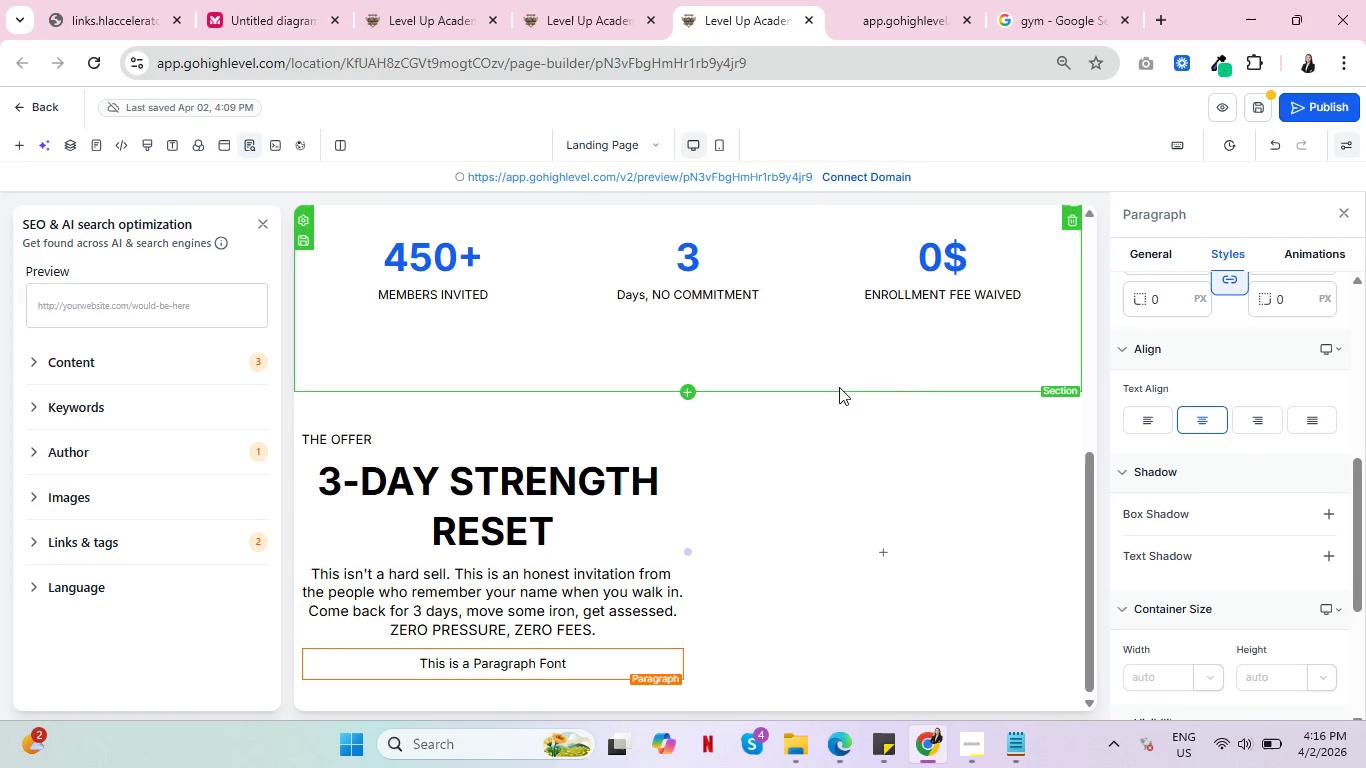 
wait(11.06)
 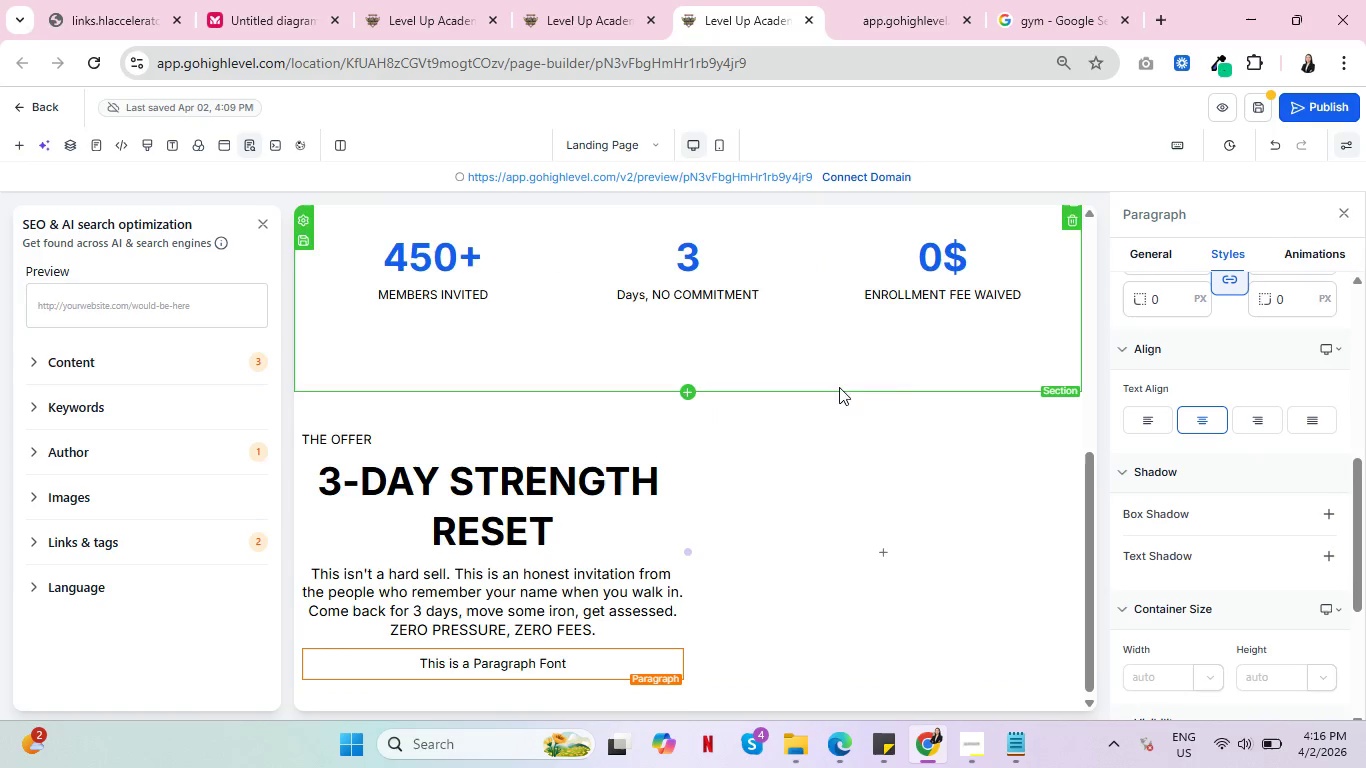 
key(Control+ControlLeft)
 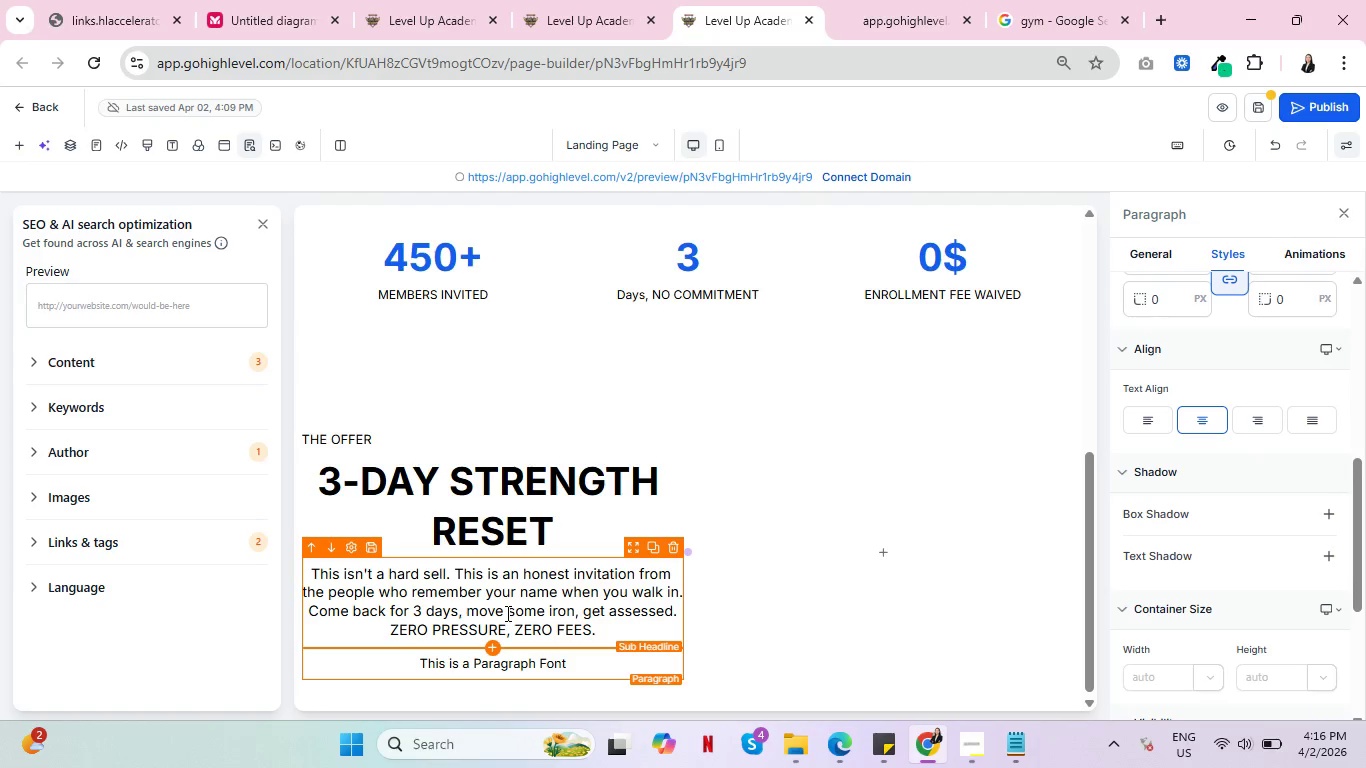 
wait(11.92)
 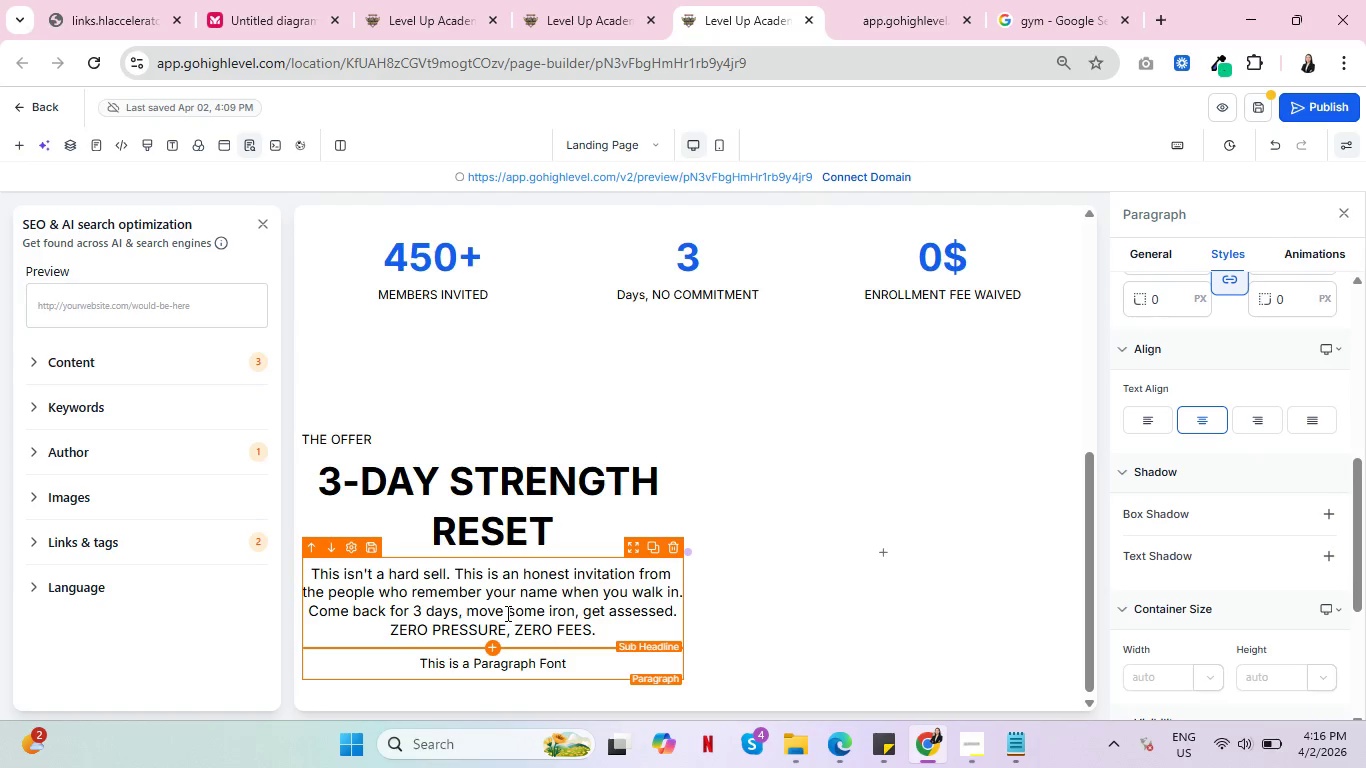 
scroll: coordinate [909, 574], scroll_direction: down, amount: 2.0
 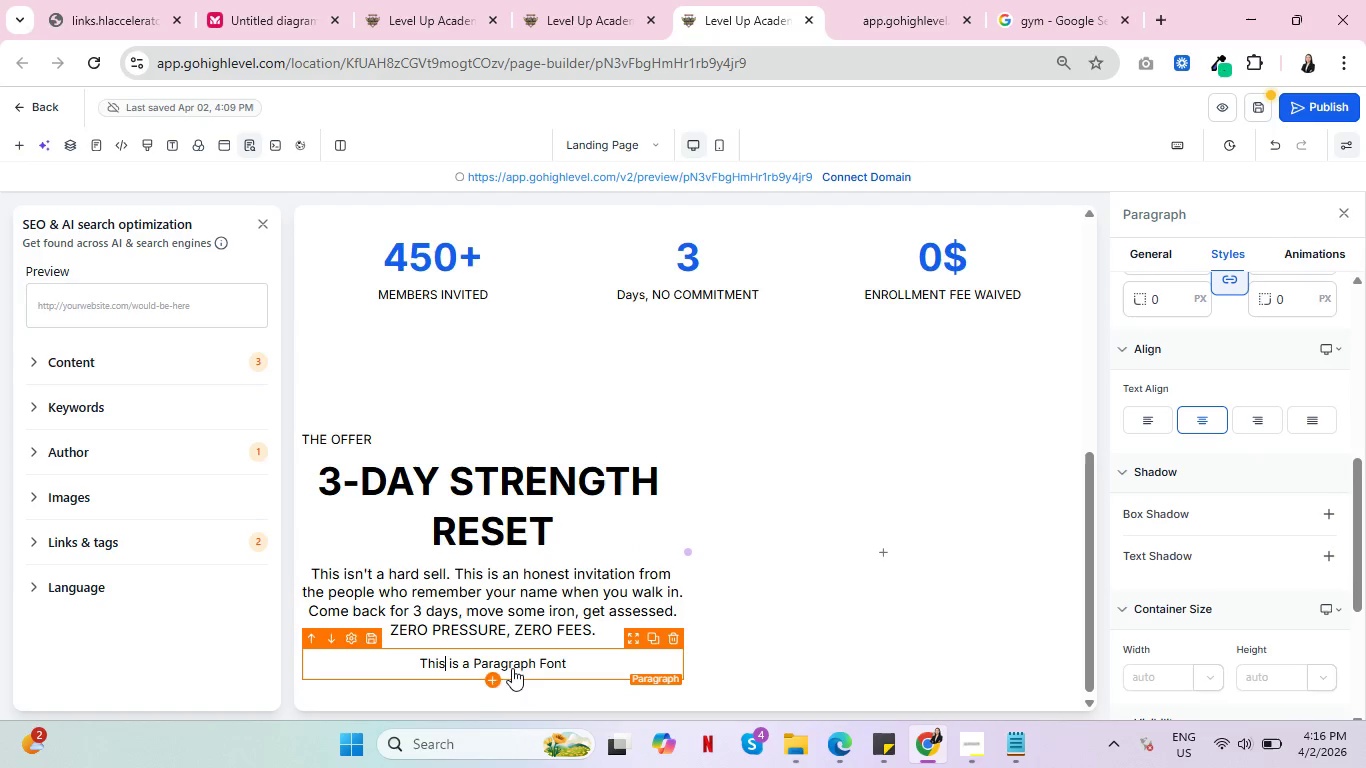 
mouse_move([826, 537])
 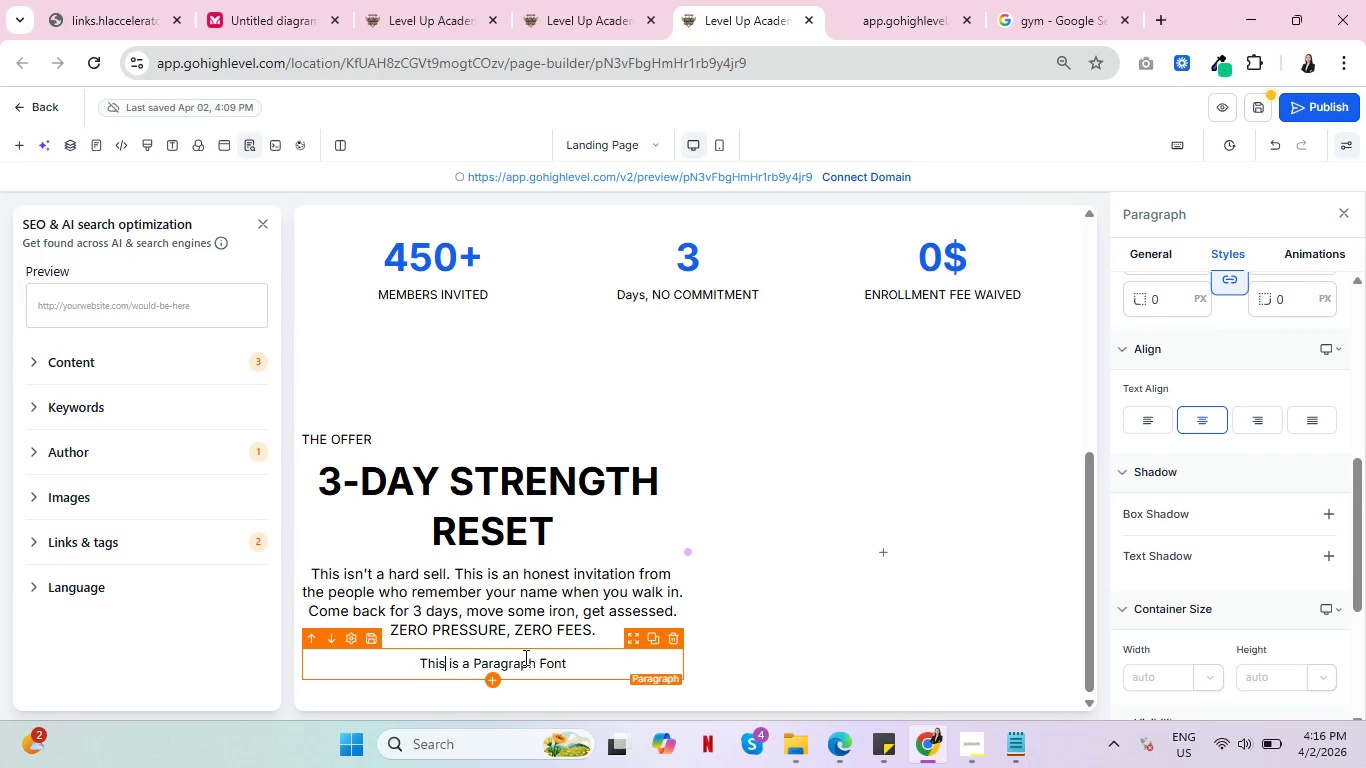 
wait(18.69)
 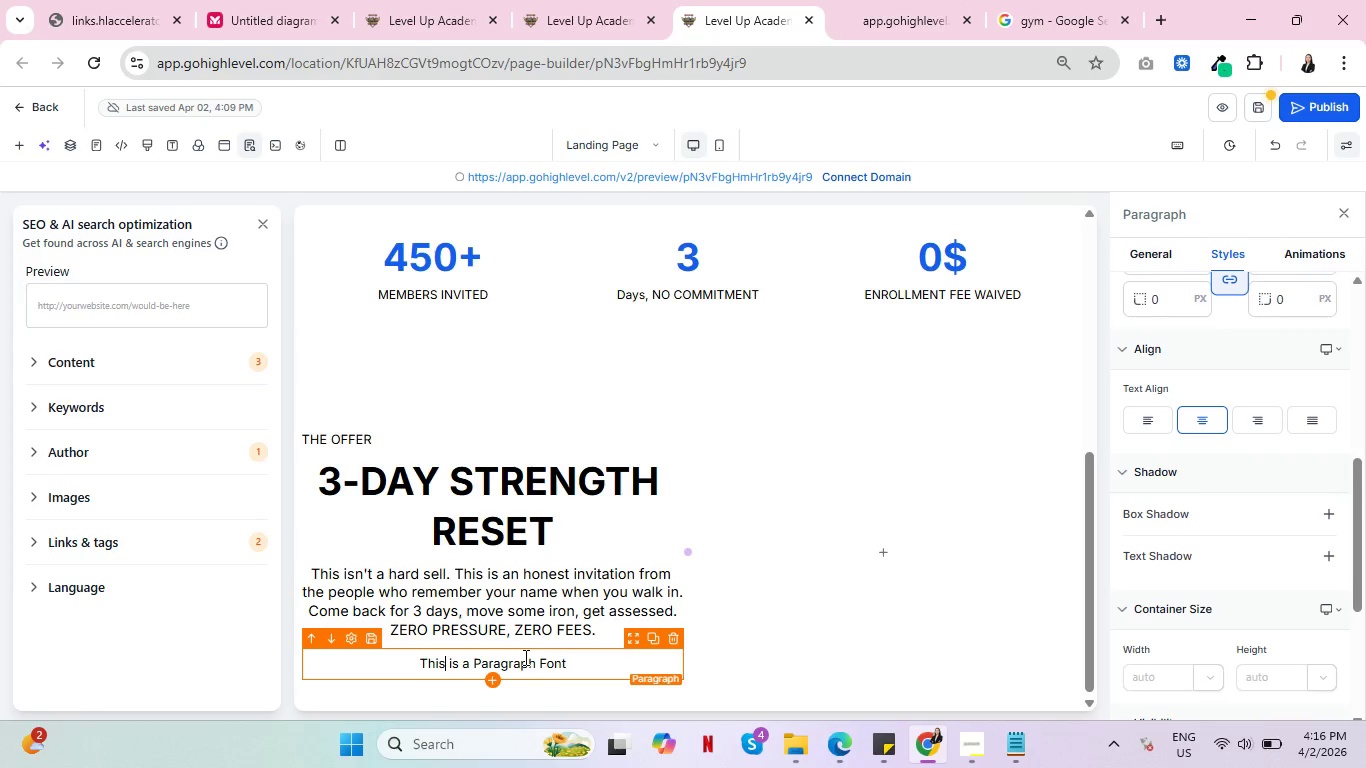 
key(Control+ControlLeft)
 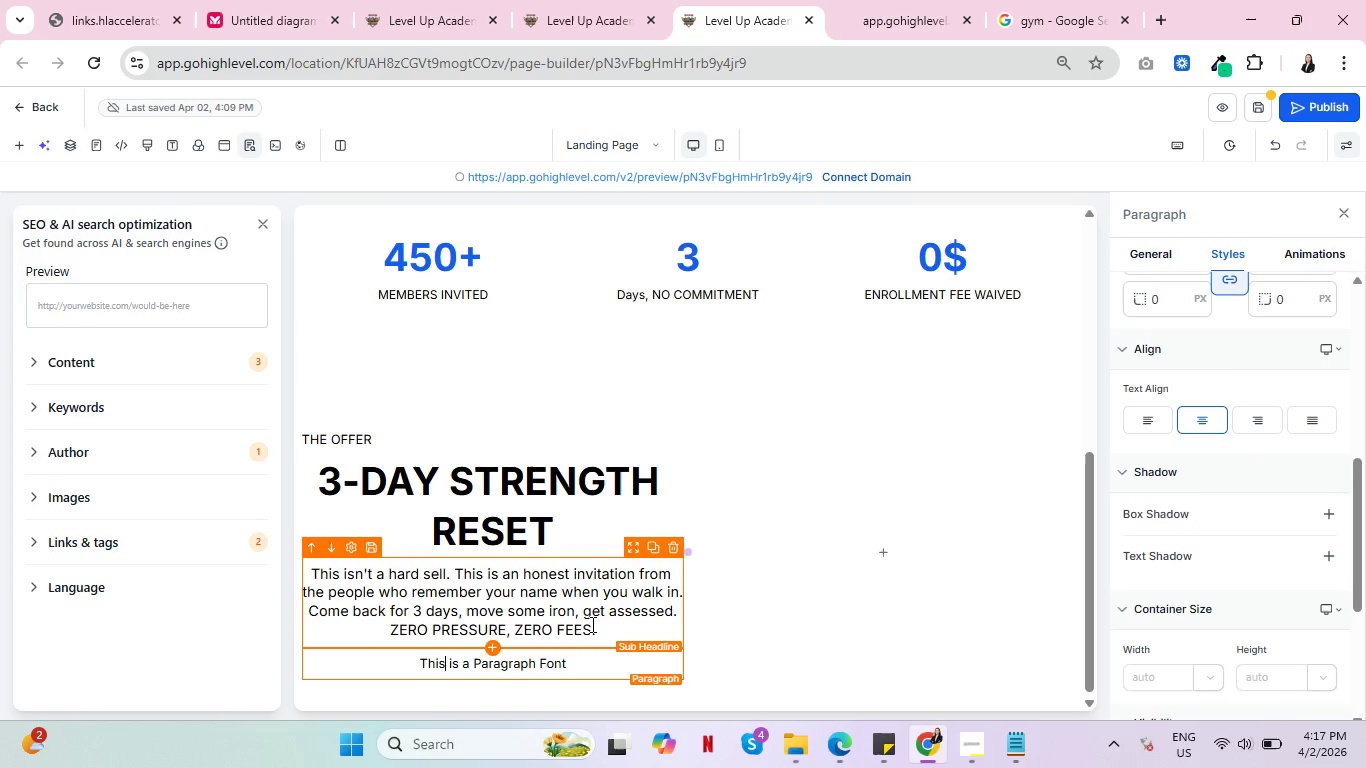 
key(Control+ControlLeft)
 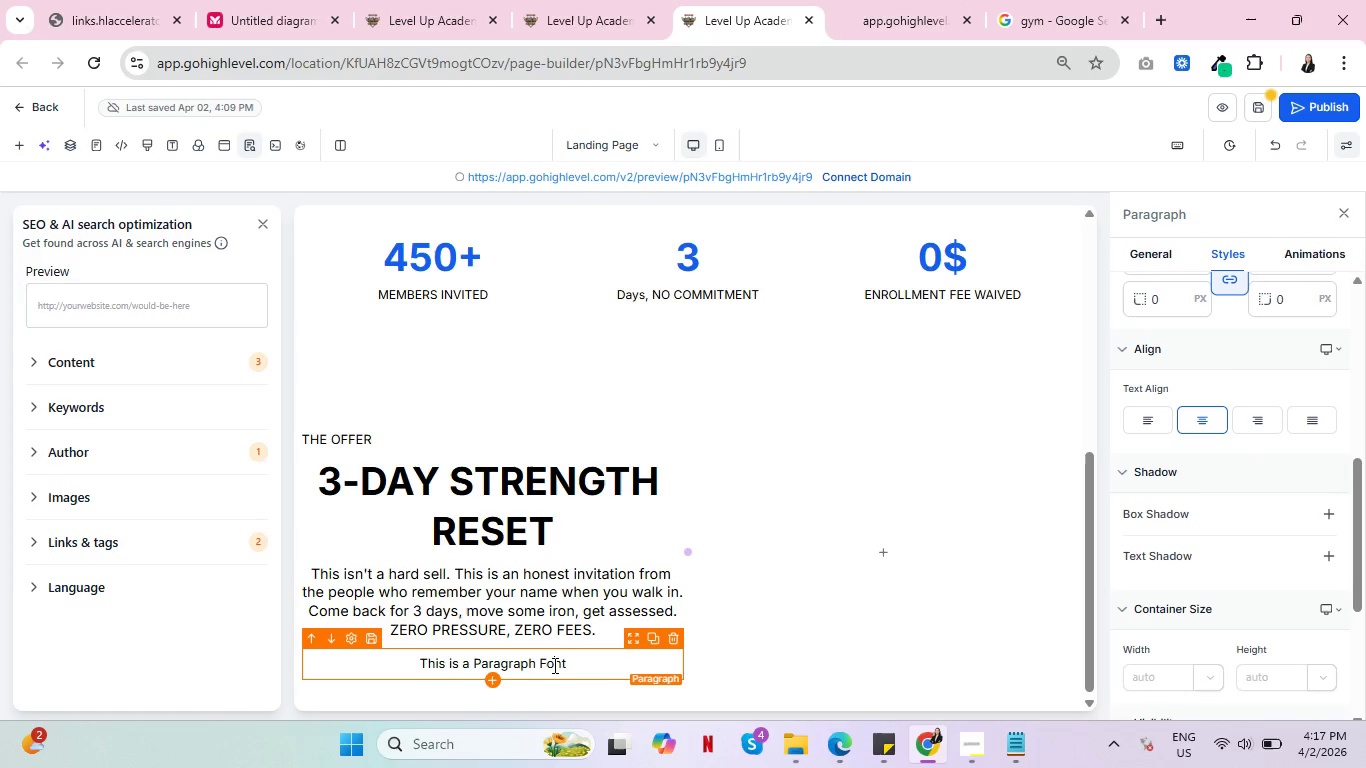 
left_click([553, 665])
 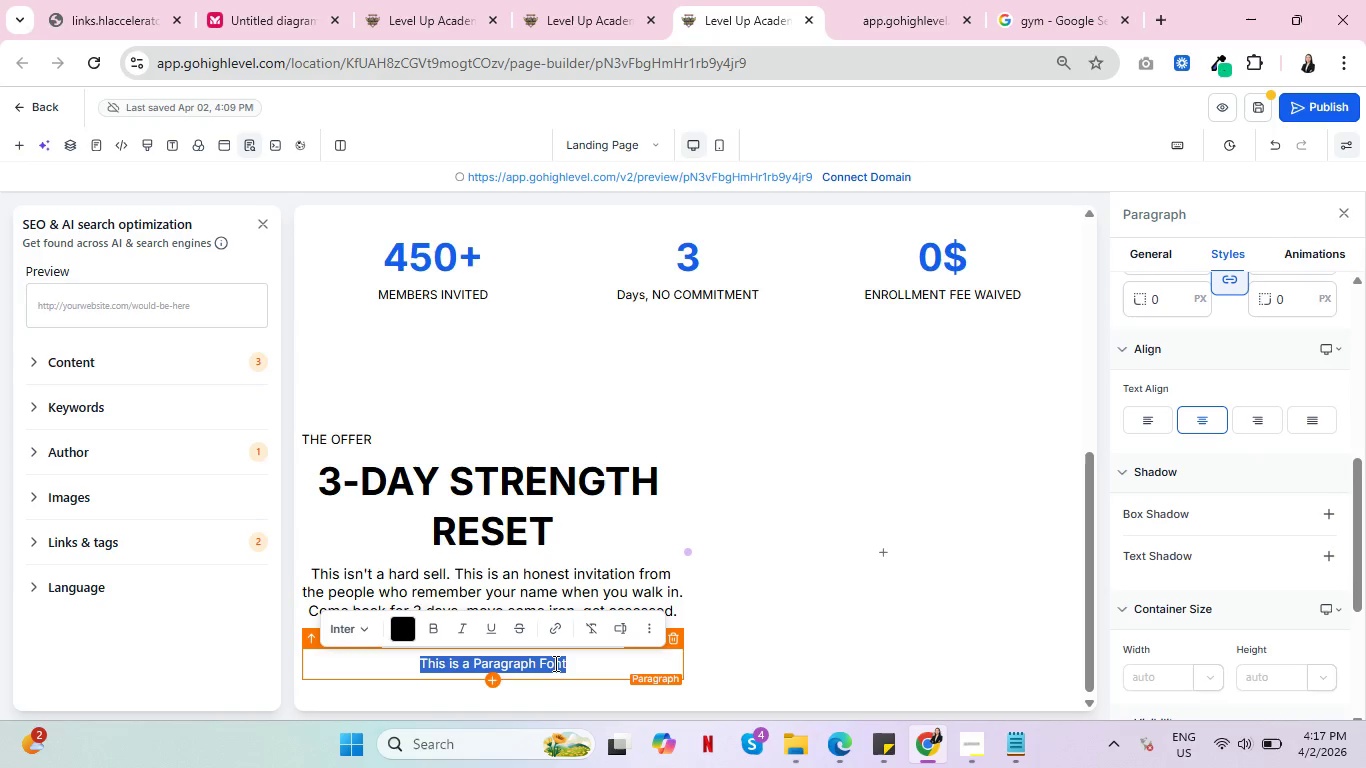 
triple_click([554, 663])
 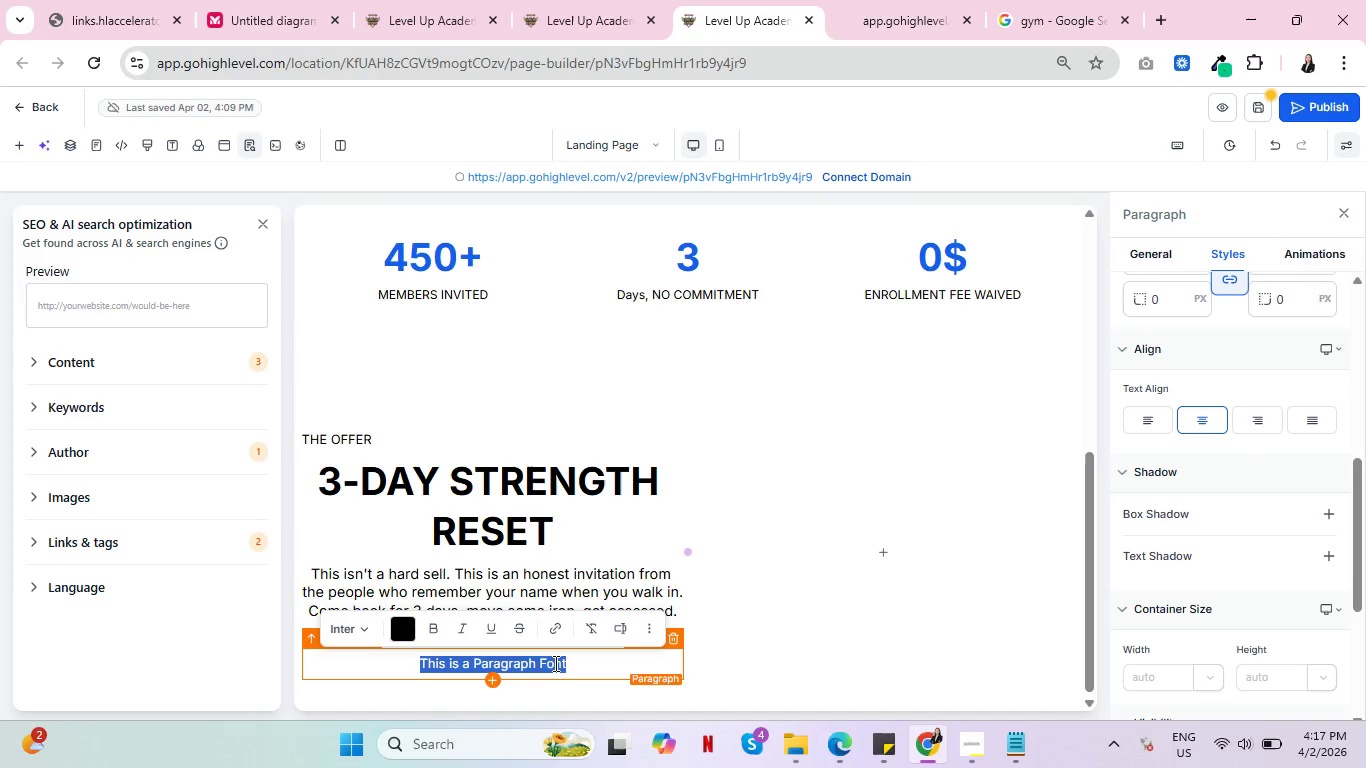 
wait(16.23)
 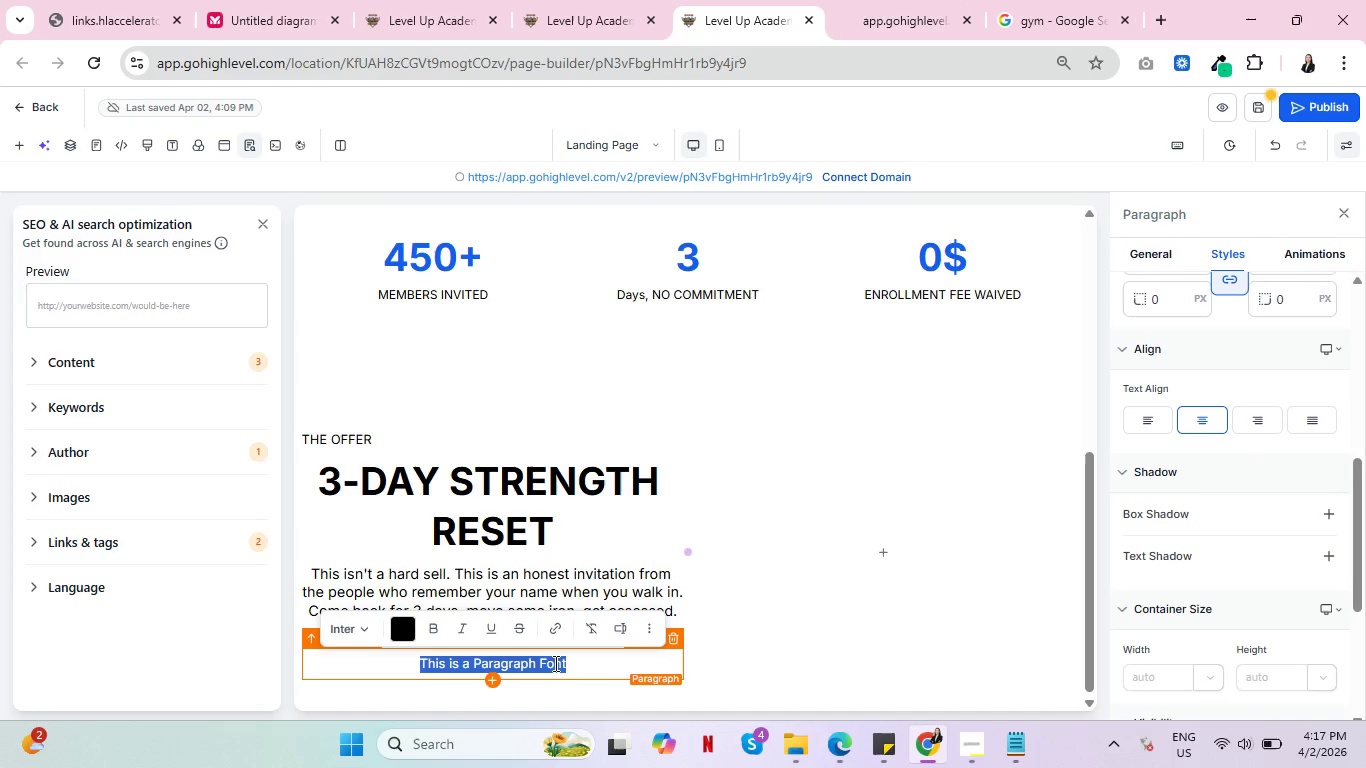 
key(Shift+ShiftRight)
 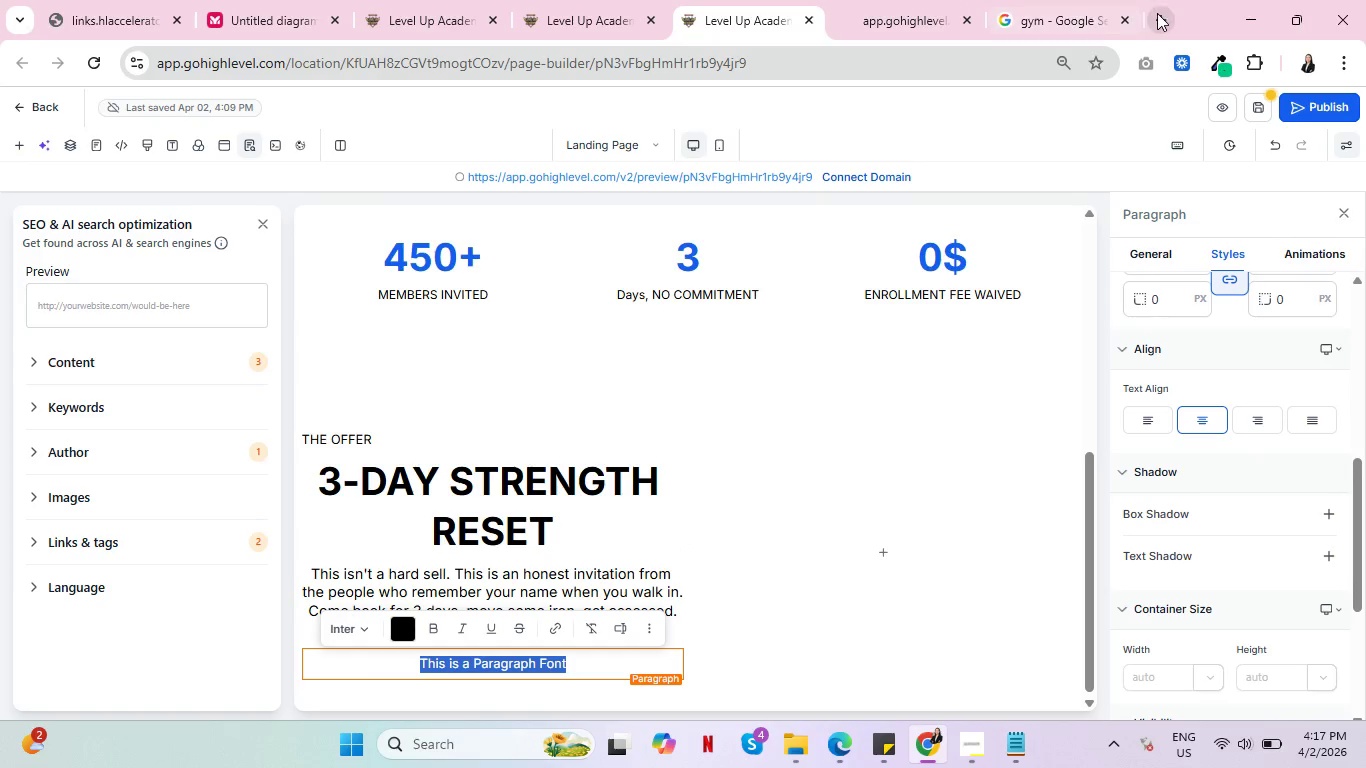 
left_click([1159, 14])
 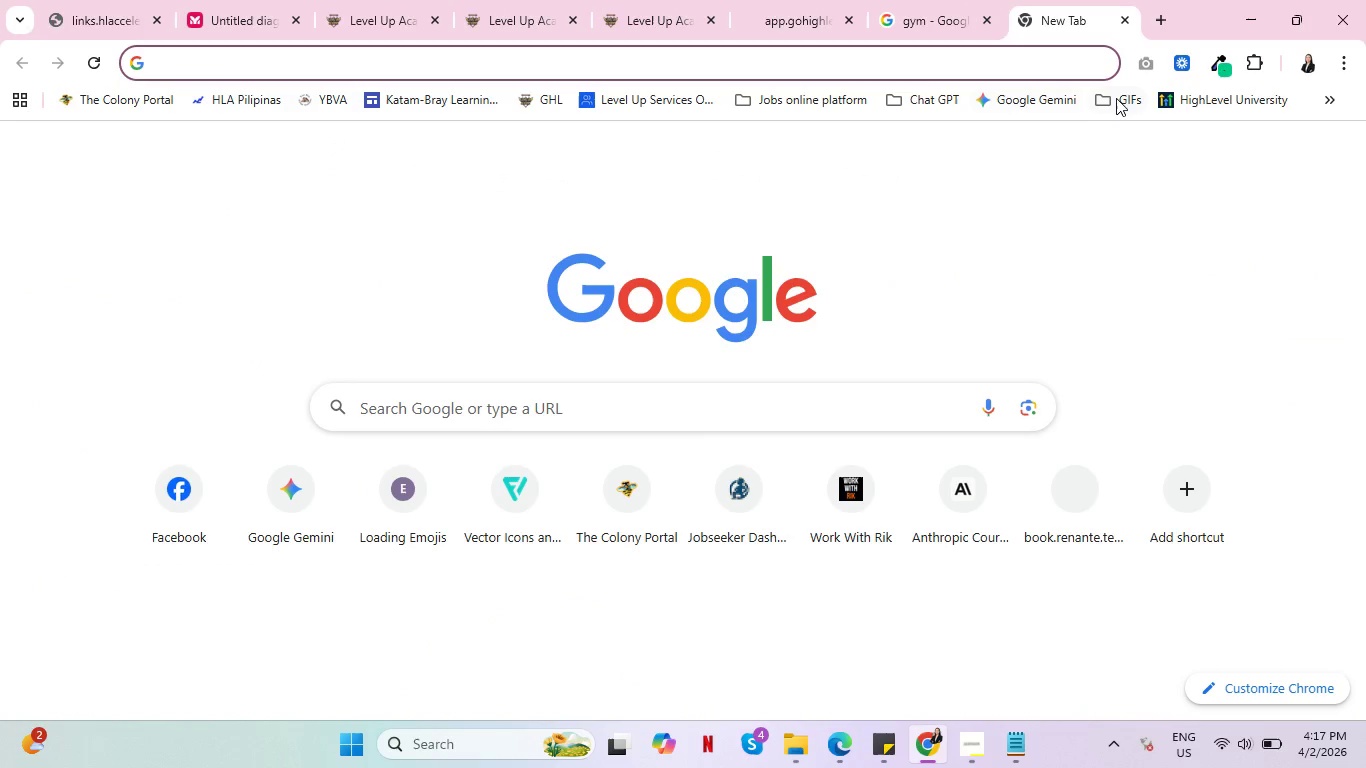 
left_click([1116, 98])
 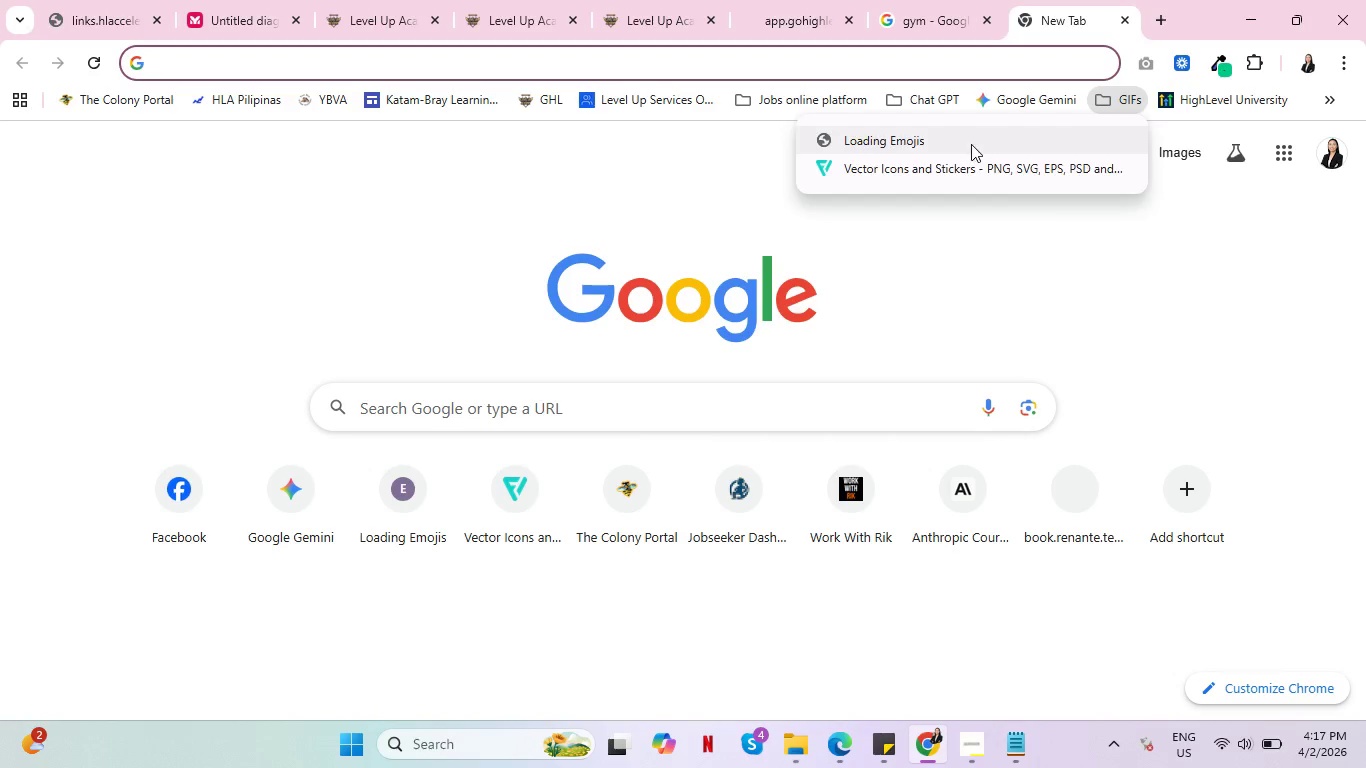 
left_click([971, 144])
 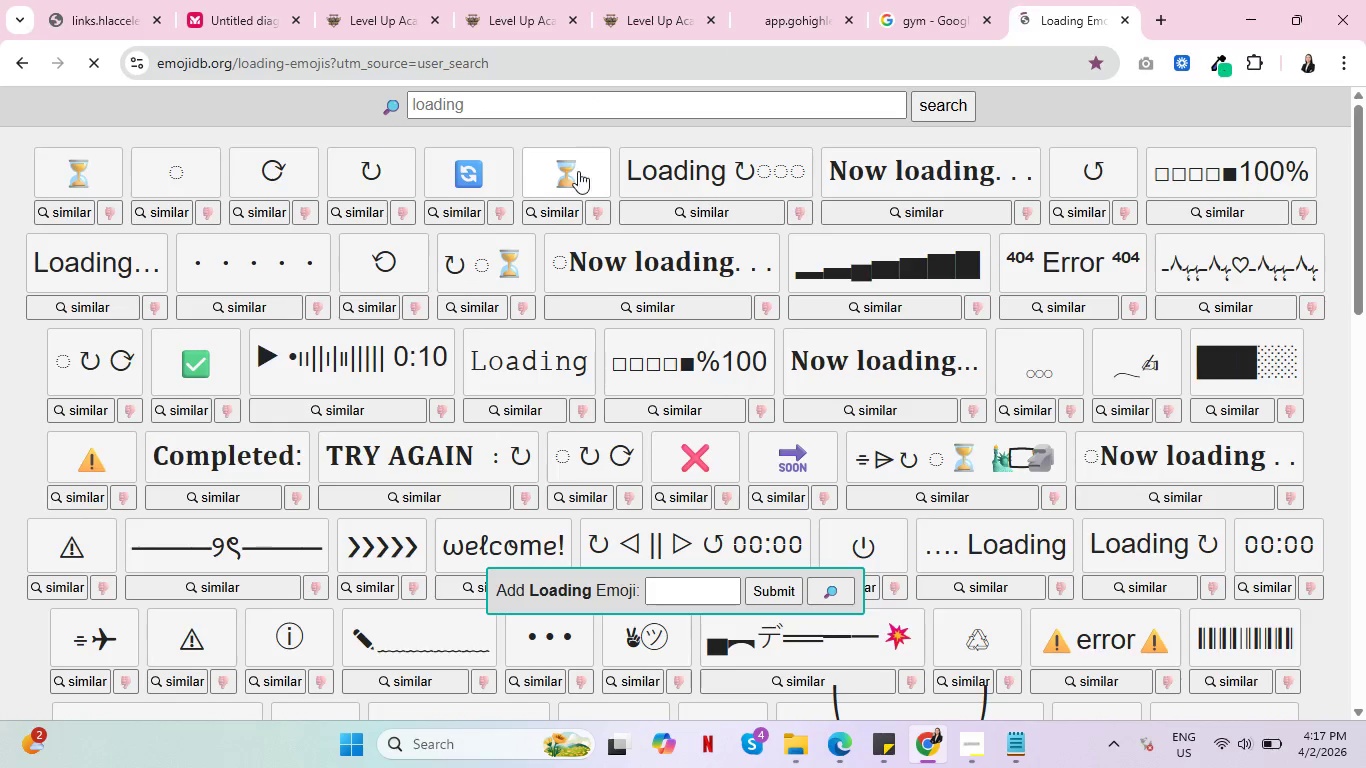 
scroll: coordinate [829, 394], scroll_direction: down, amount: 5.0
 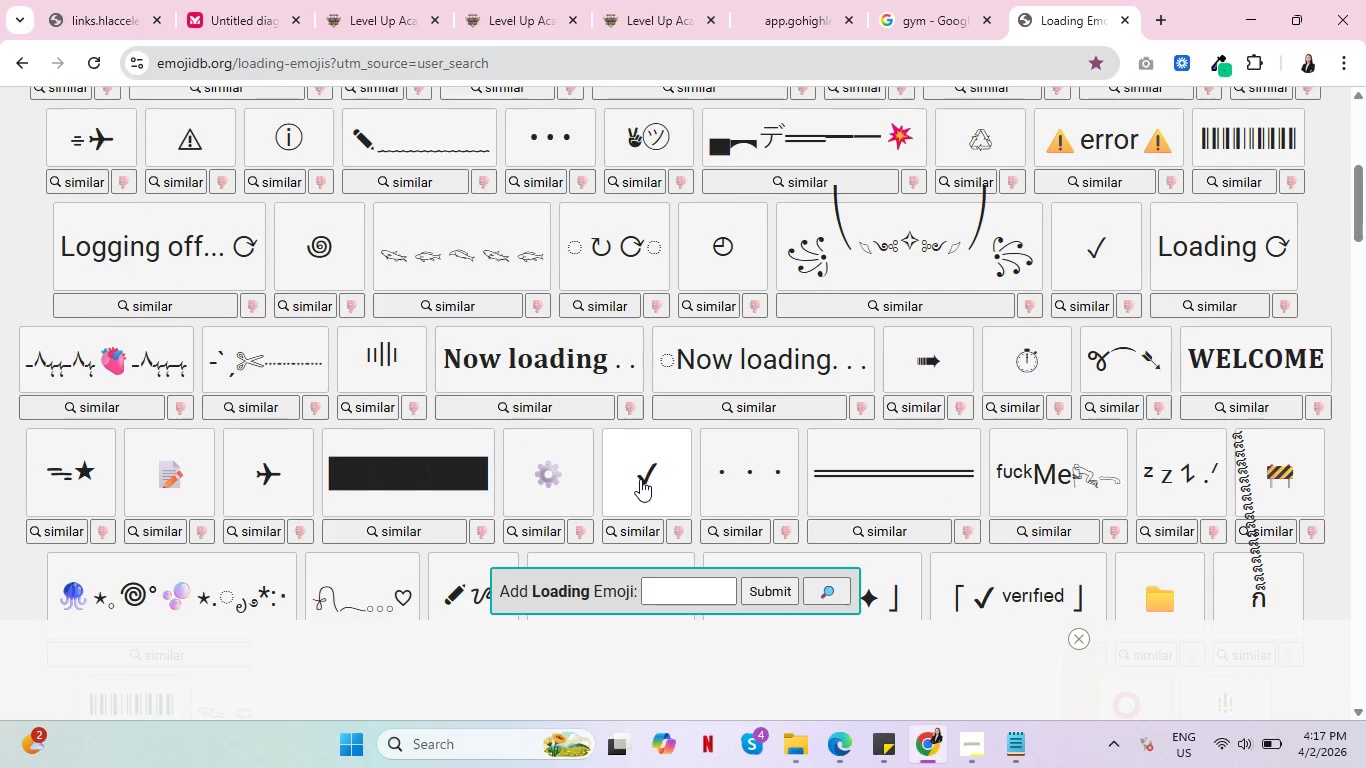 
wait(6.23)
 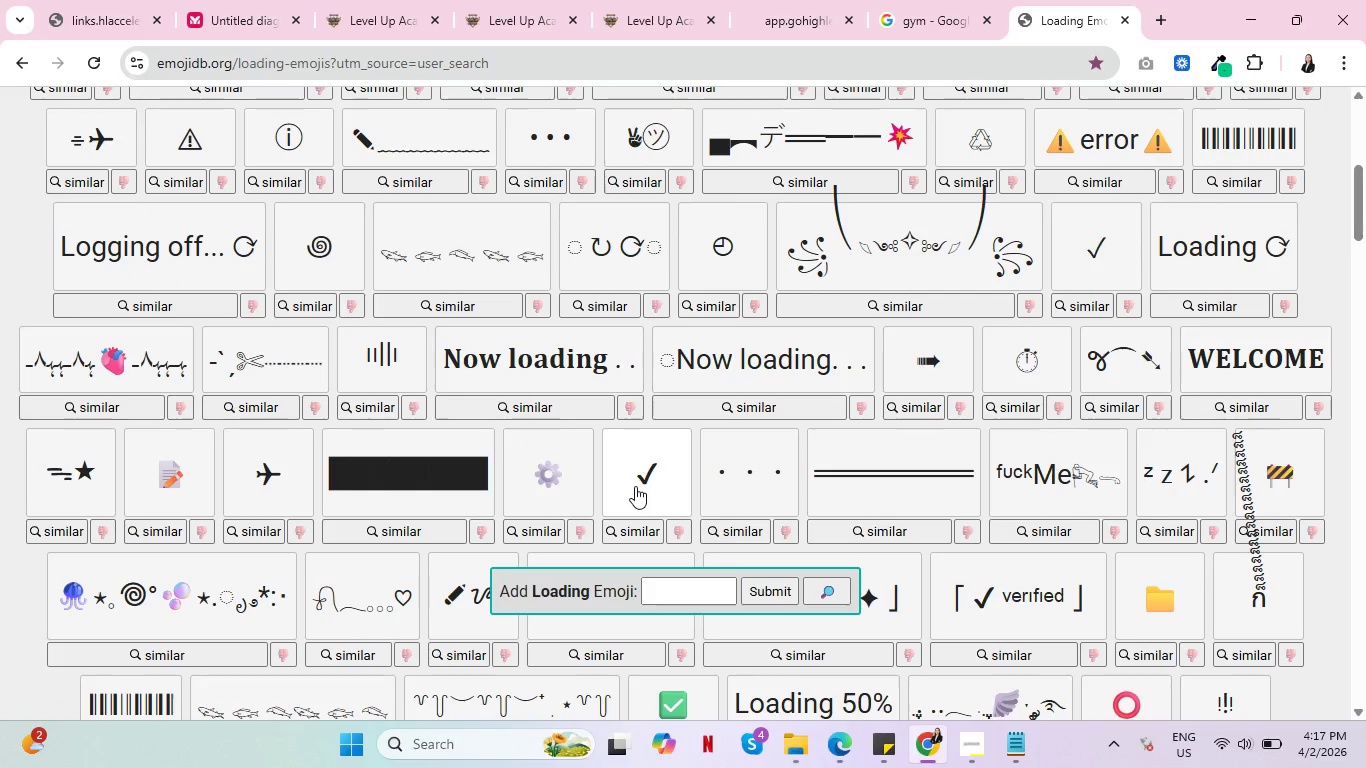 
scroll: coordinate [758, 426], scroll_direction: up, amount: 5.0
 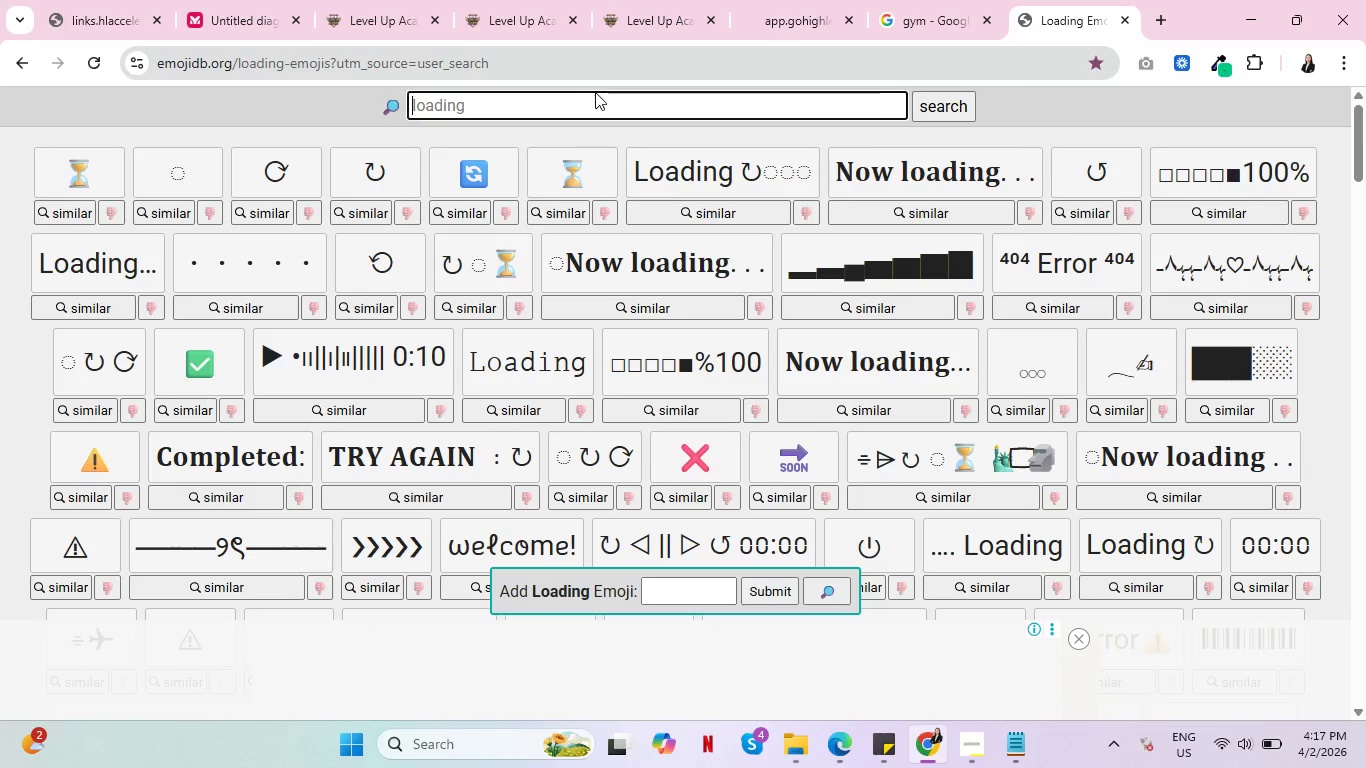 
left_click([596, 92])
 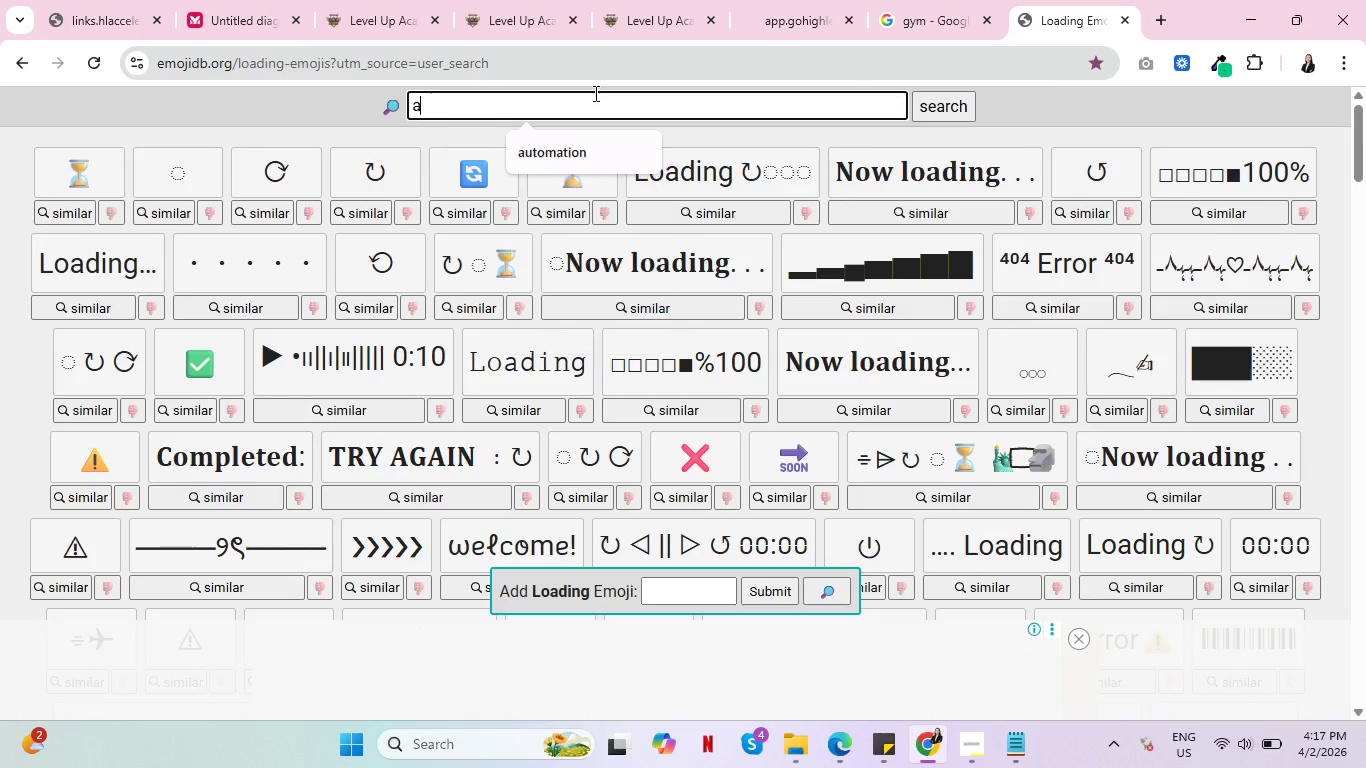 
type(arrow)
 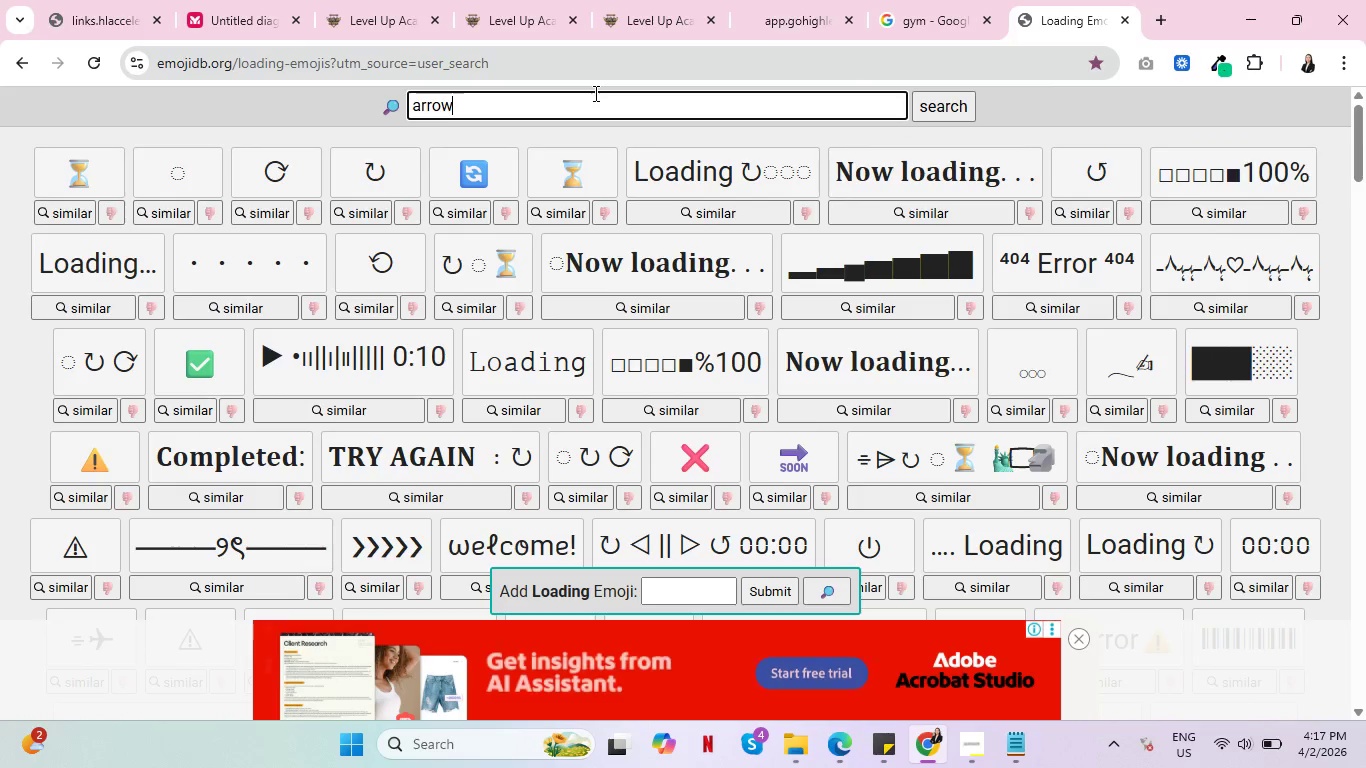 
key(Enter)
 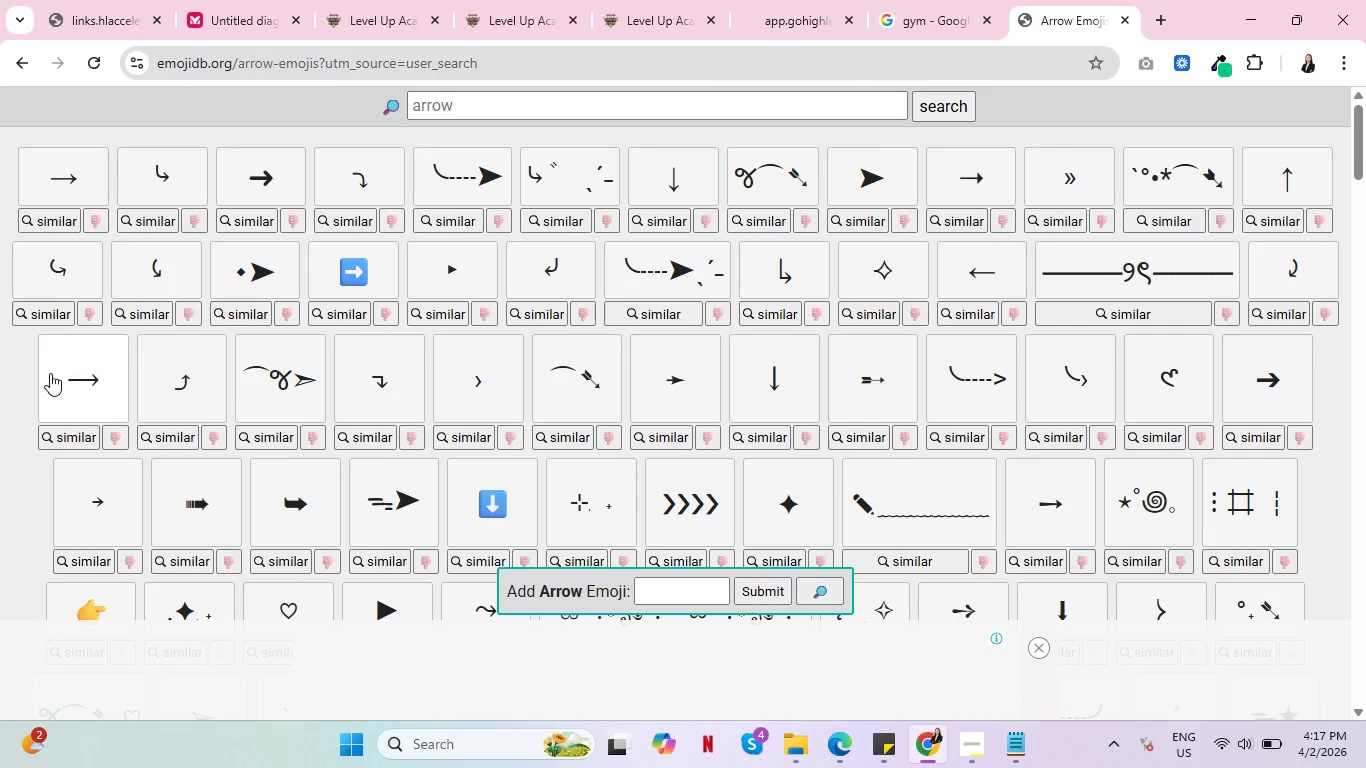 
wait(6.91)
 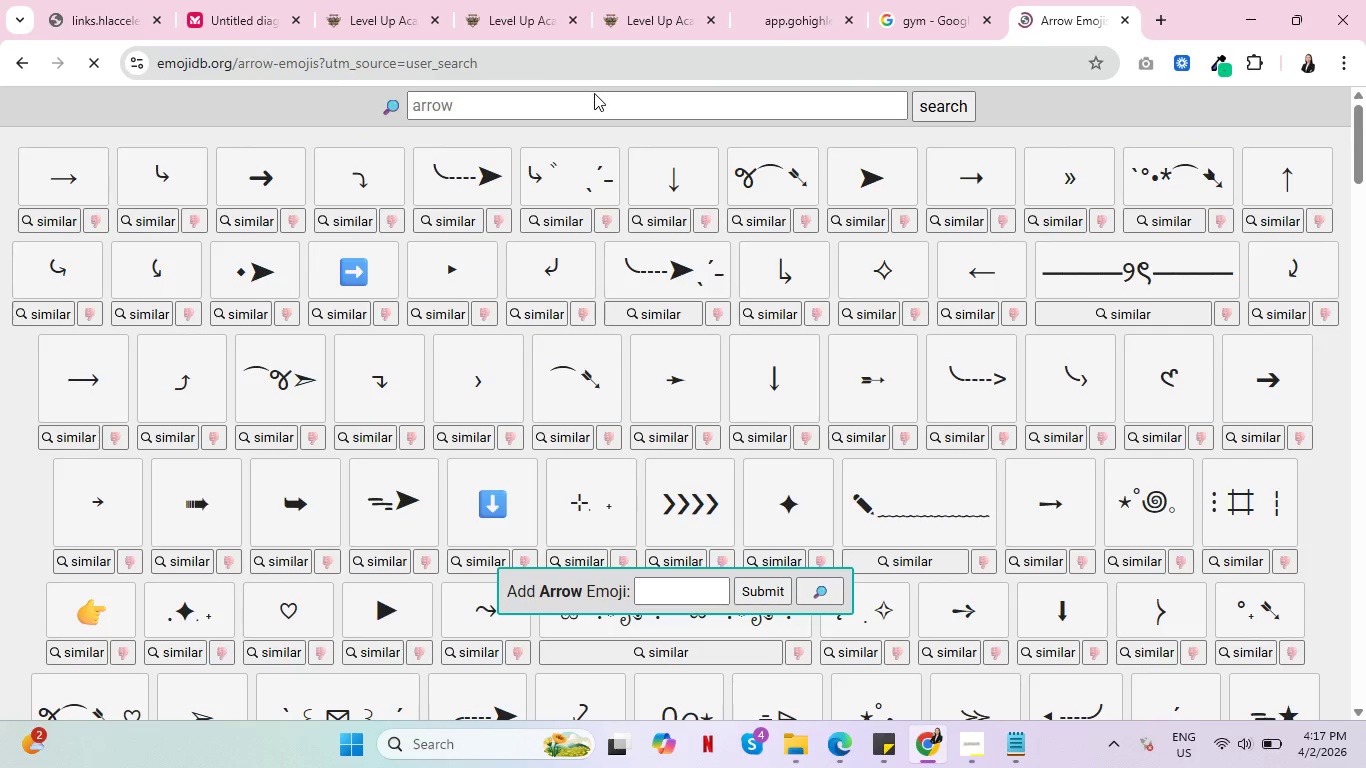 
scroll: coordinate [208, 413], scroll_direction: down, amount: 7.0
 